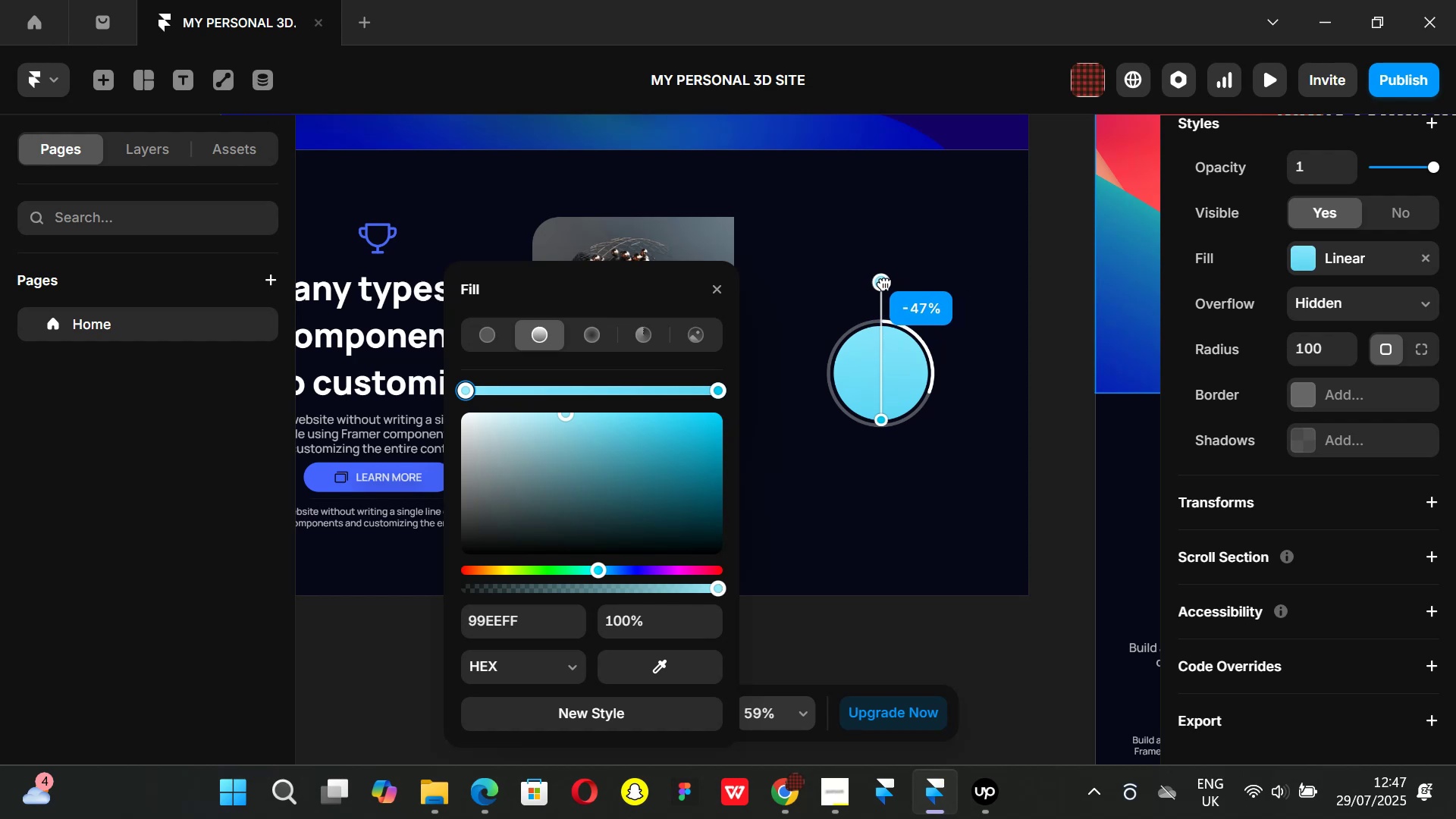 
hold_key(key=ShiftLeft, duration=1.74)
 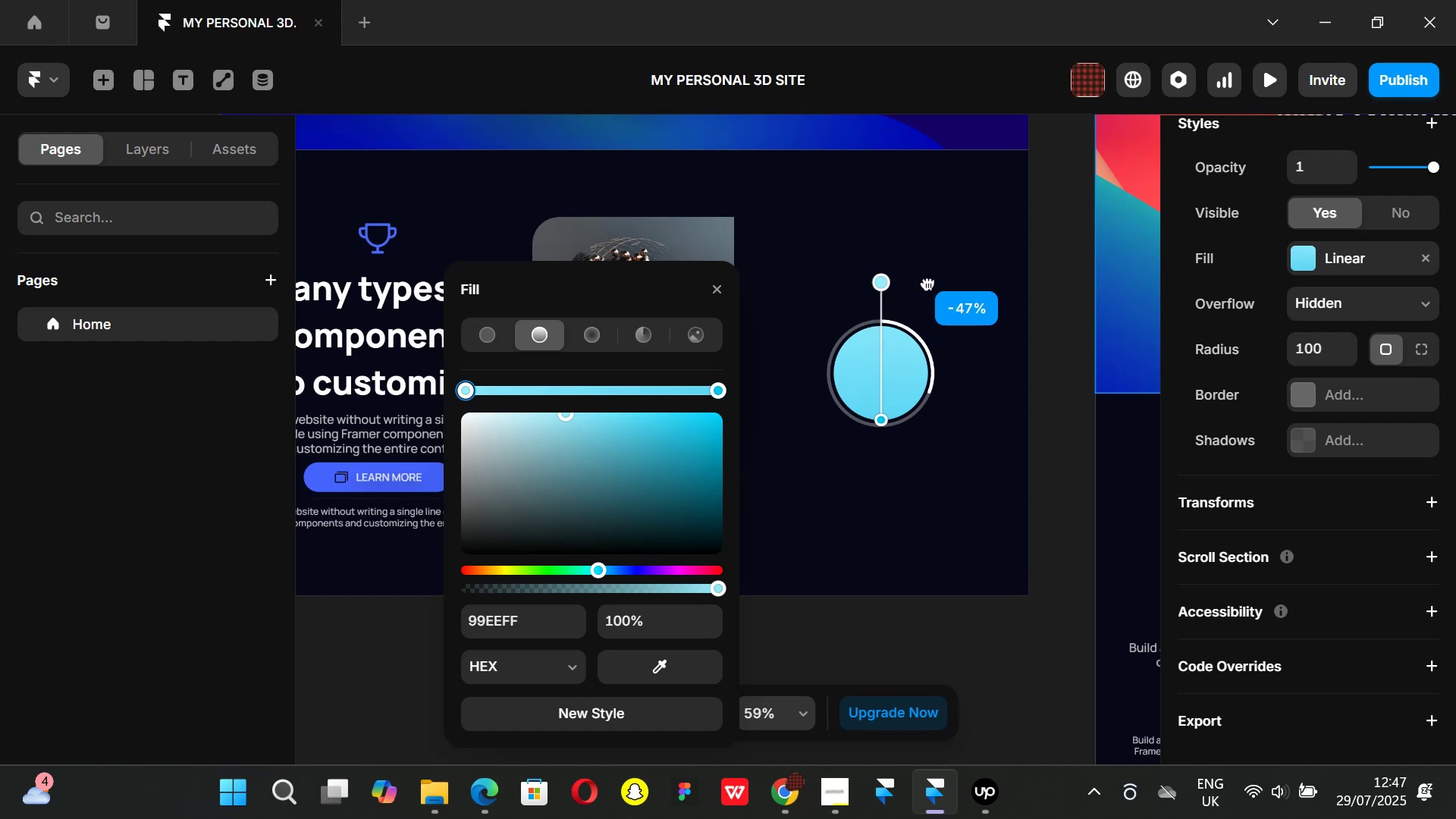 
hold_key(key=ControlLeft, duration=1.32)
 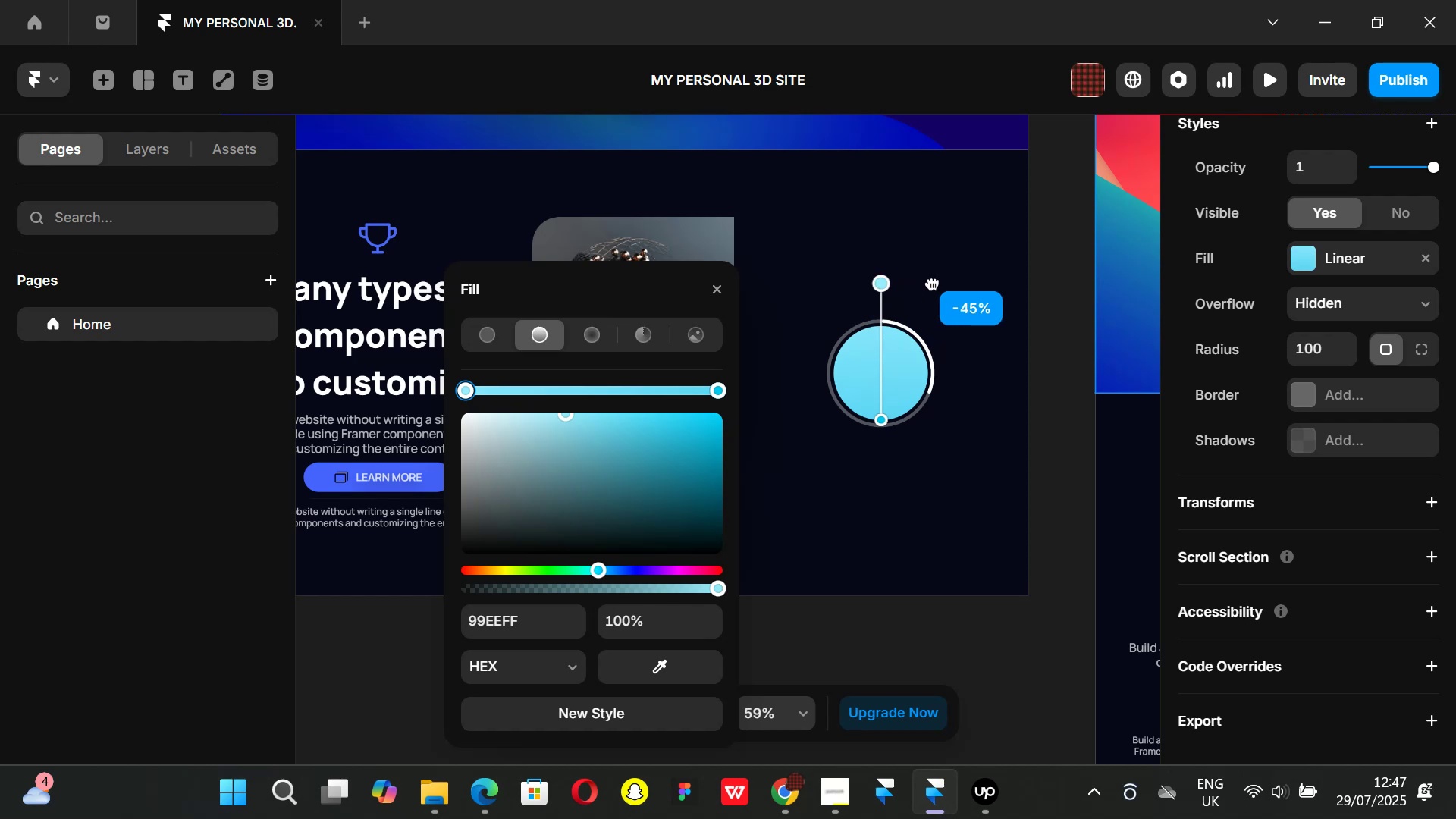 
hold_key(key=ControlLeft, duration=1.56)
 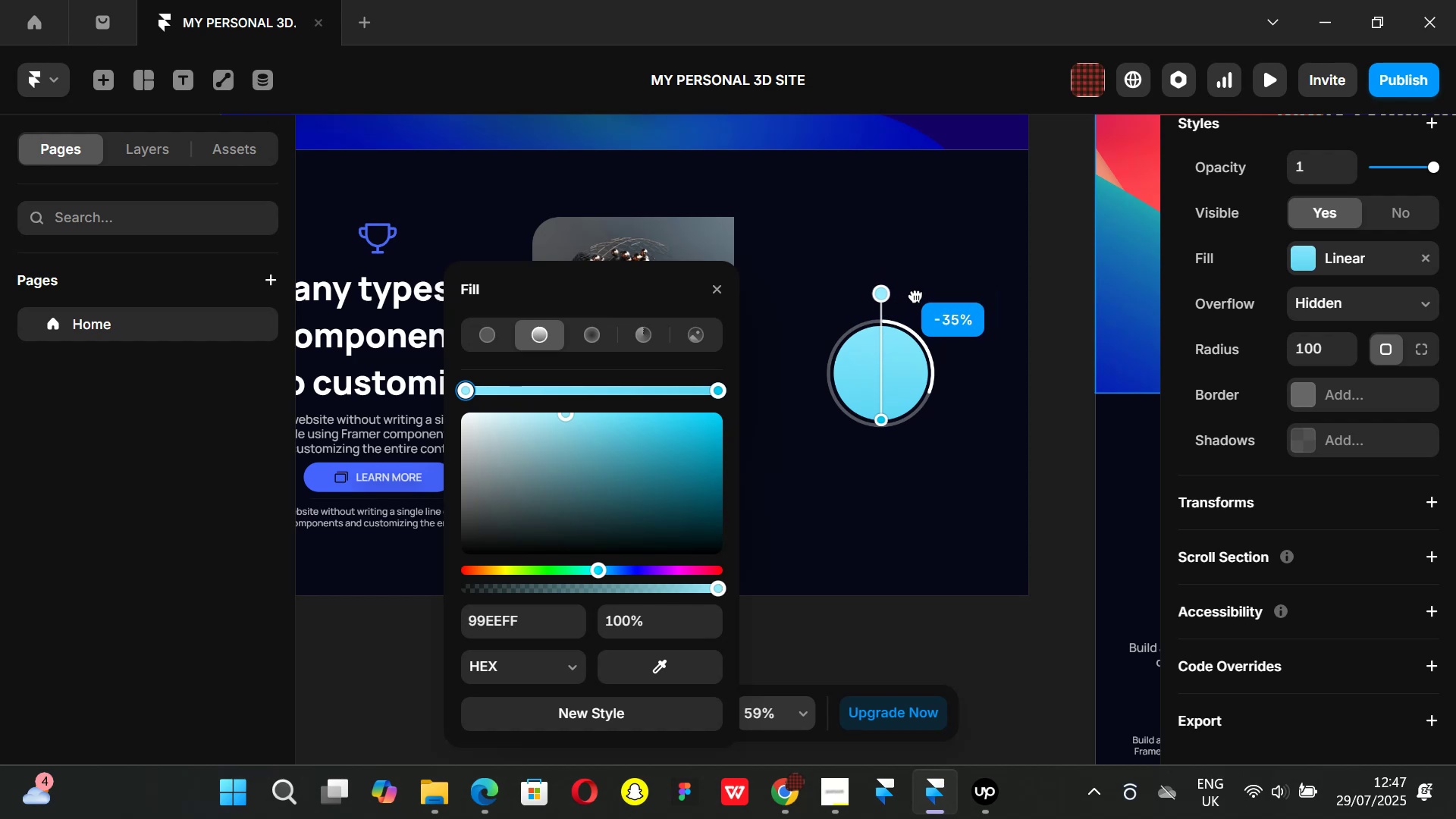 
hold_key(key=AltLeft, duration=1.45)
 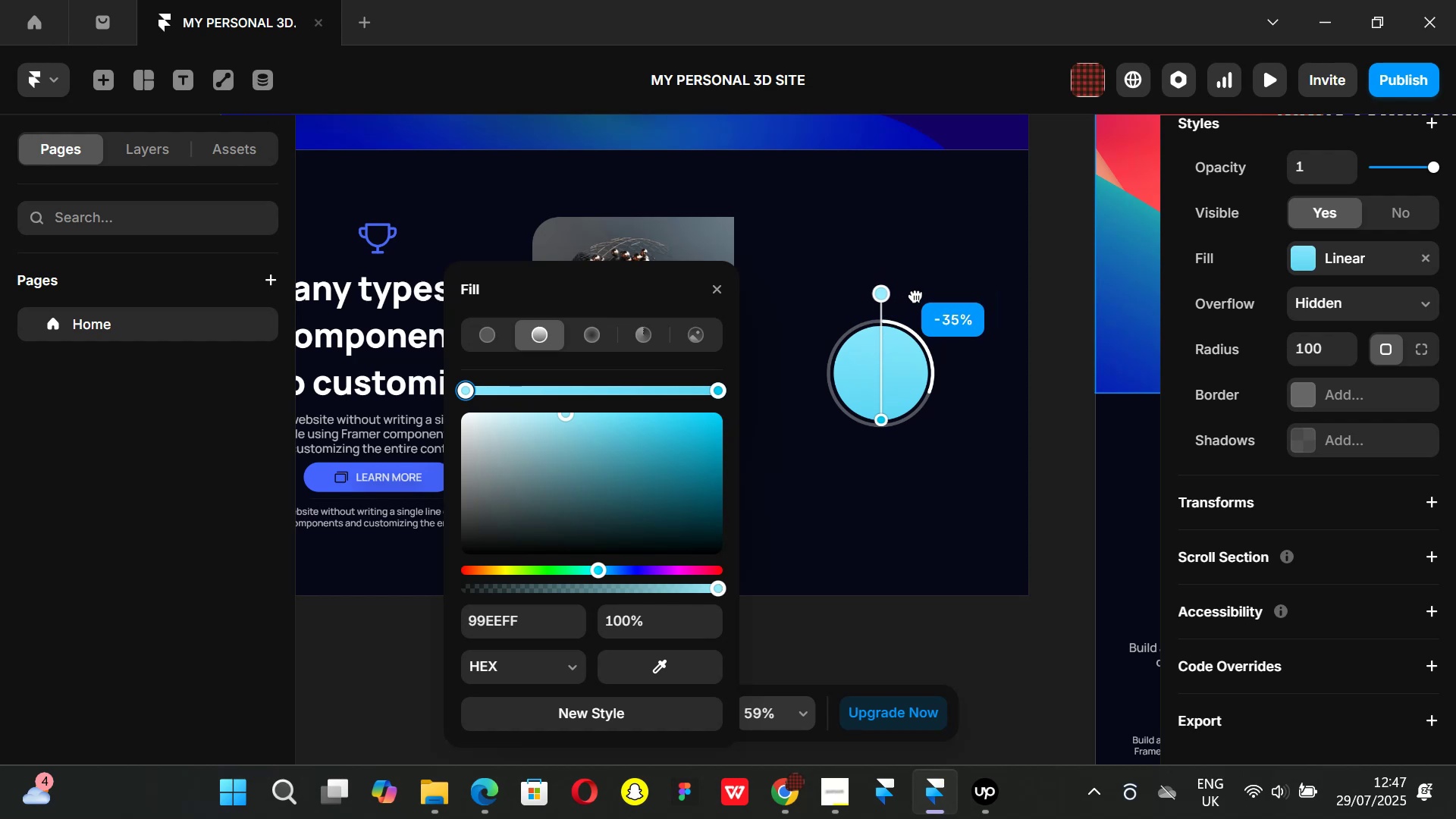 
hold_key(key=ShiftLeft, duration=1.02)
 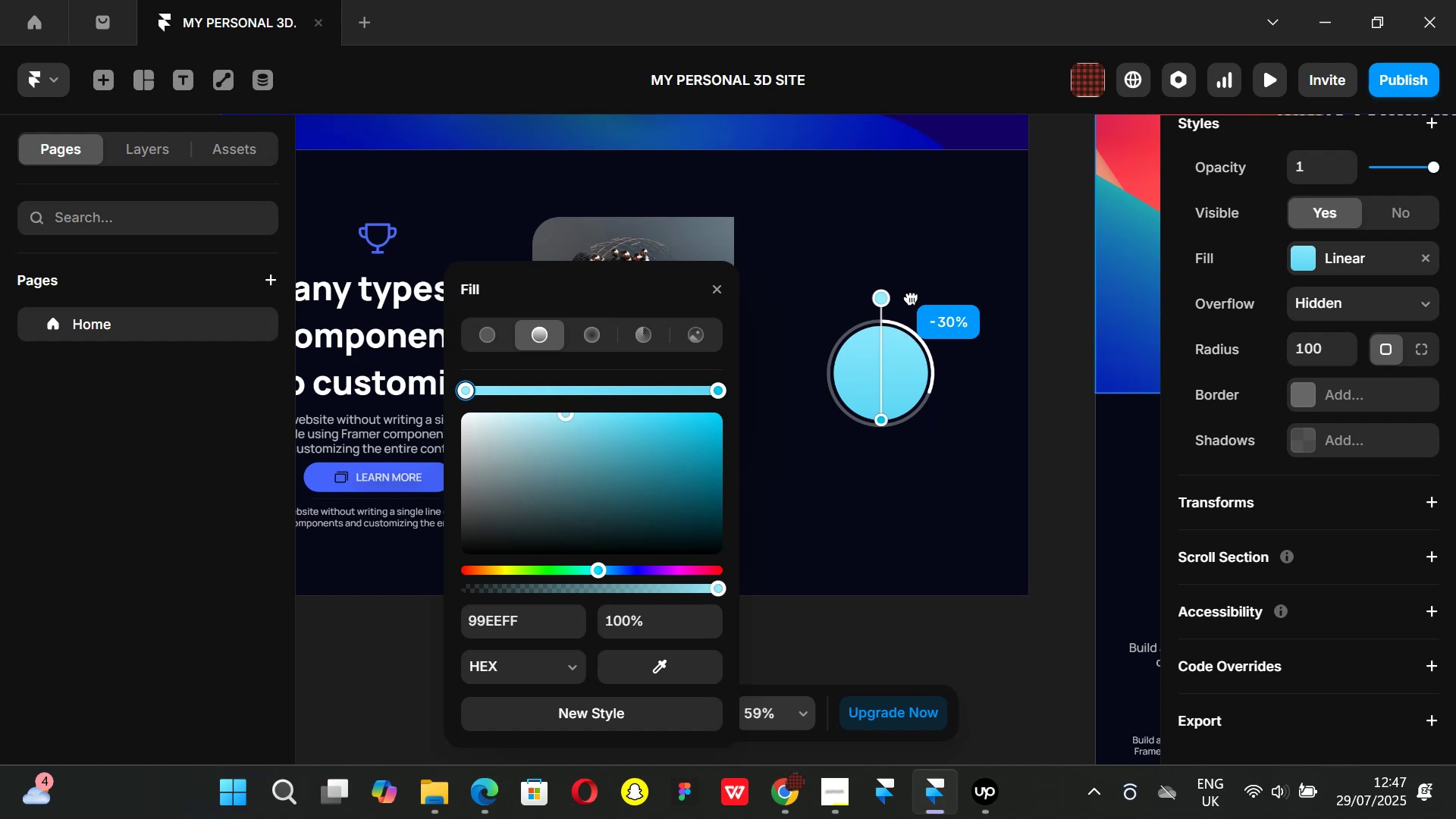 
hold_key(key=K, duration=0.75)
 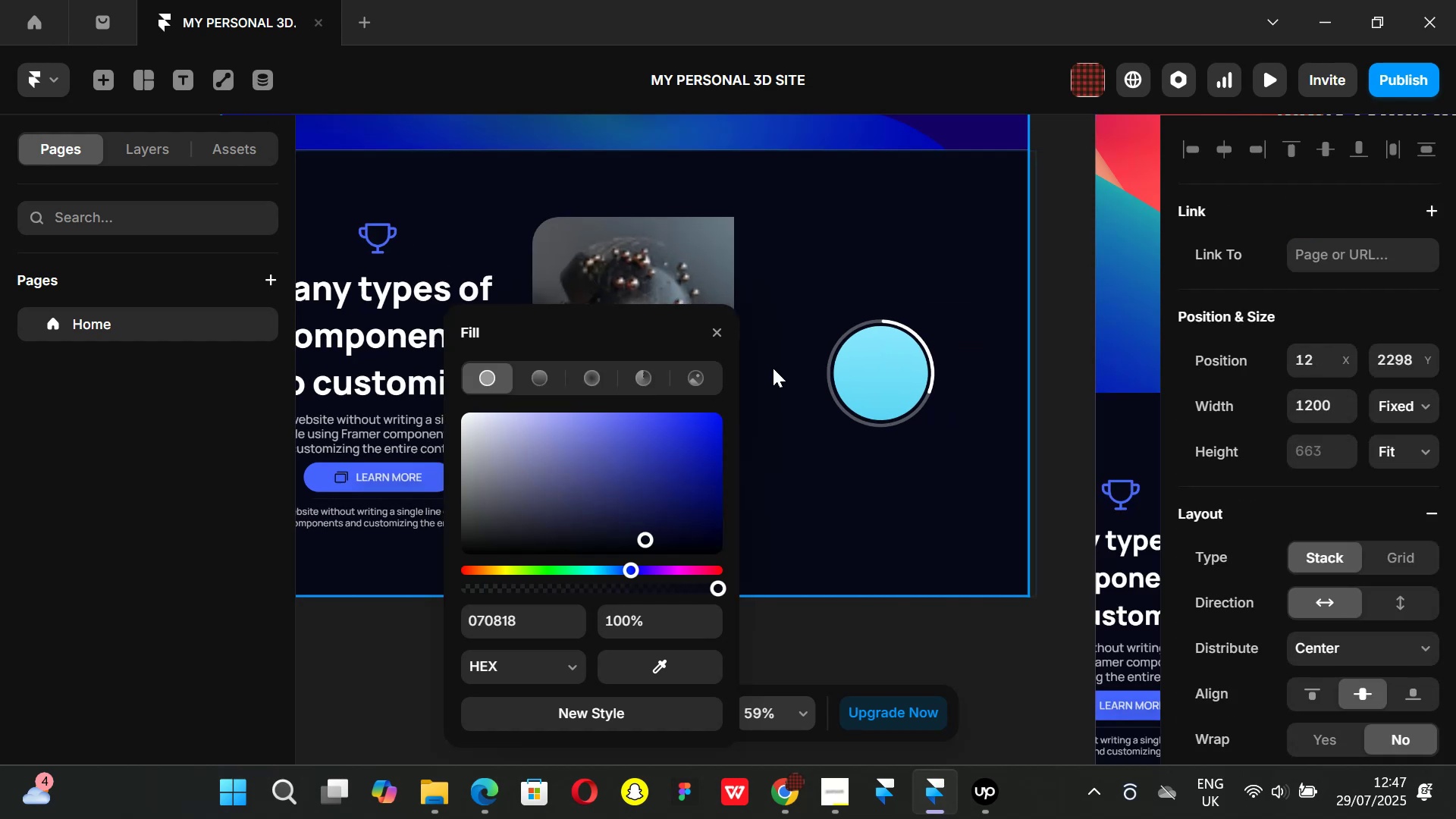 
hold_key(key=ControlLeft, duration=0.77)
 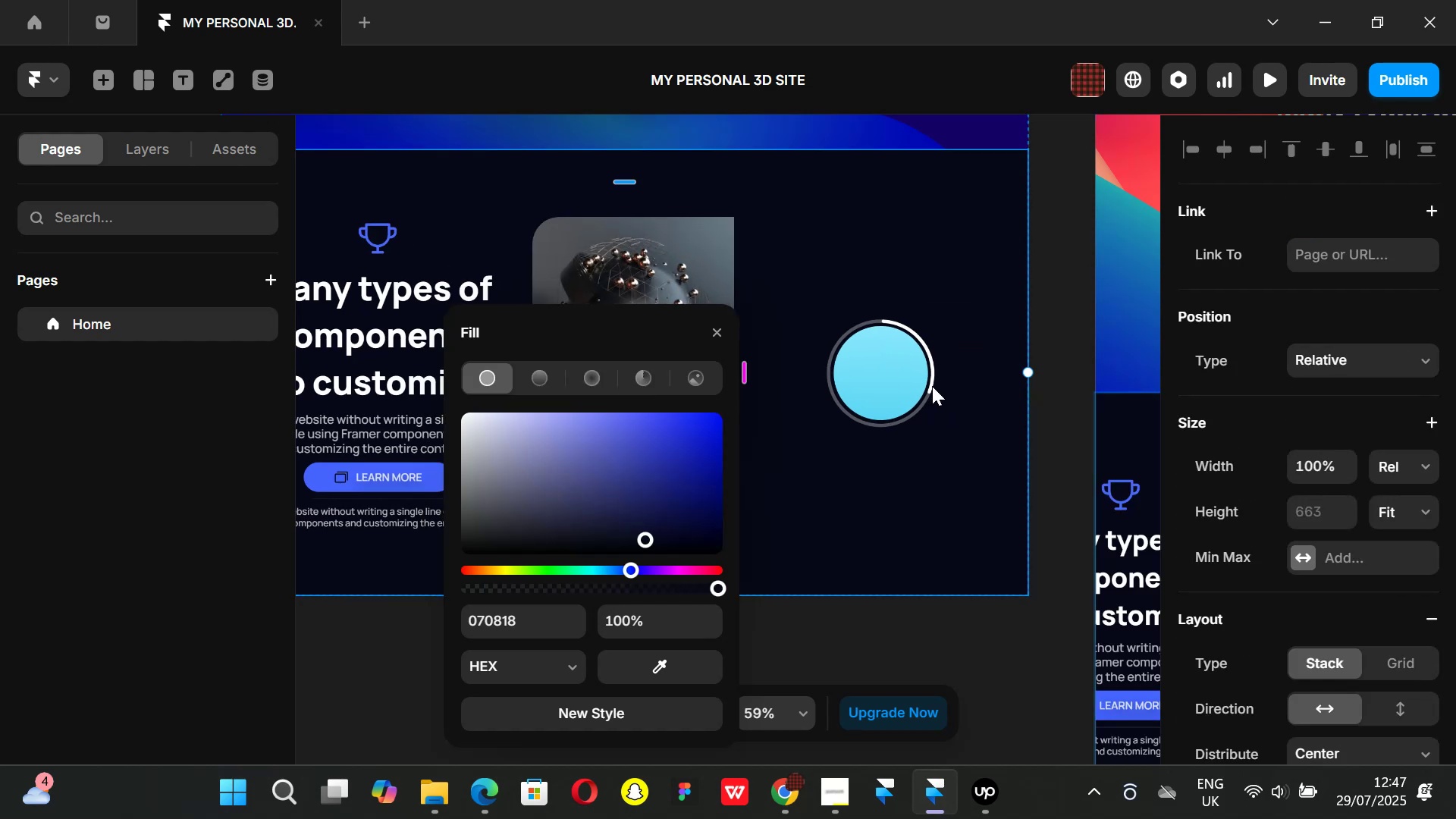 
key(Control+Z)
 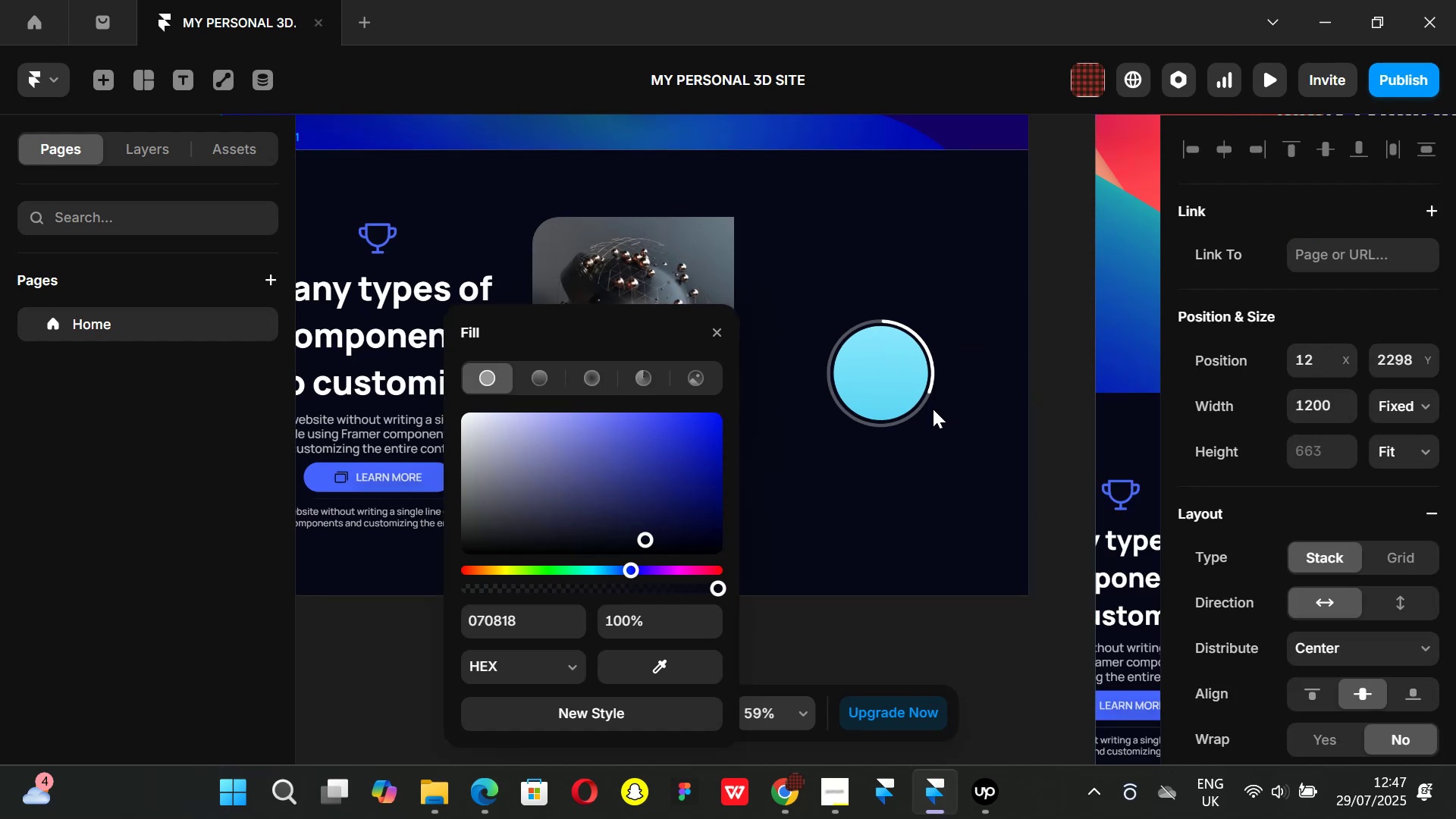 
key(Control+ControlLeft)
 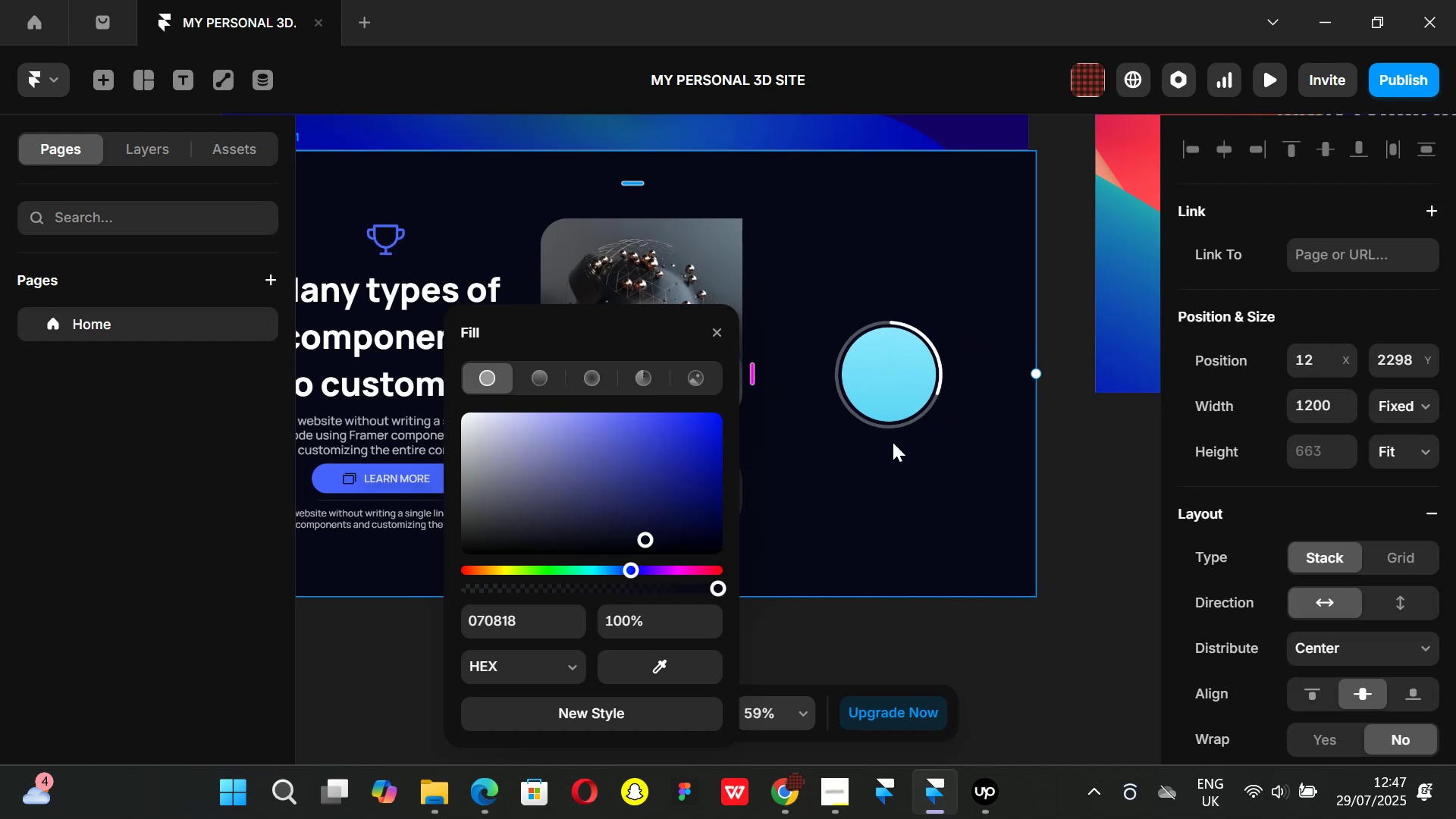 
key(Control+Z)
 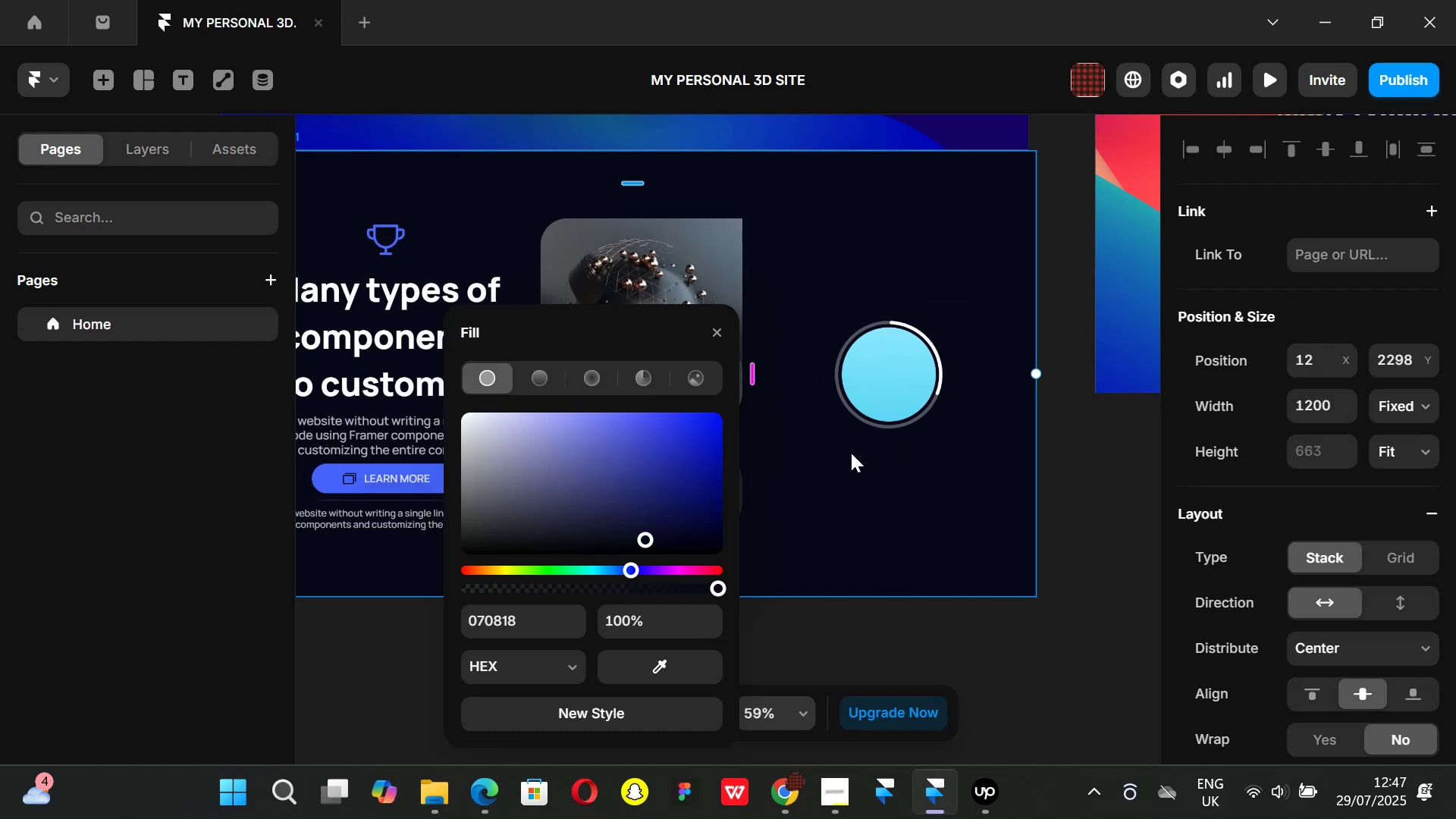 
key(Control+ControlLeft)
 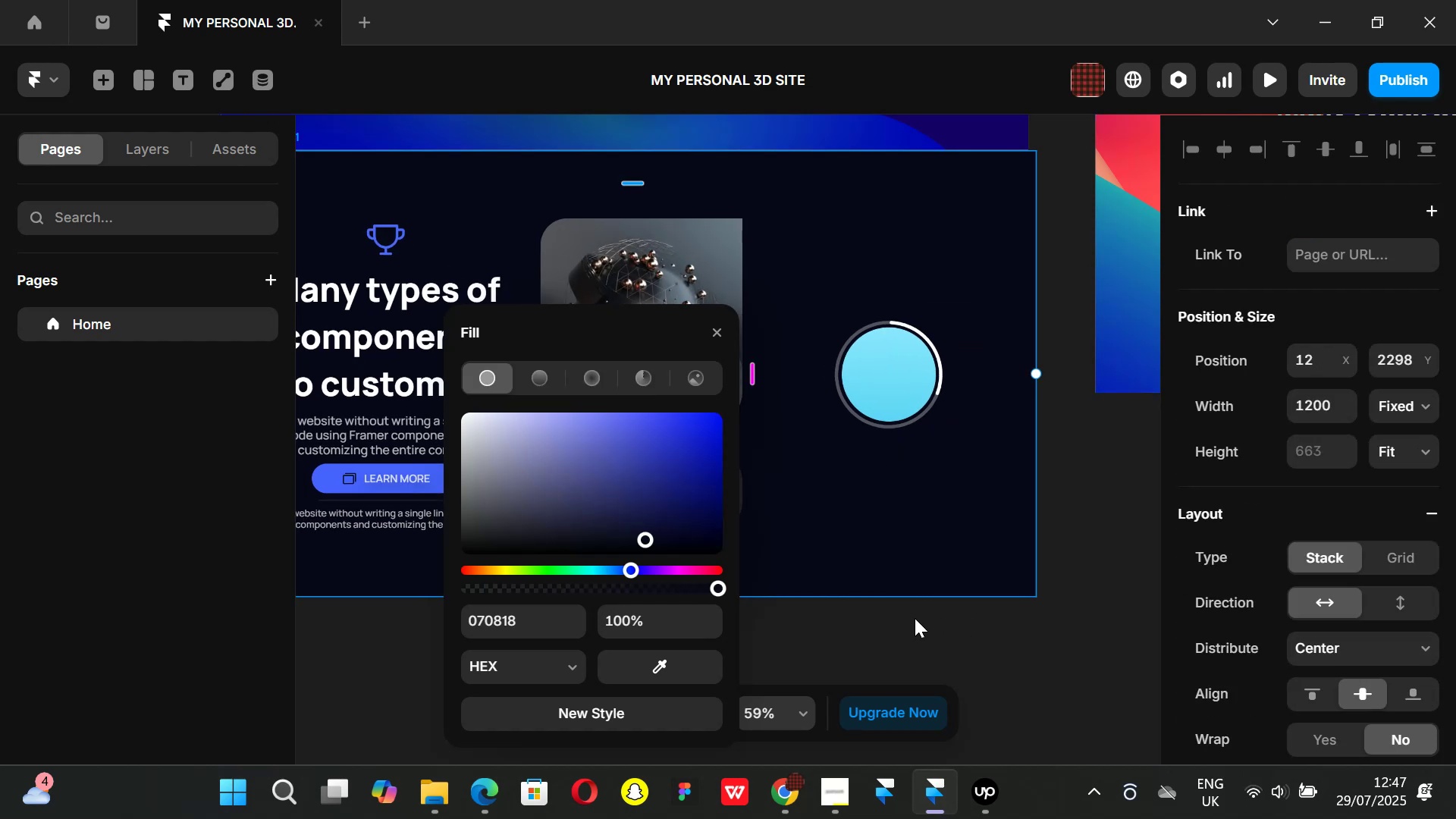 
key(Control+Z)
 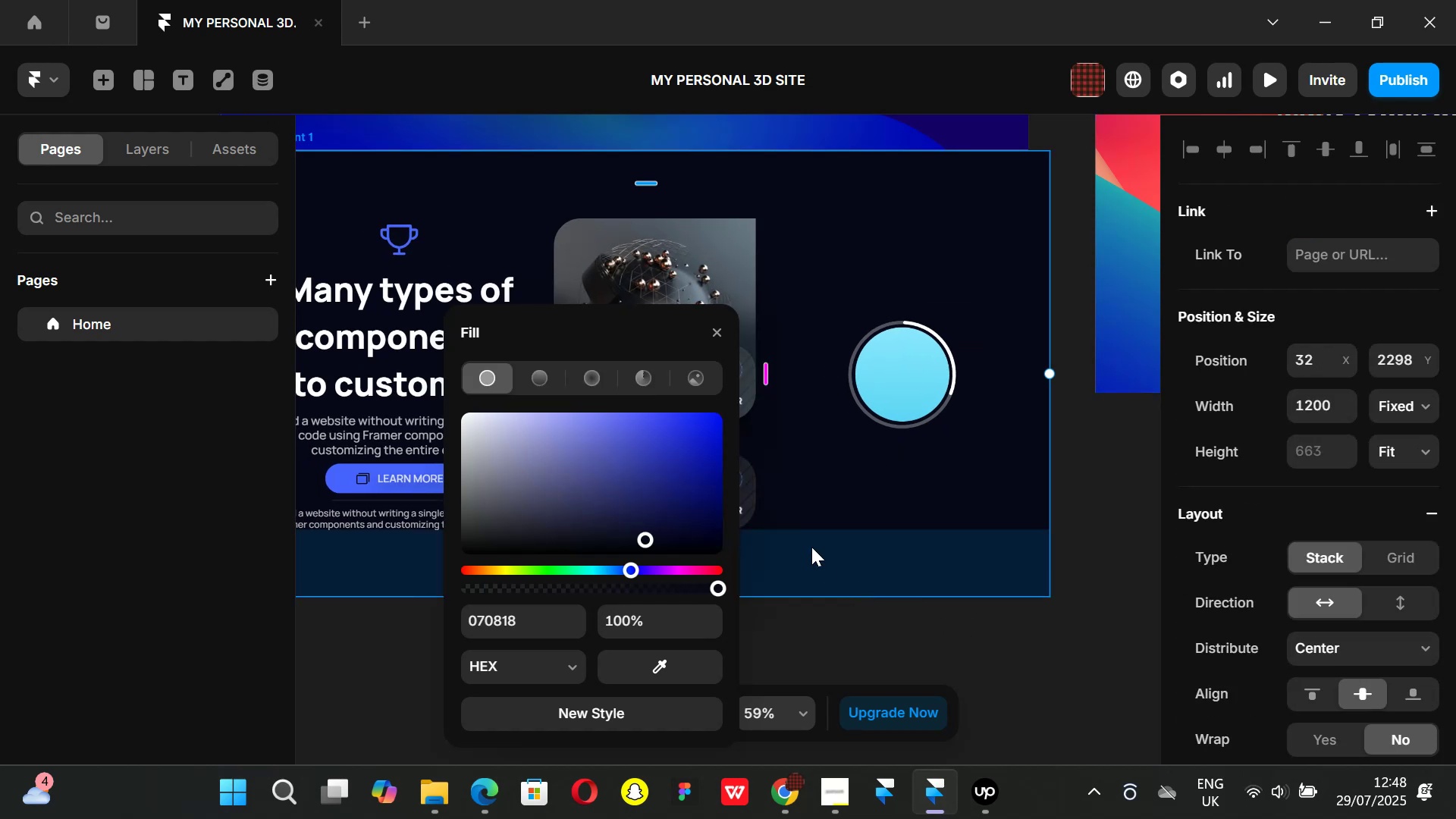 
key(Control+ControlLeft)
 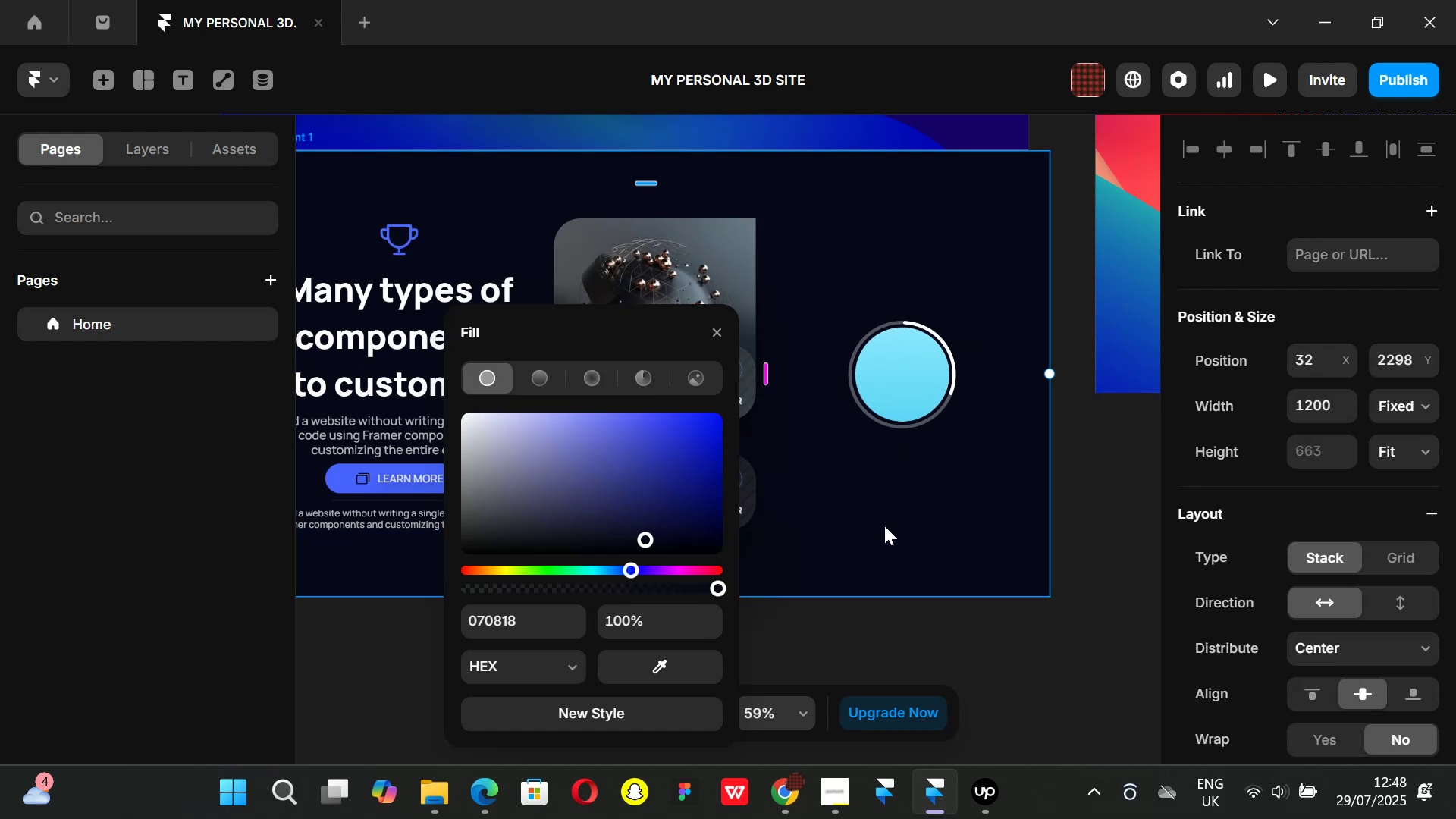 
key(Control+Z)
 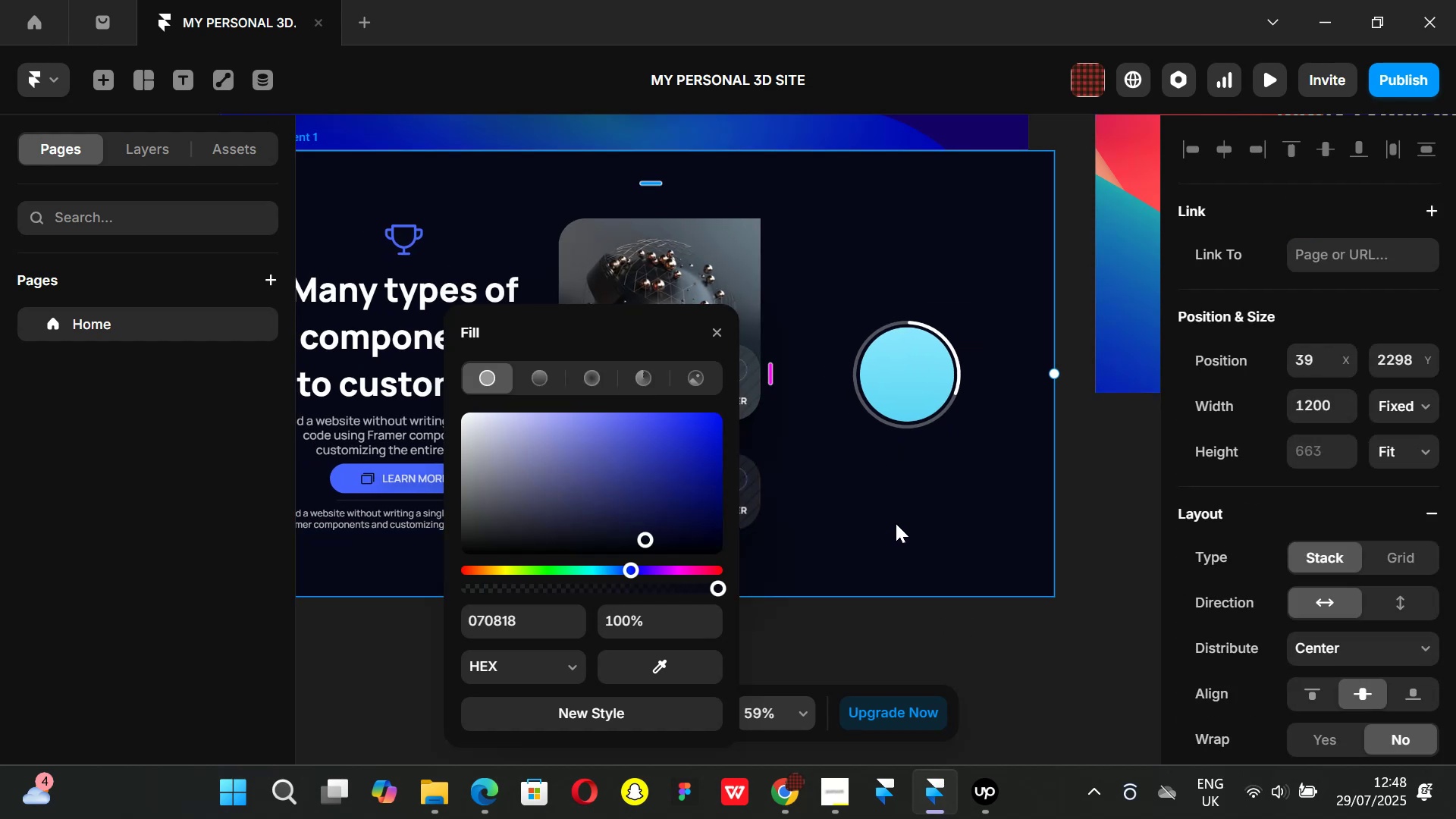 
key(Control+ControlLeft)
 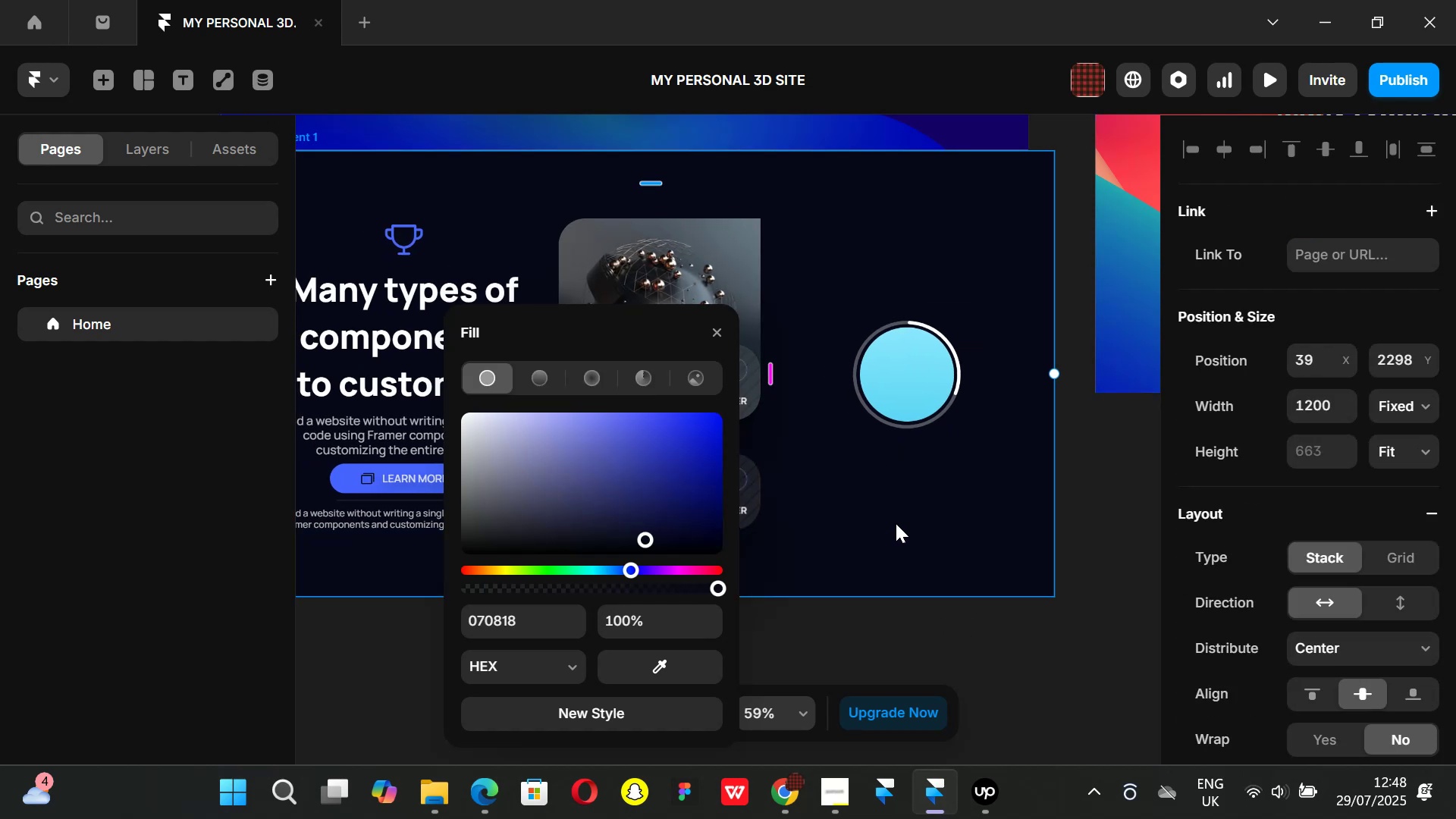 
key(Control+Z)
 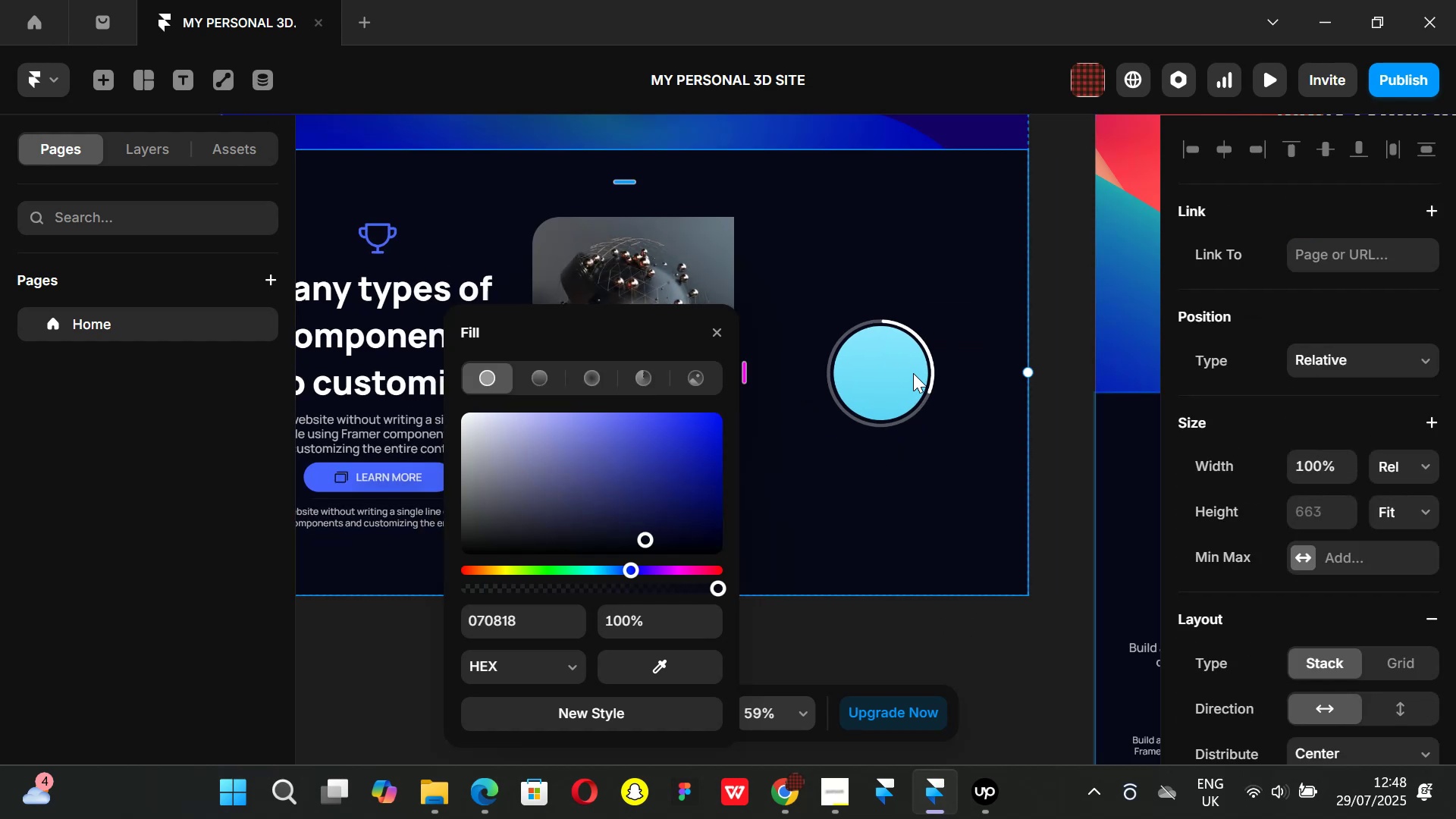 
left_click([888, 363])
 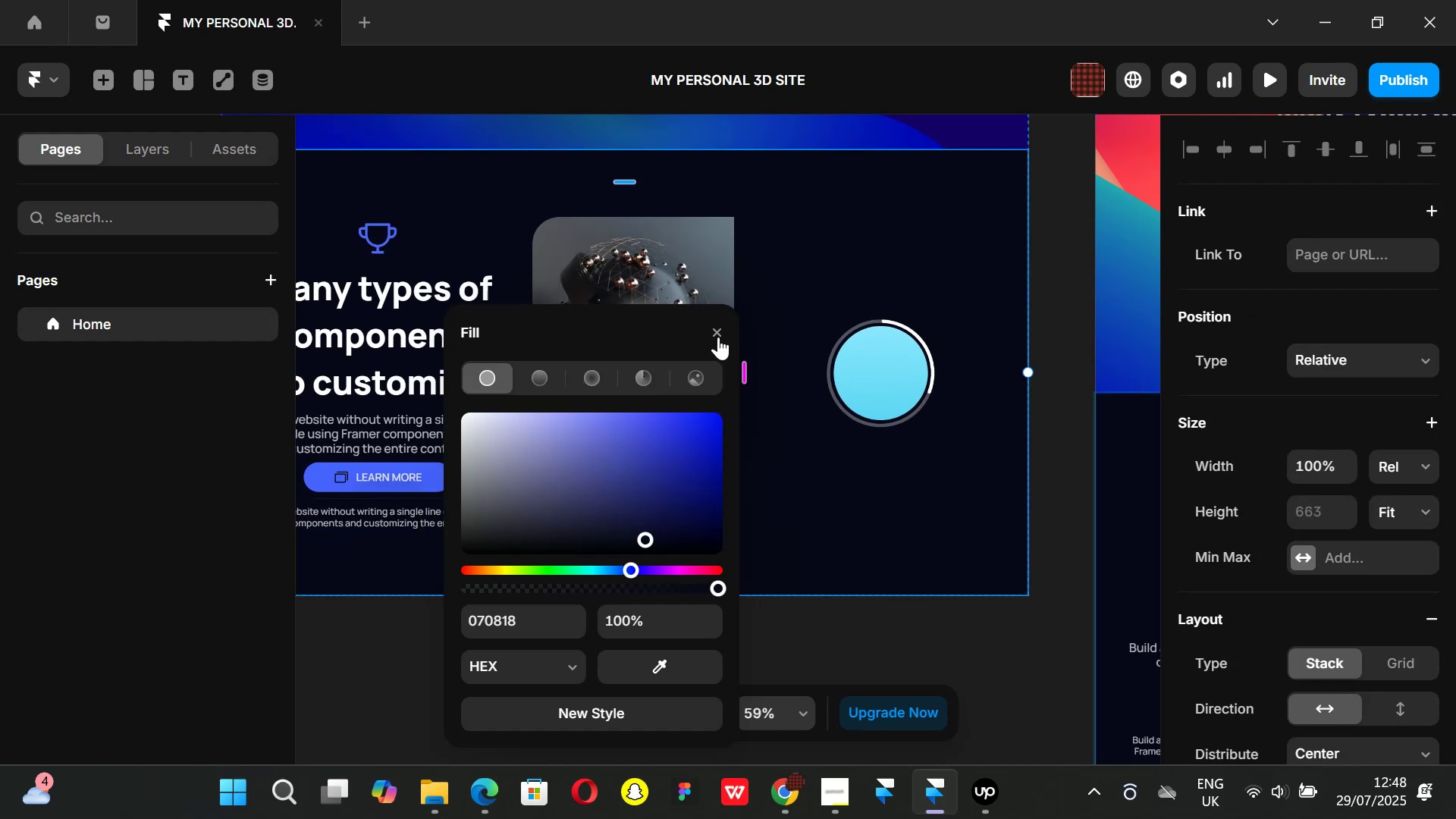 
left_click([718, 332])
 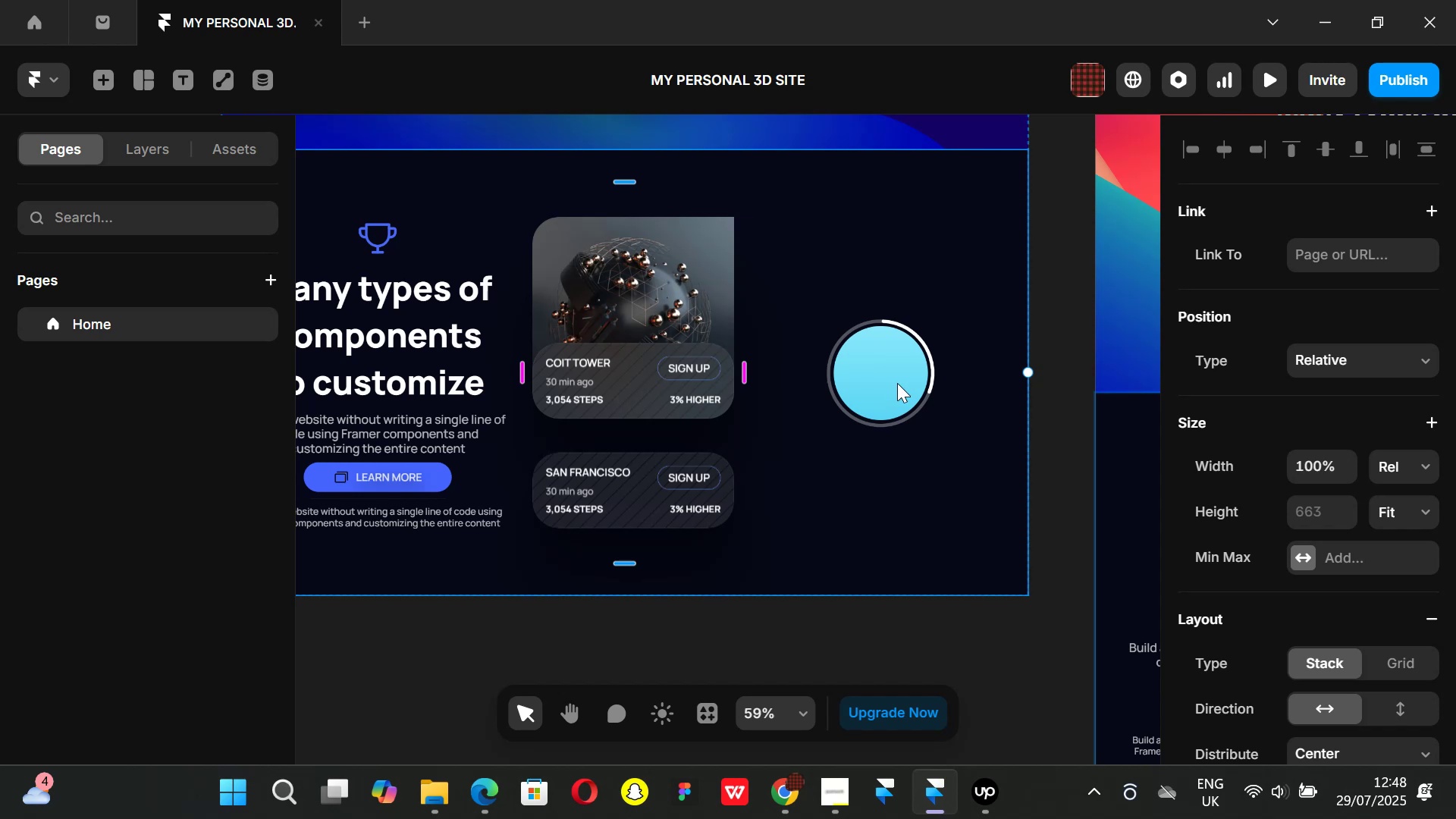 
left_click([896, 383])
 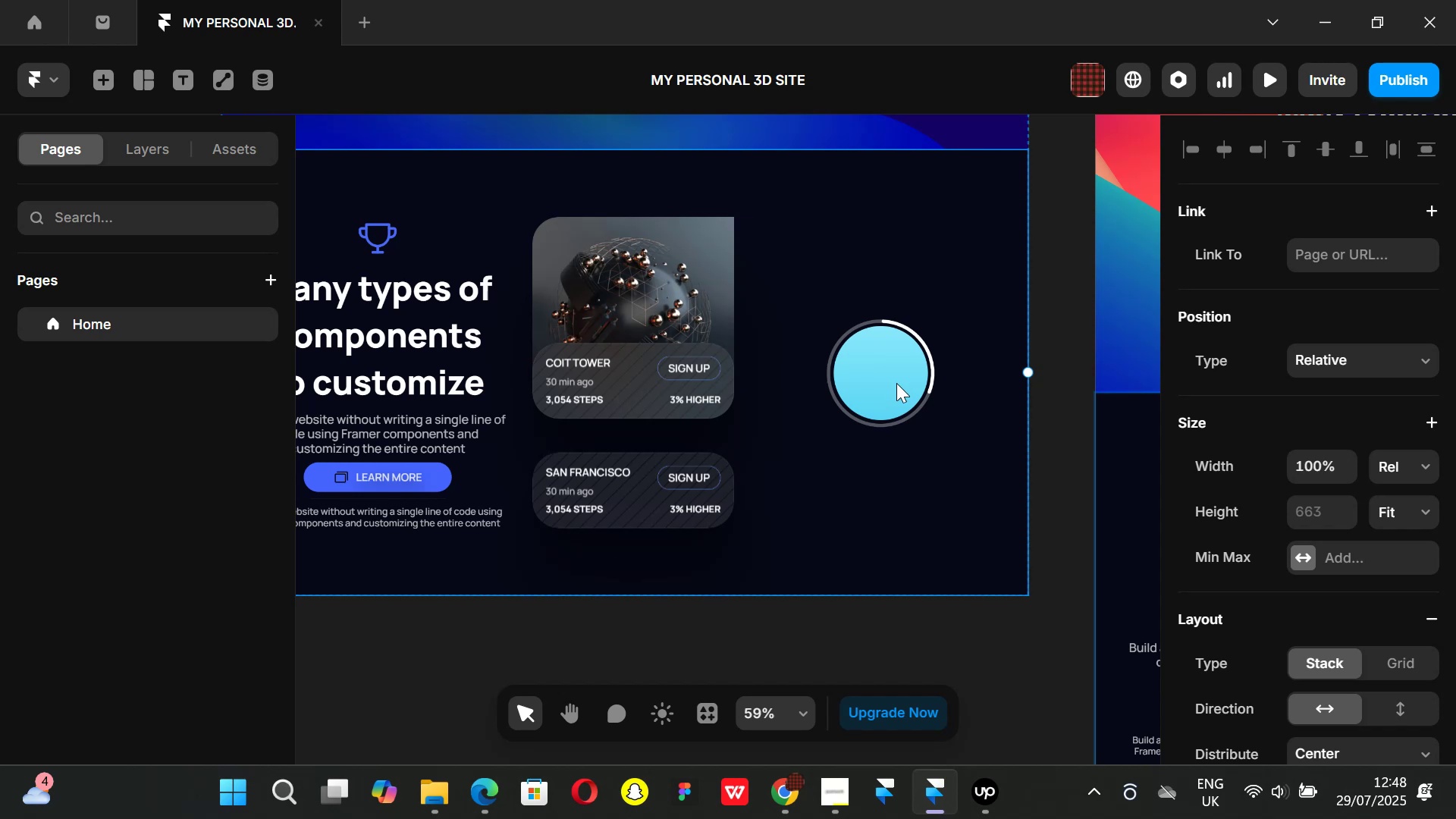 
double_click([896, 383])
 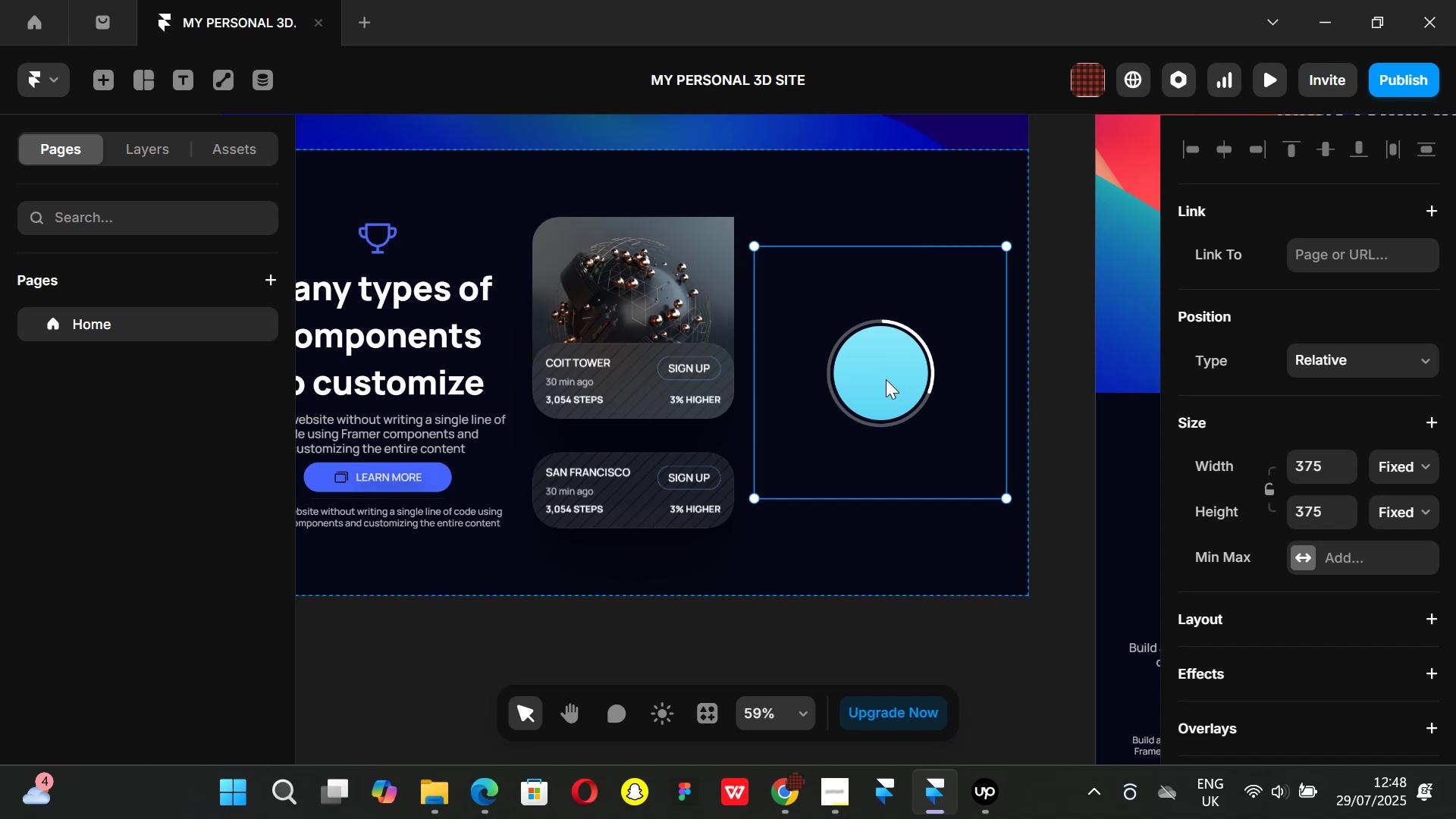 
double_click([886, 379])
 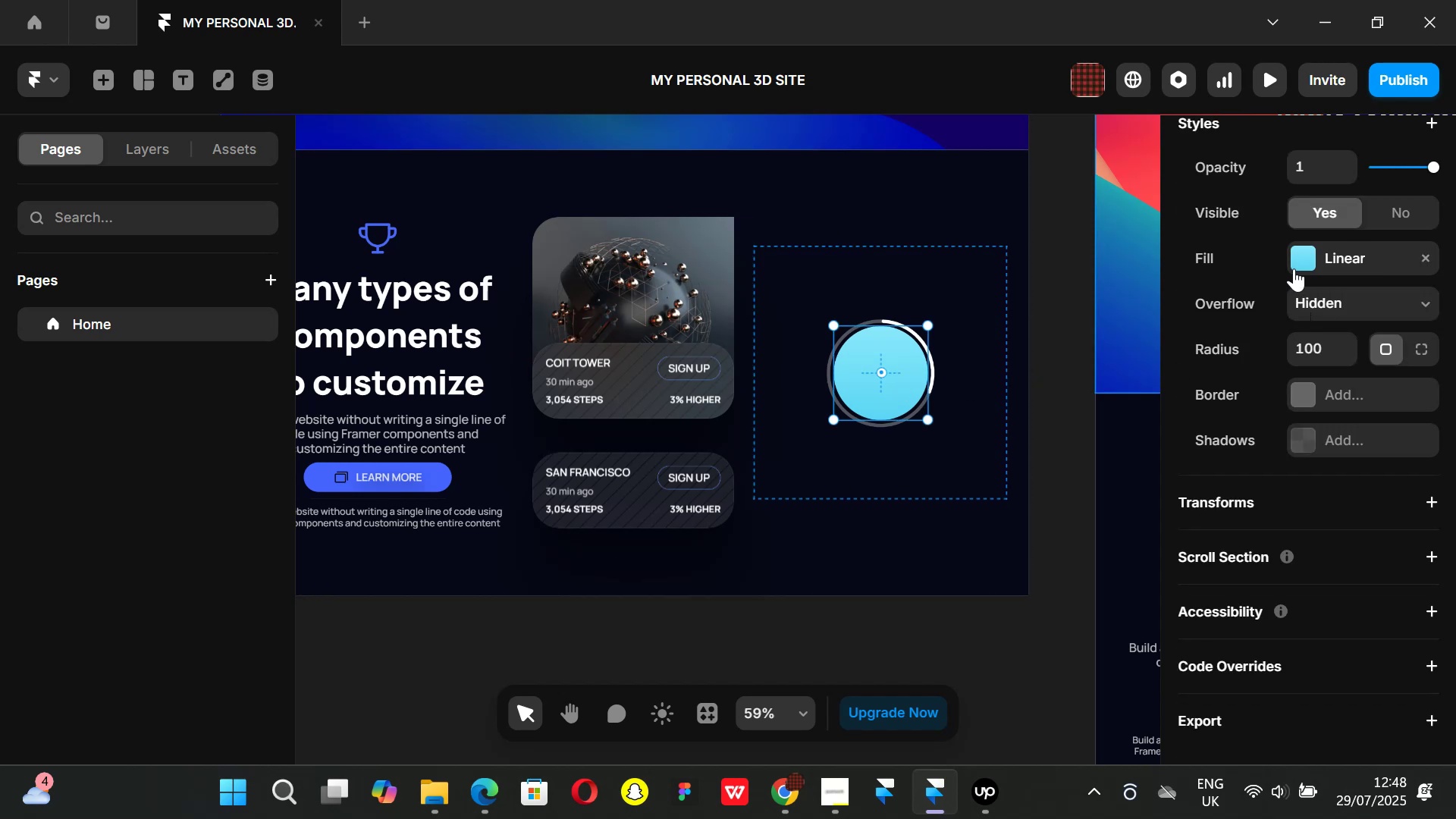 
left_click([1307, 259])
 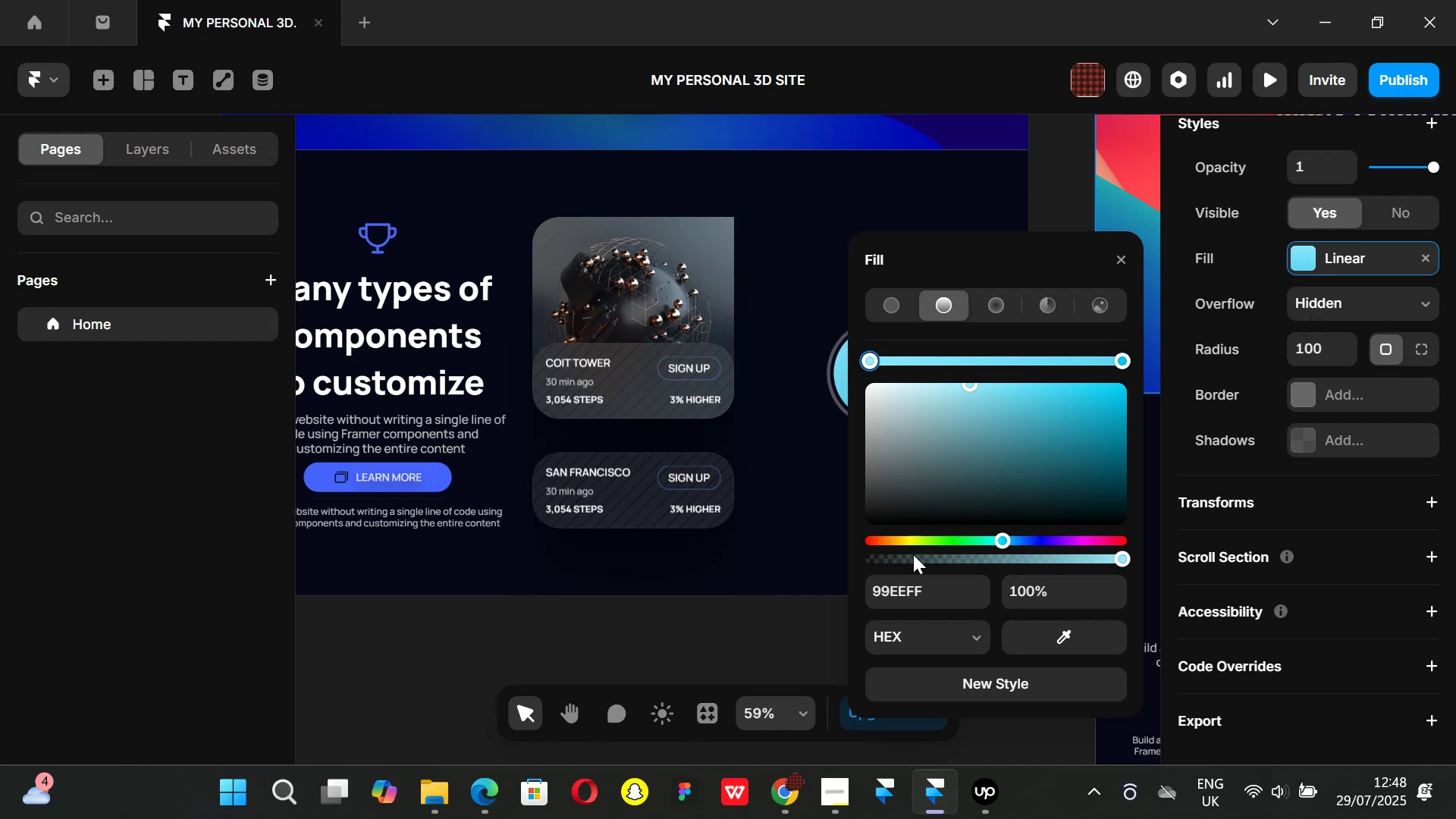 
wait(6.66)
 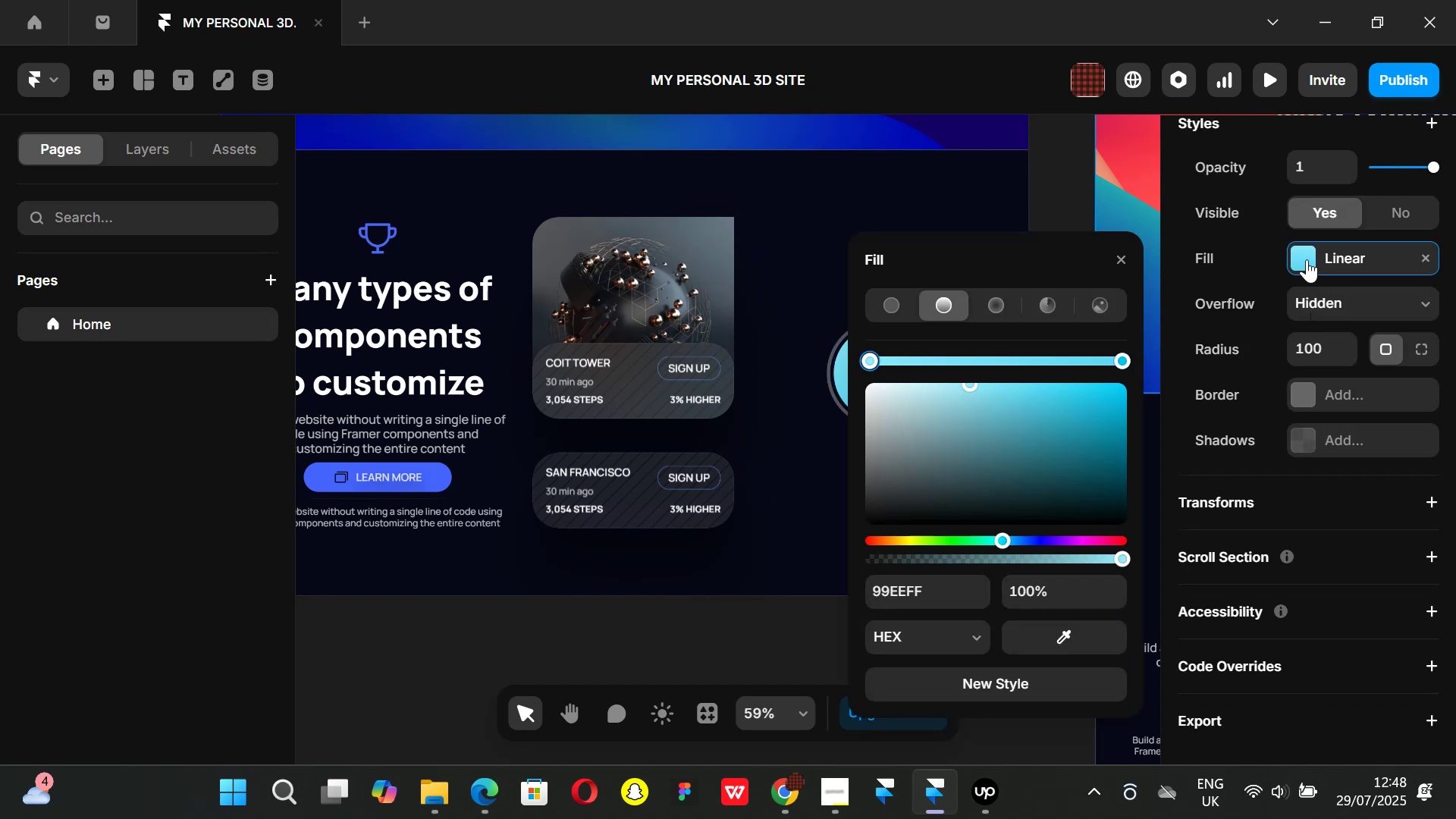 
left_click([881, 540])
 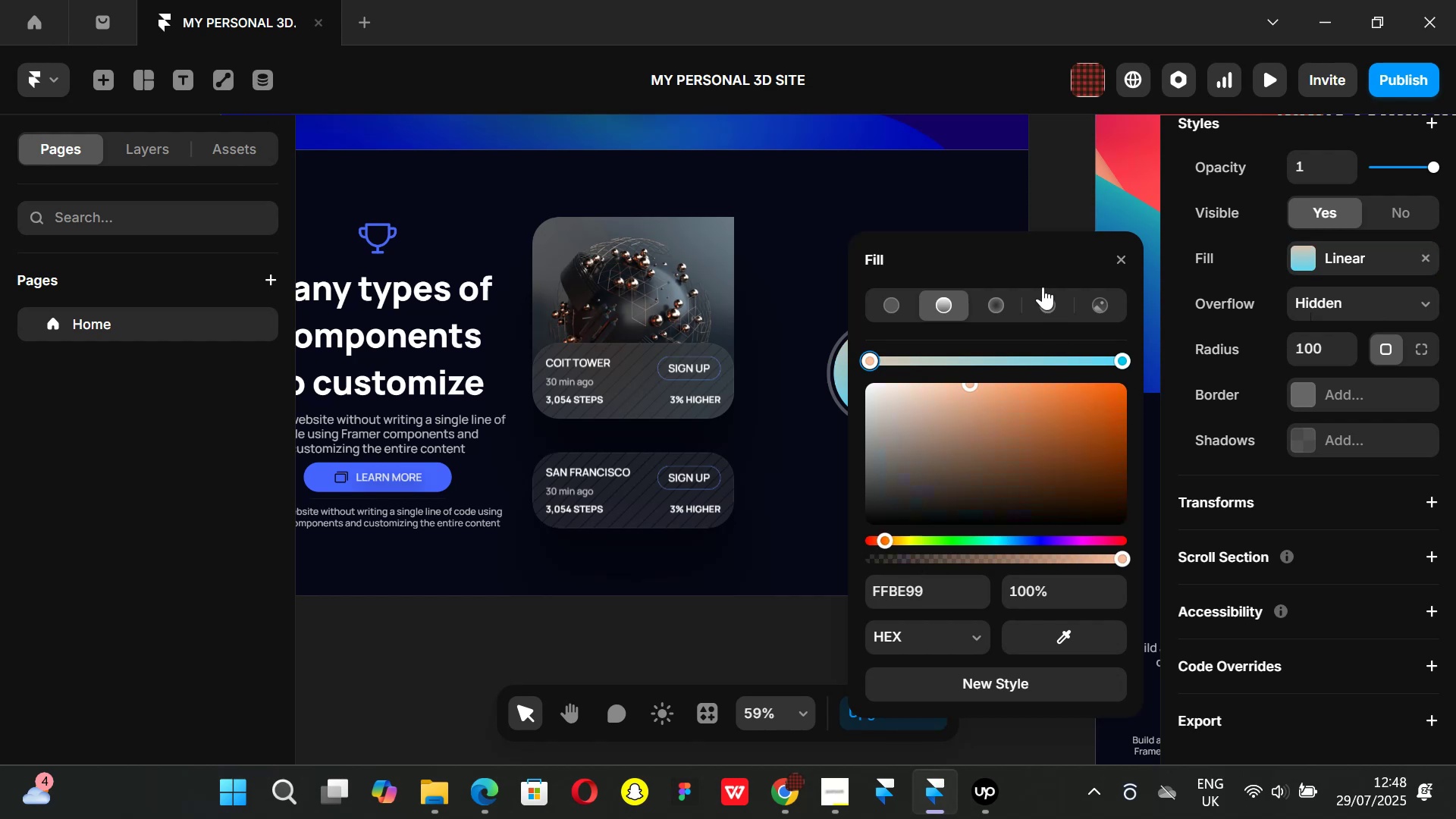 
left_click_drag(start_coordinate=[1031, 260], to_coordinate=[611, 364])
 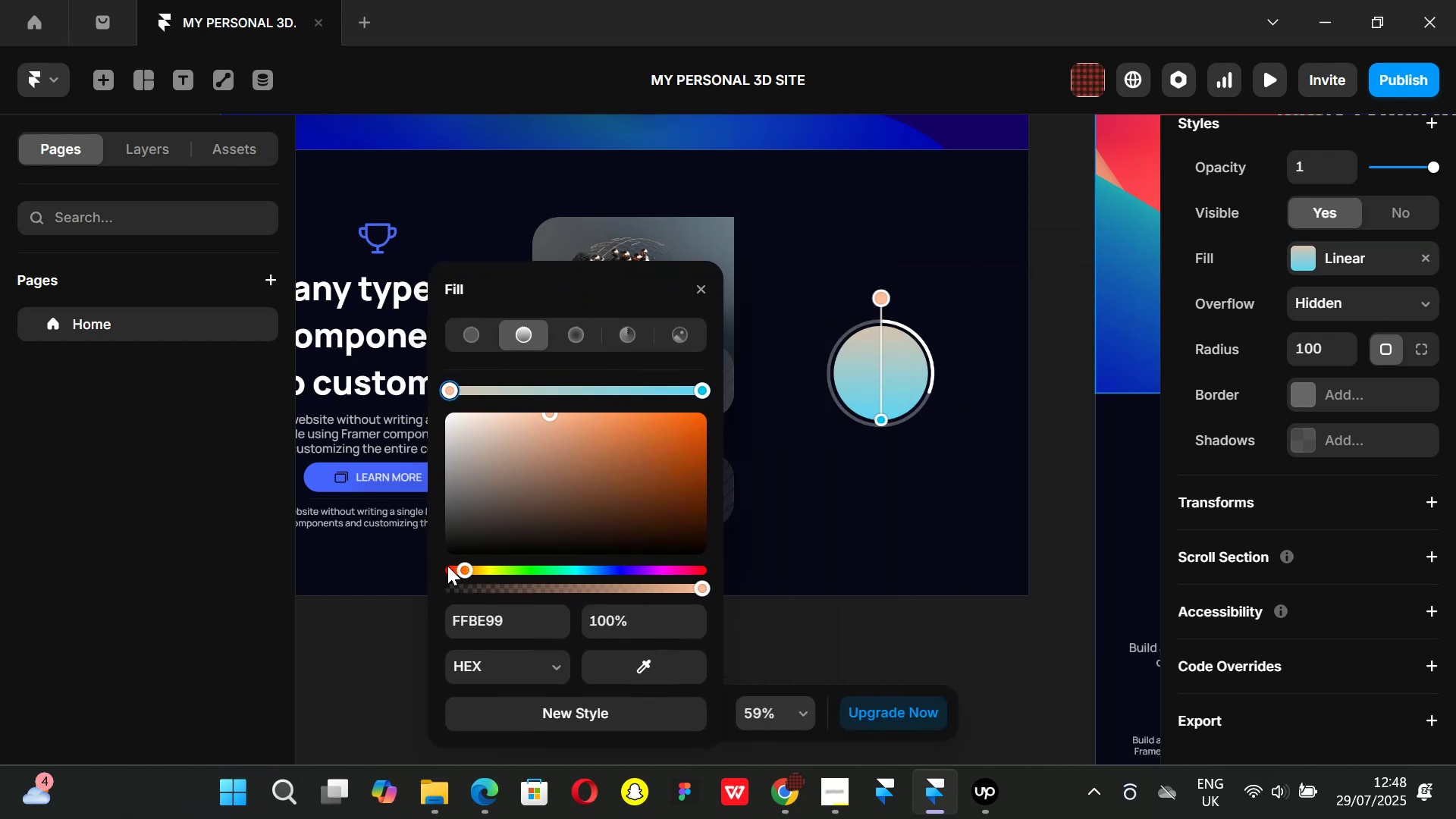 
left_click([447, 566])
 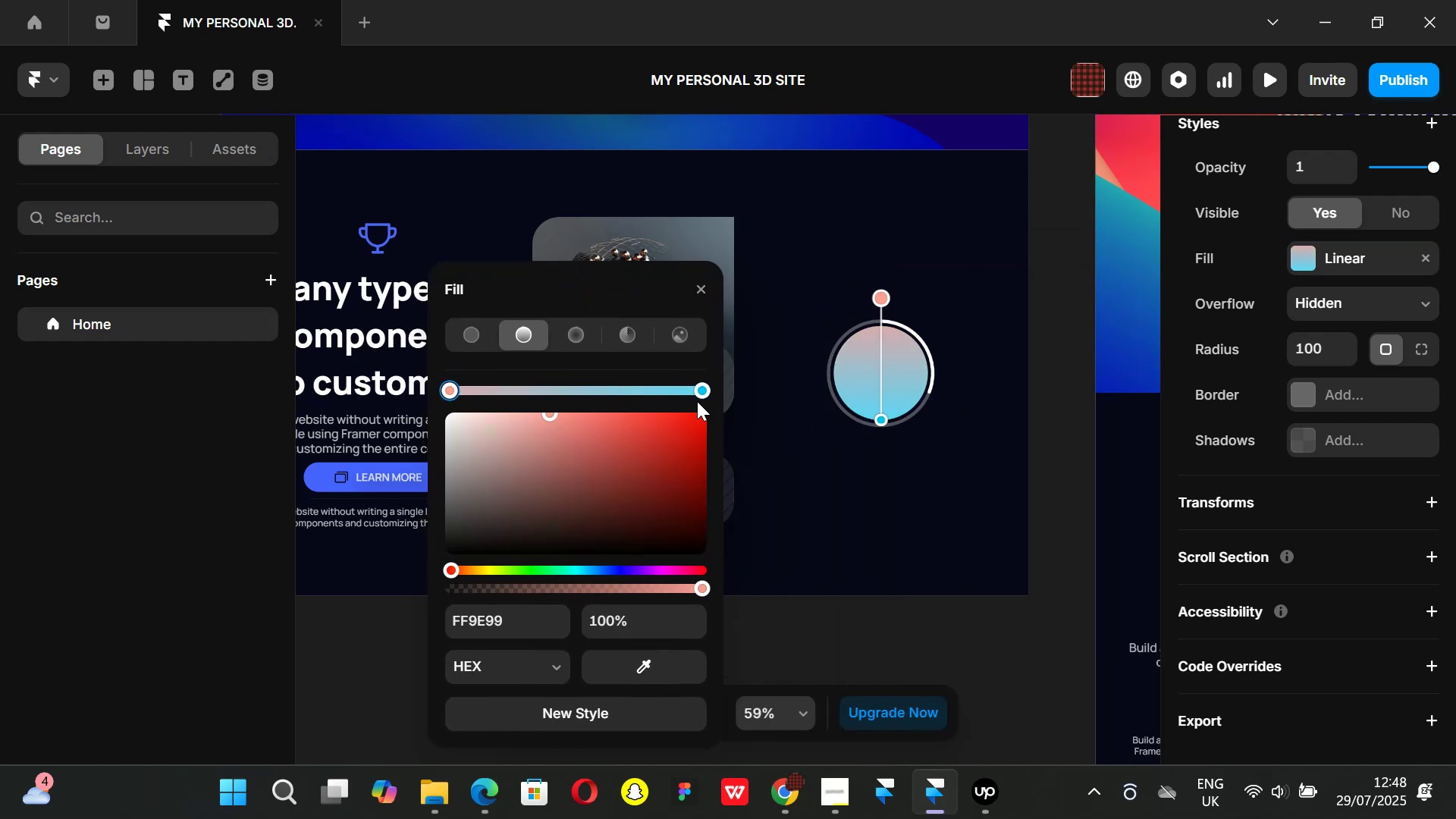 
left_click([701, 390])
 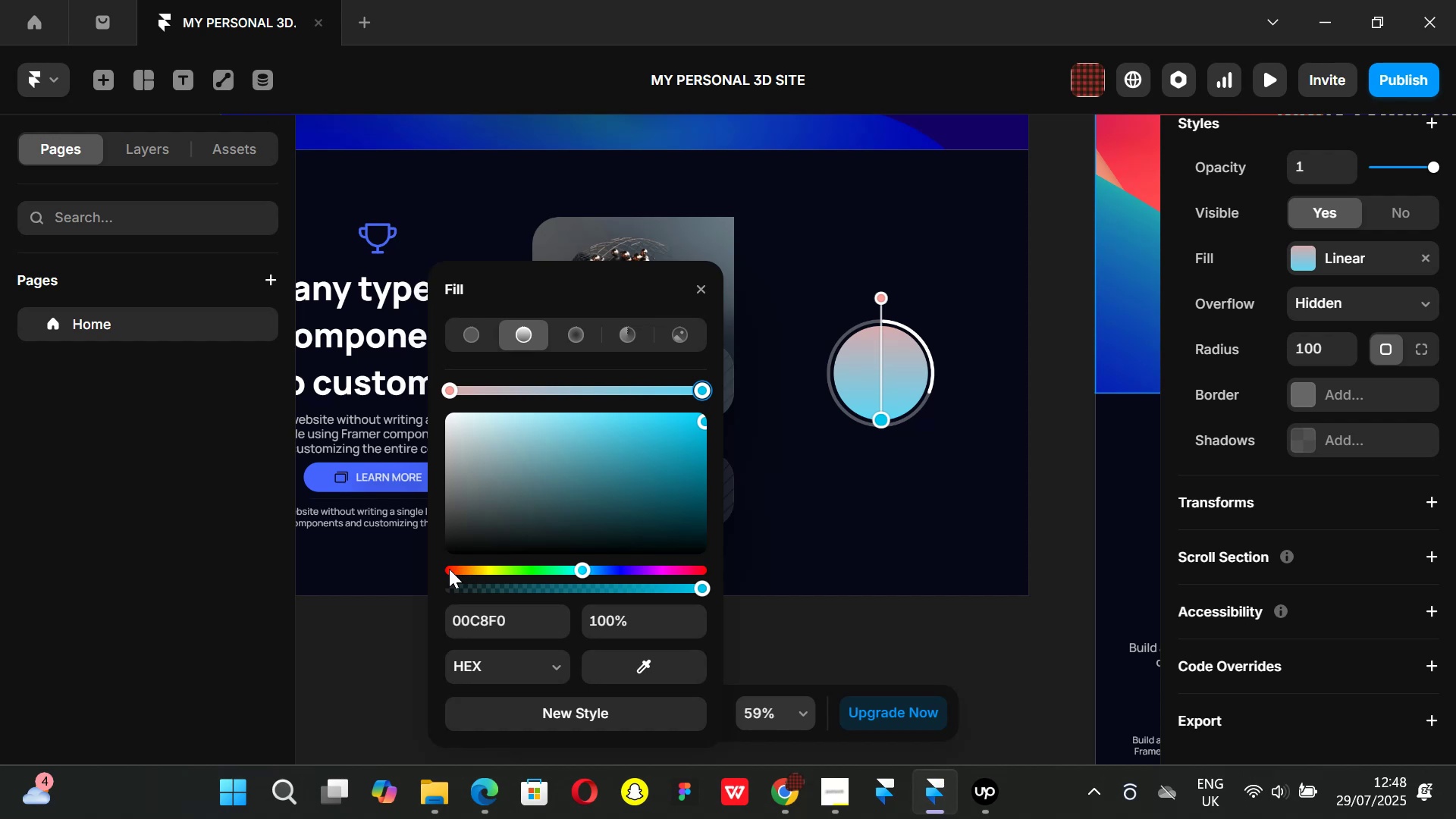 
left_click([447, 570])
 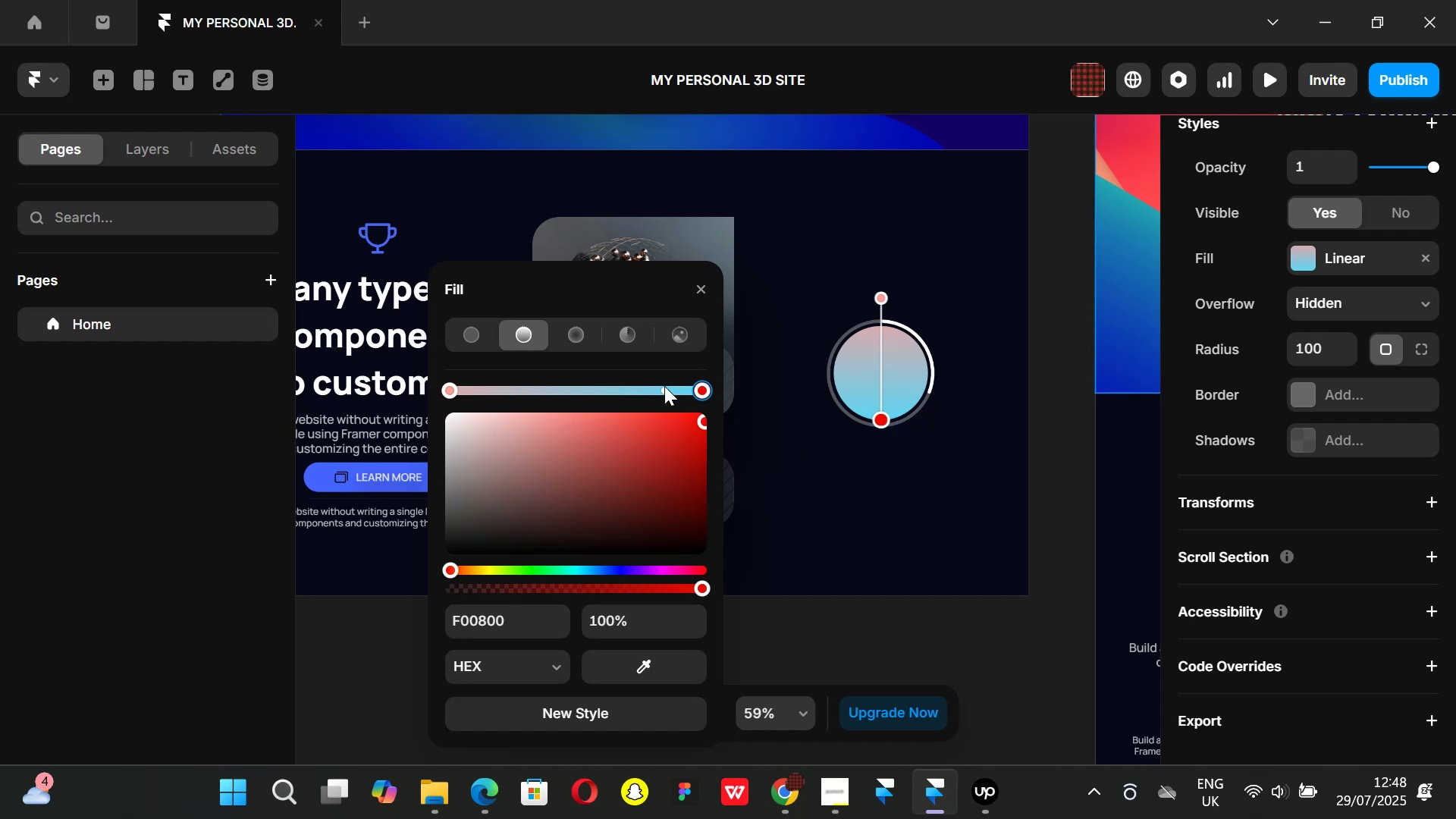 
left_click_drag(start_coordinate=[698, 391], to_coordinate=[712, 394])
 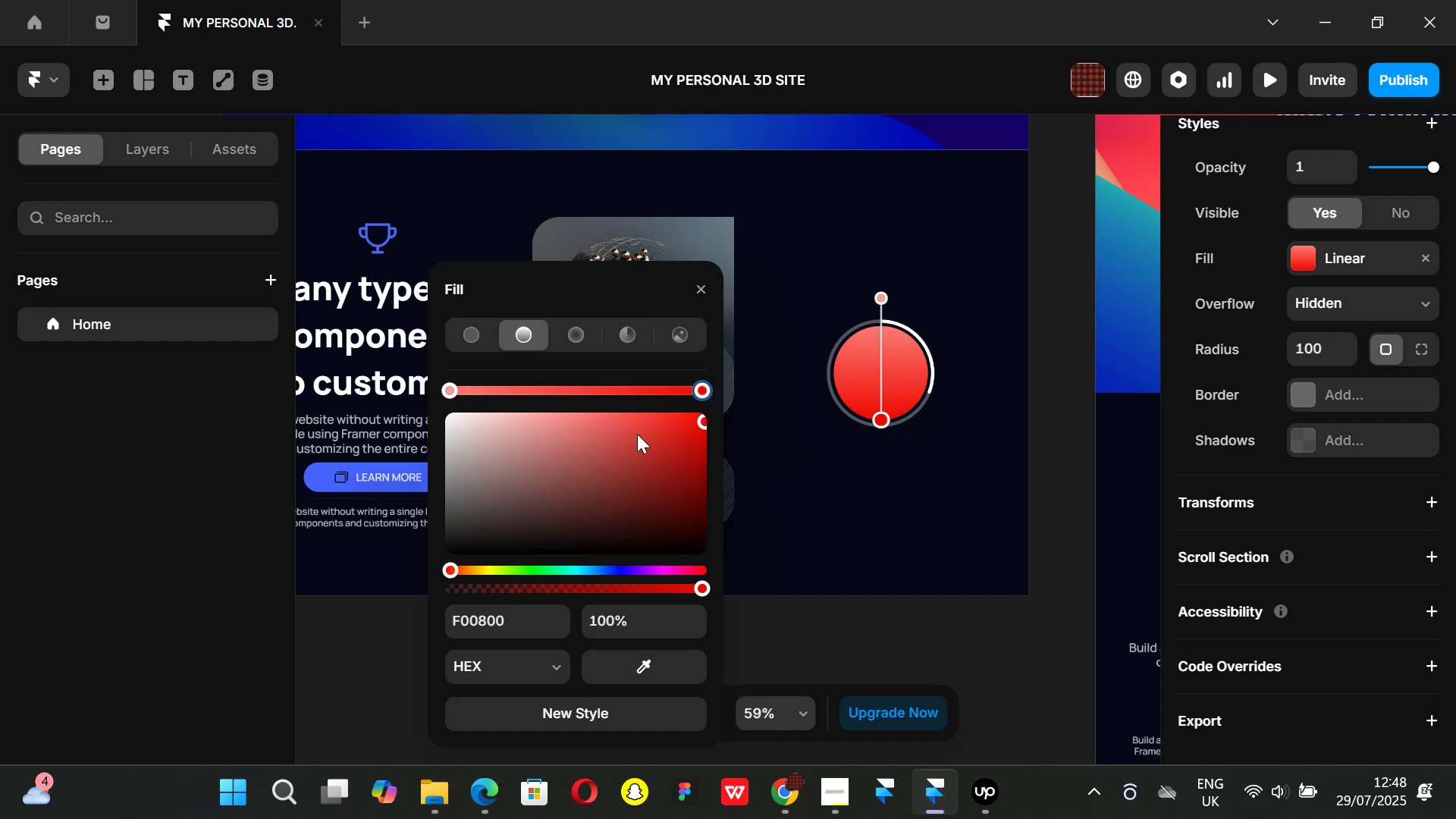 
left_click_drag(start_coordinate=[645, 434], to_coordinate=[630, 403])
 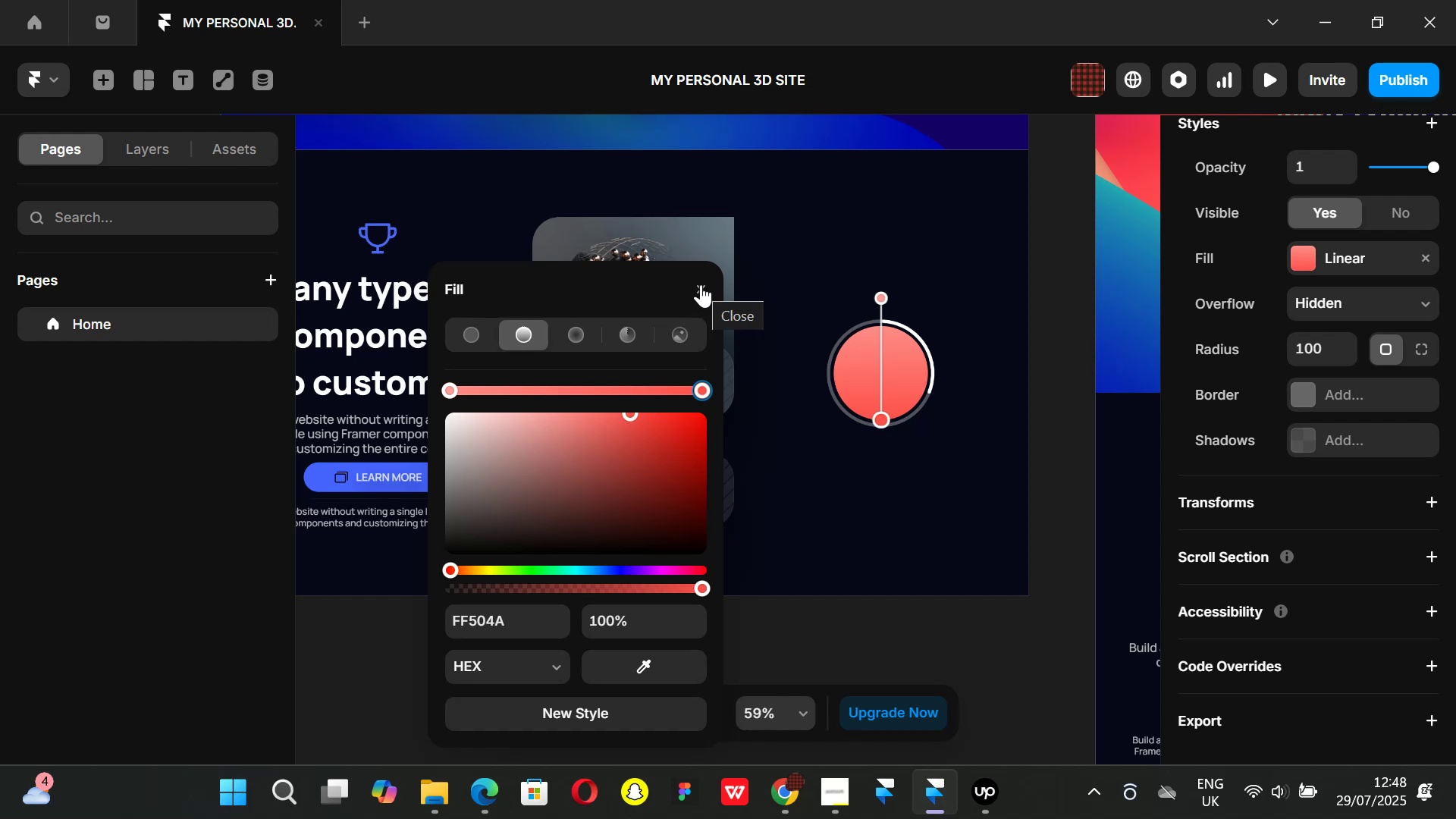 
left_click([701, 284])
 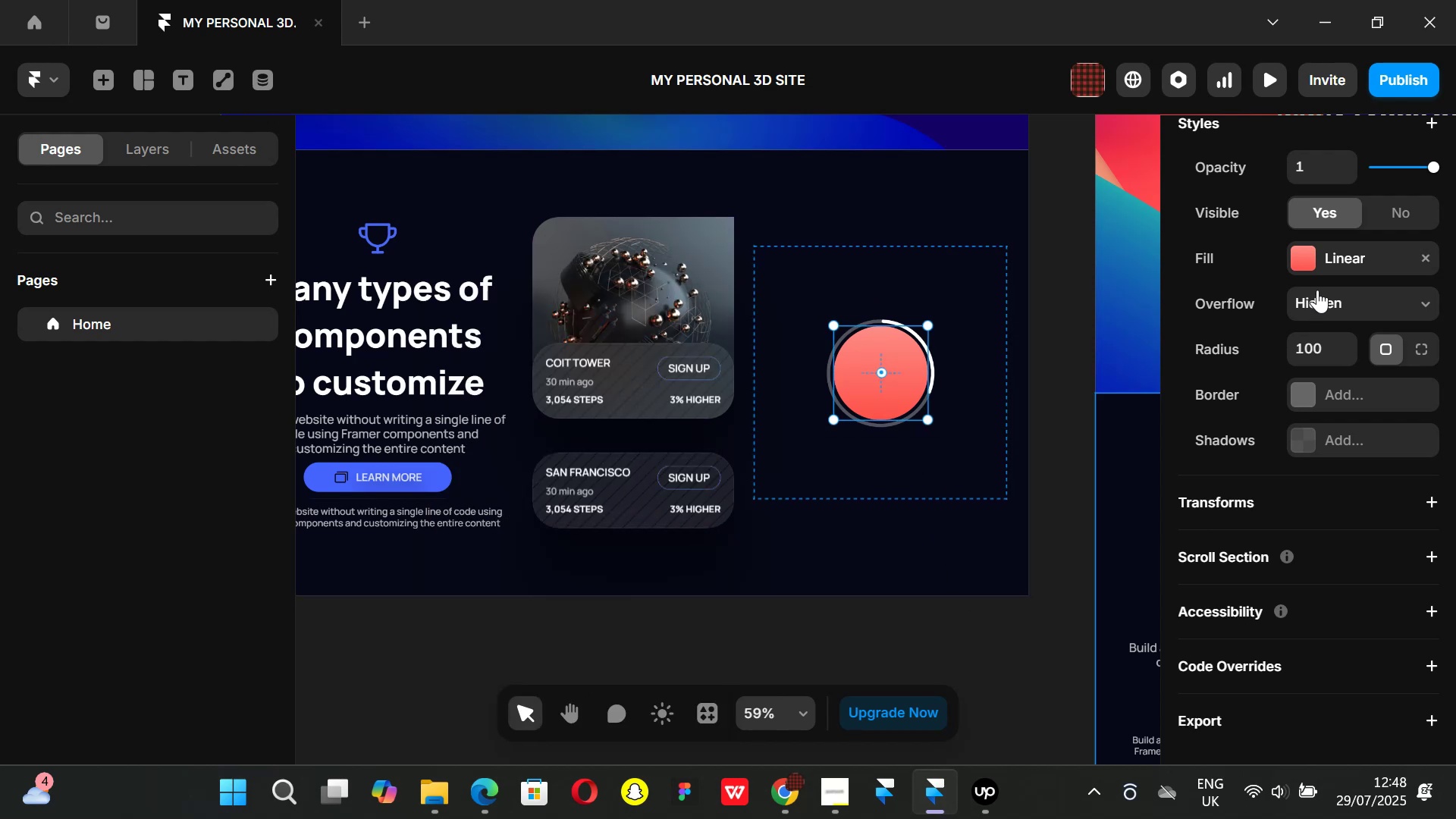 
wait(6.58)
 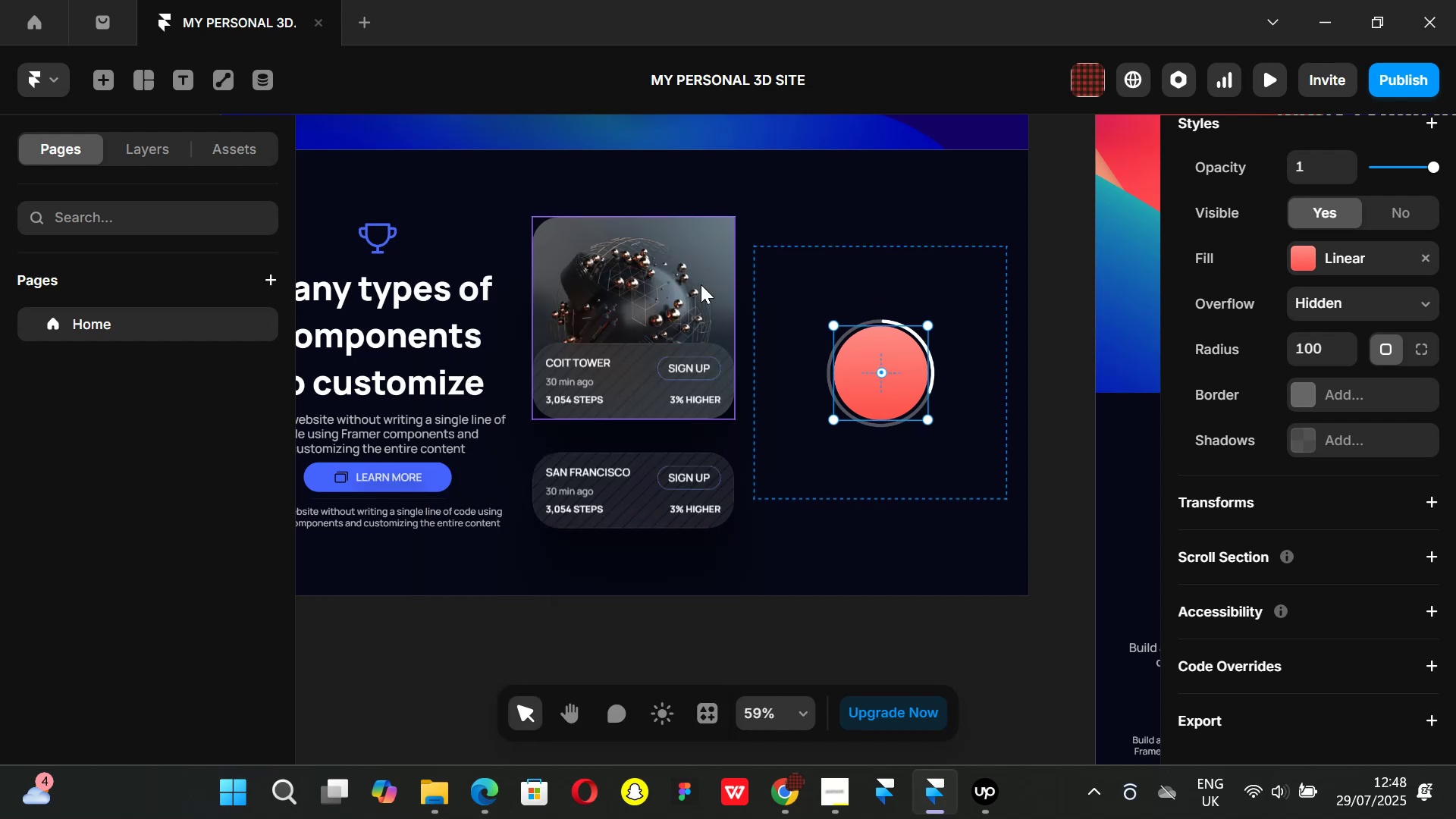 
left_click([1298, 393])
 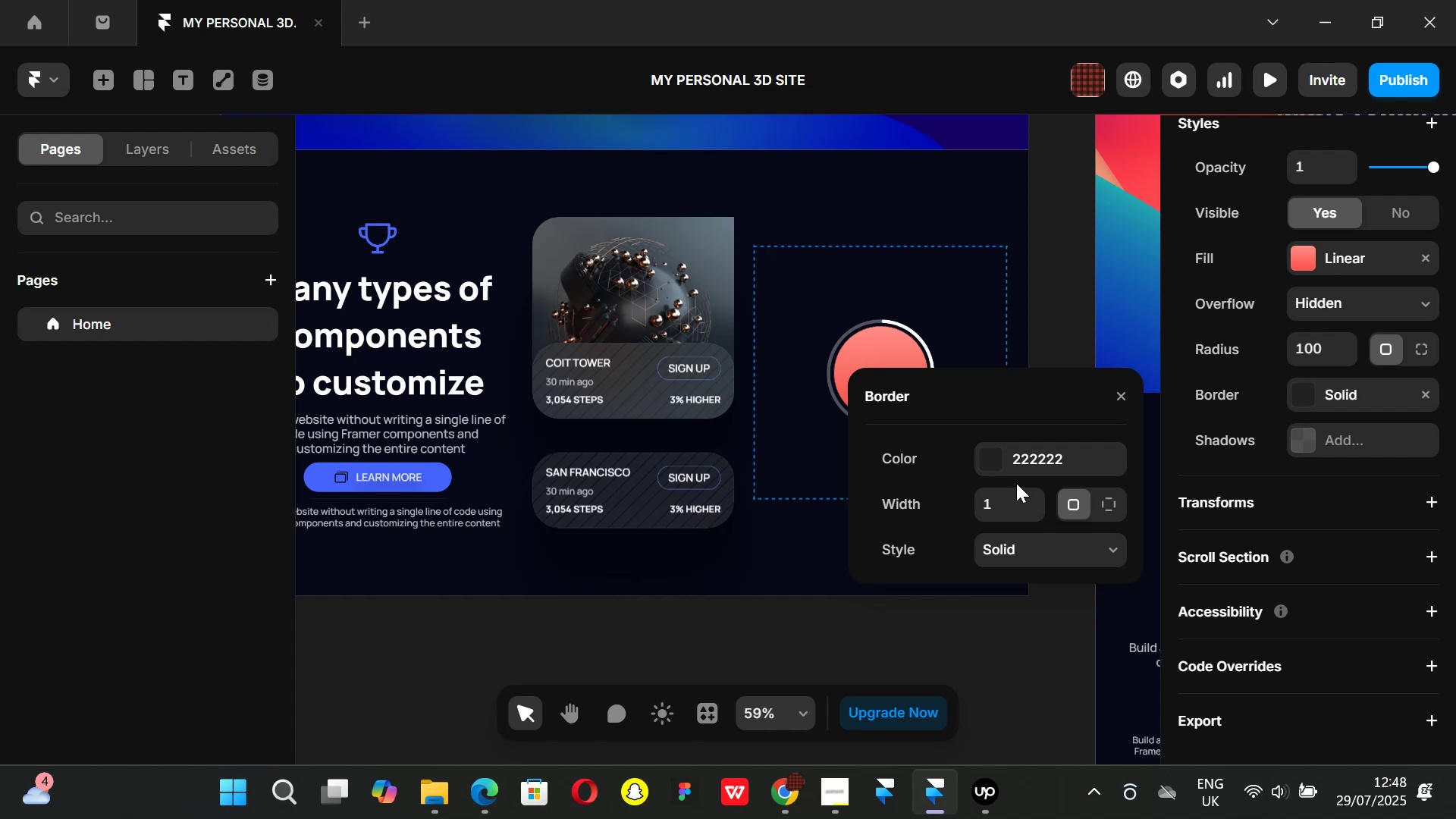 
left_click([990, 460])
 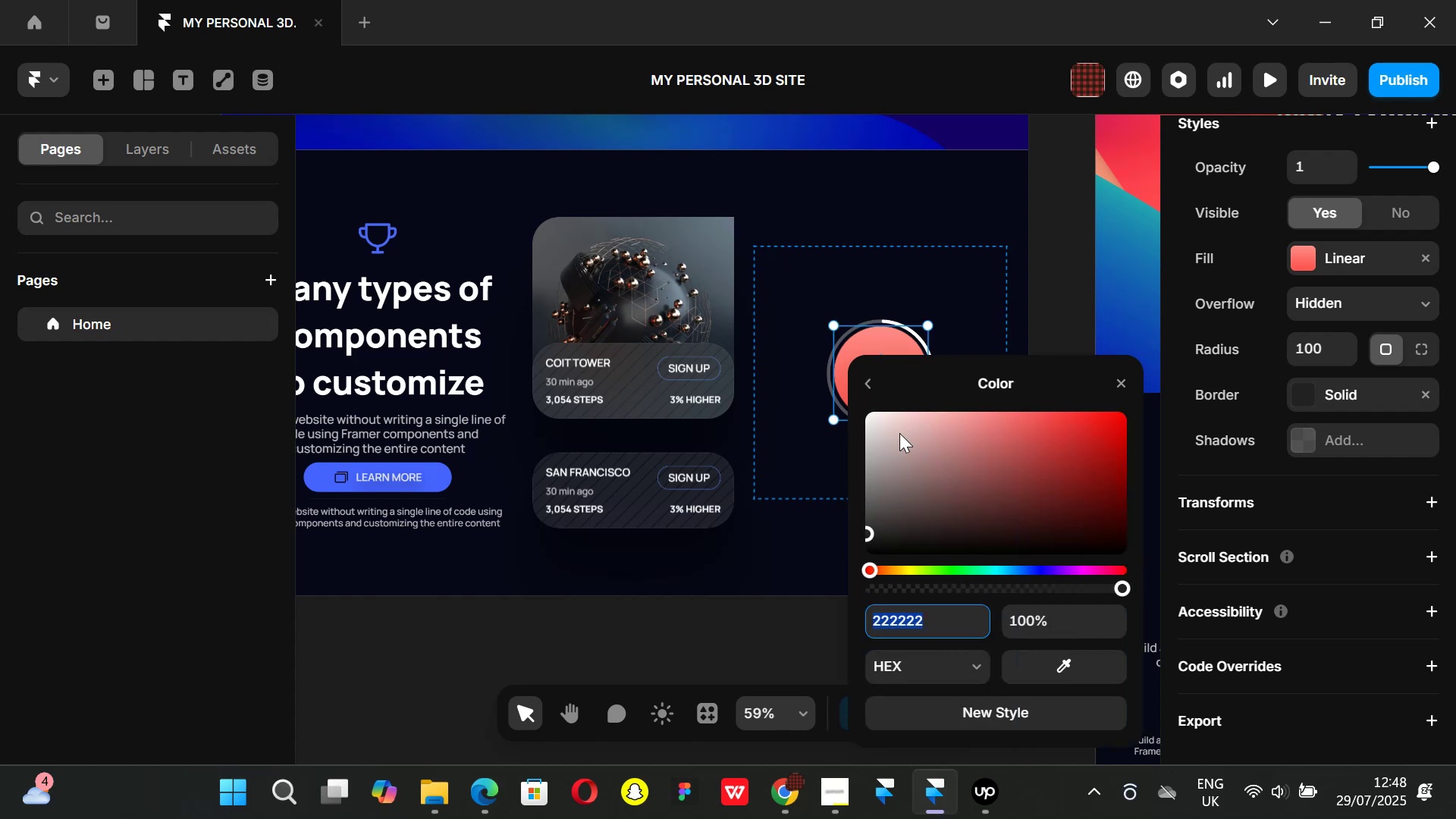 
left_click_drag(start_coordinate=[899, 433], to_coordinate=[835, 391])
 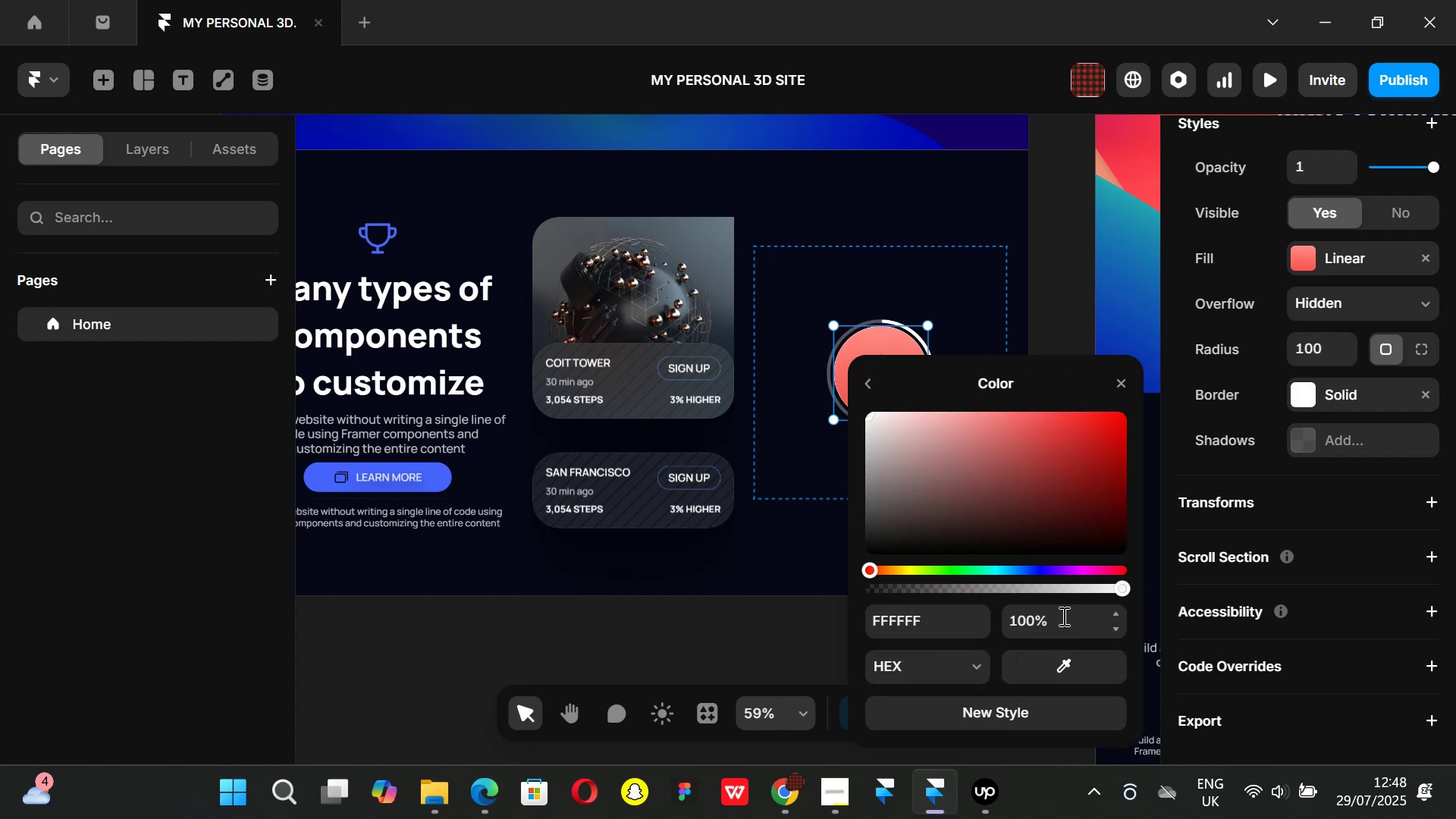 
left_click([1062, 617])
 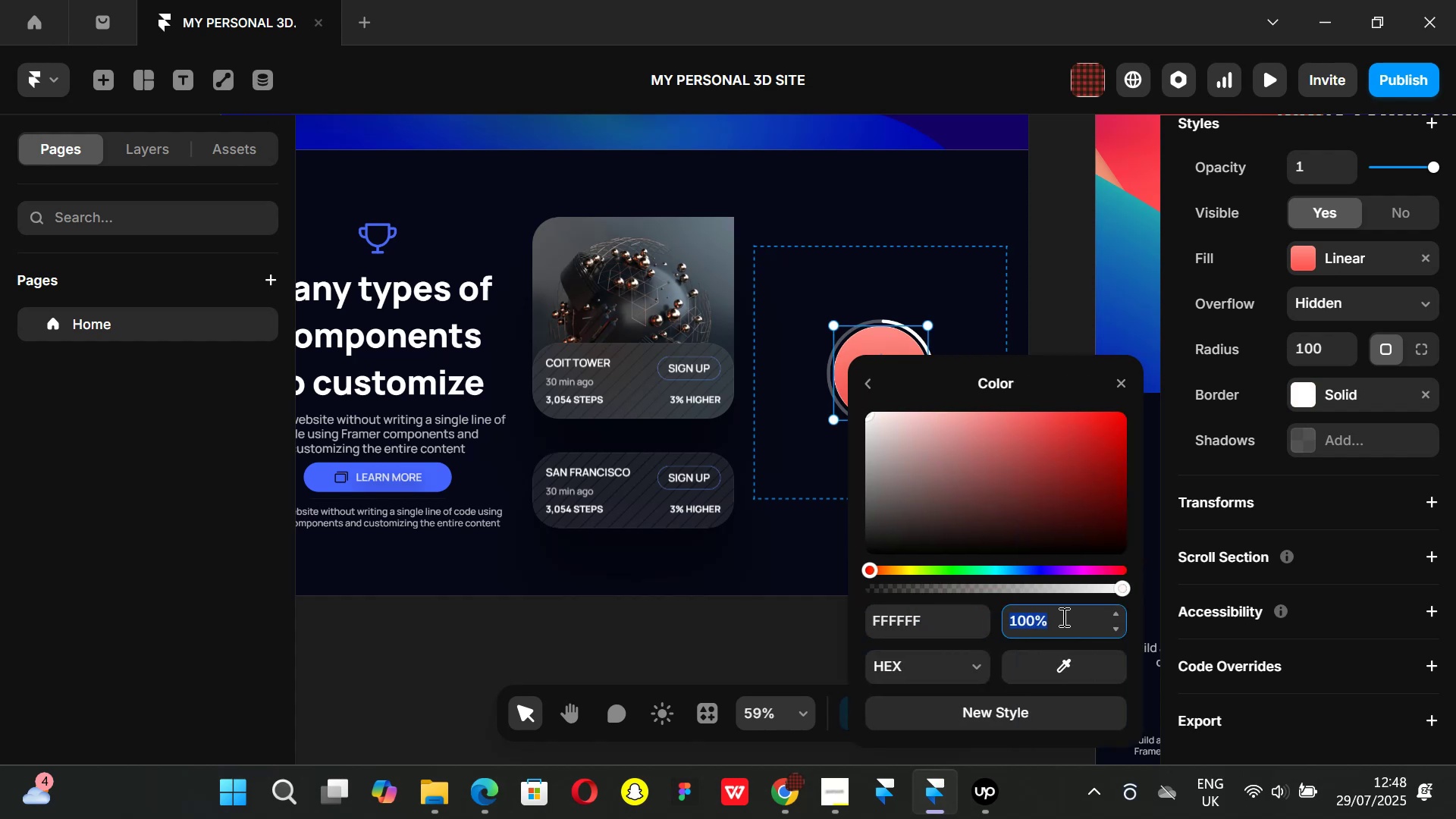 
type(30)
 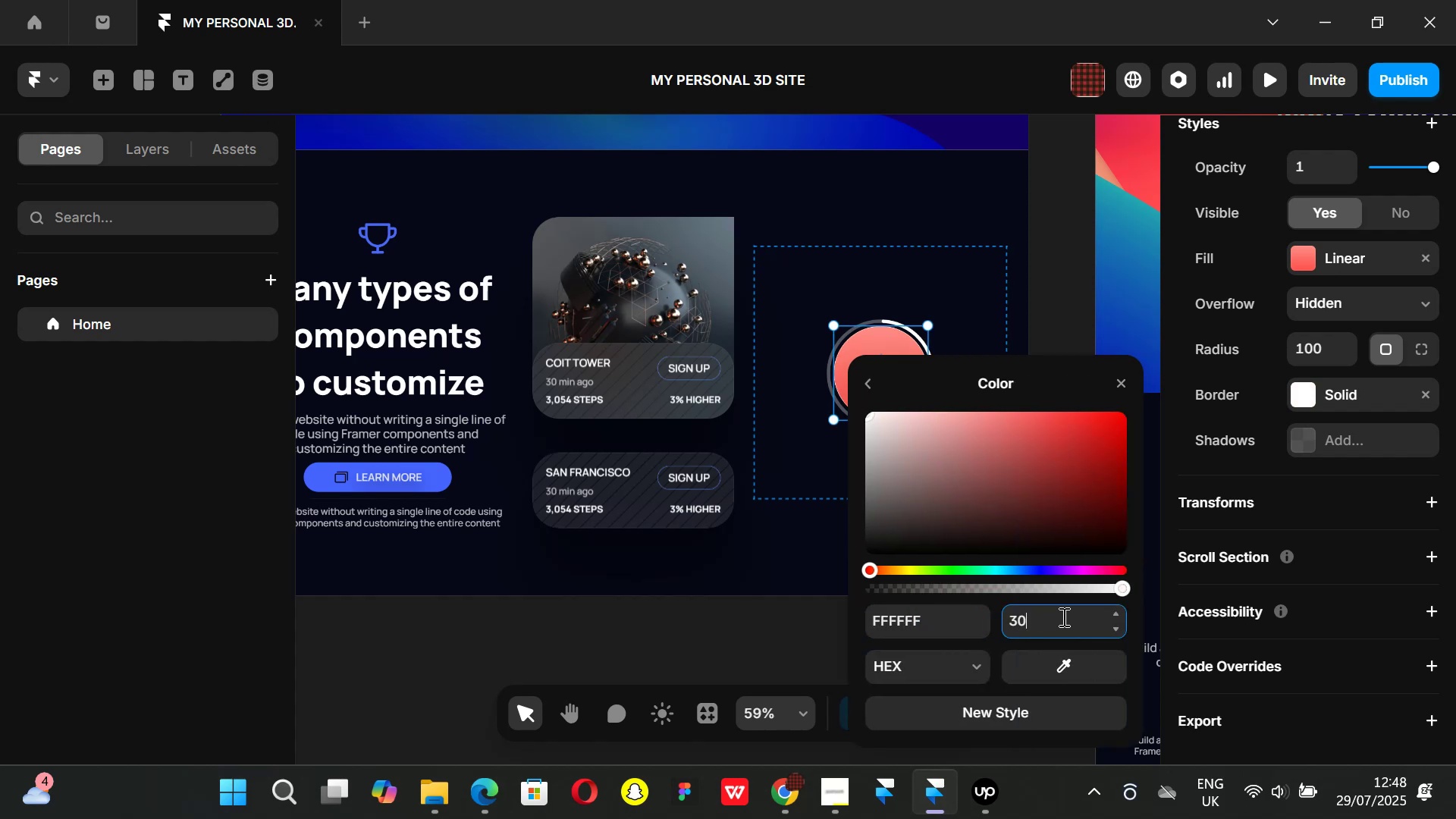 
key(Enter)
 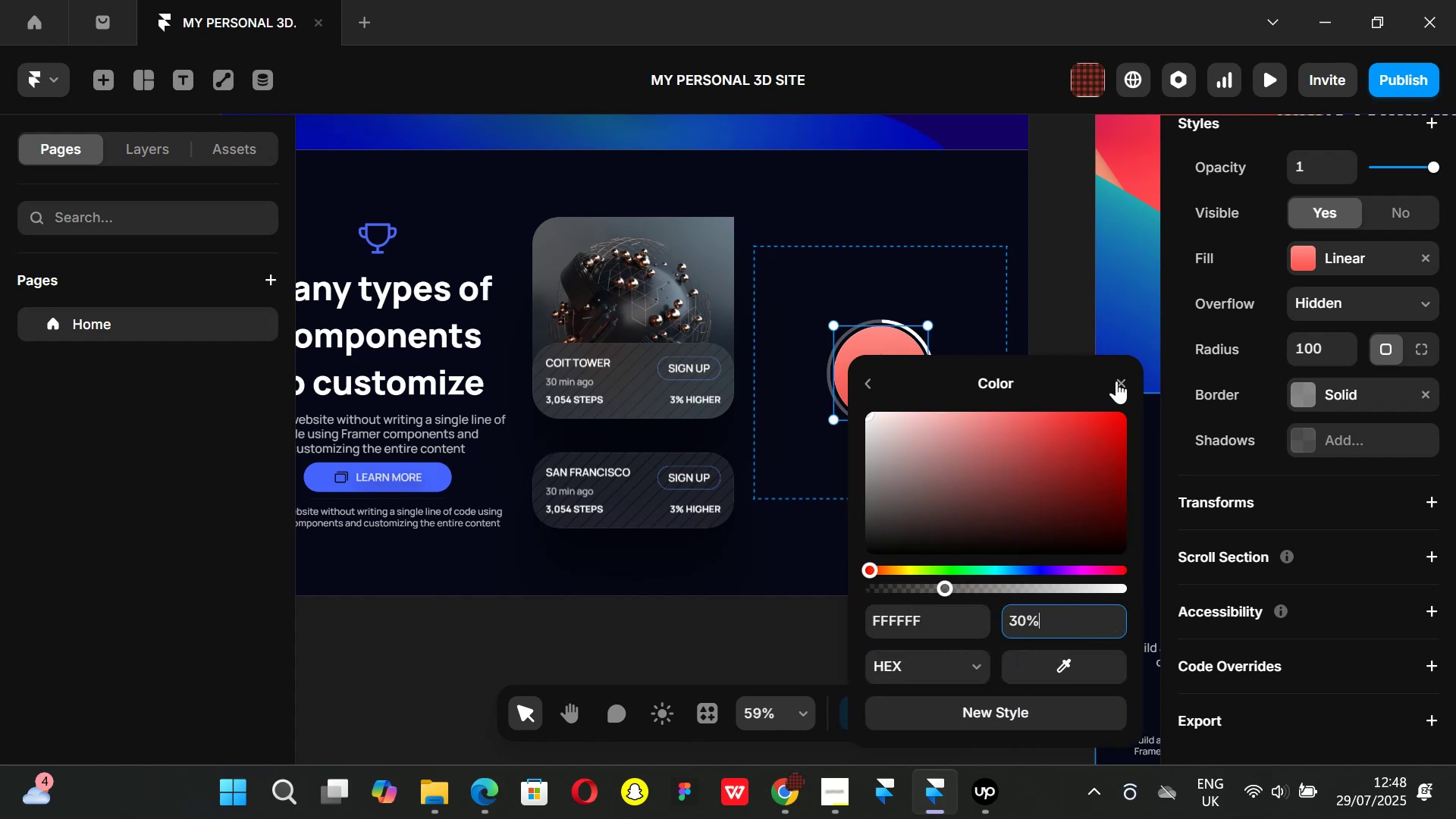 
left_click([1117, 380])
 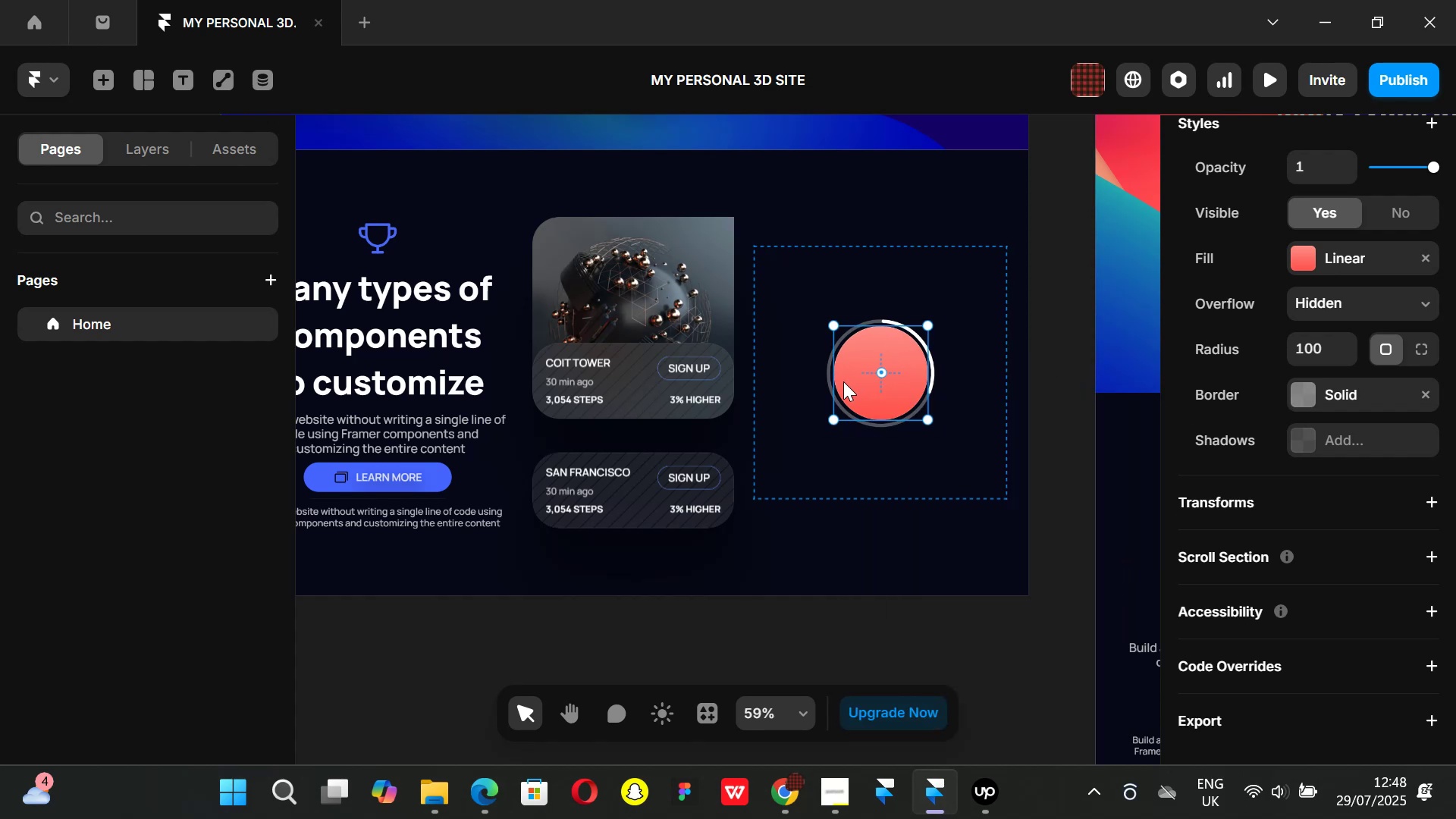 
left_click([141, 147])
 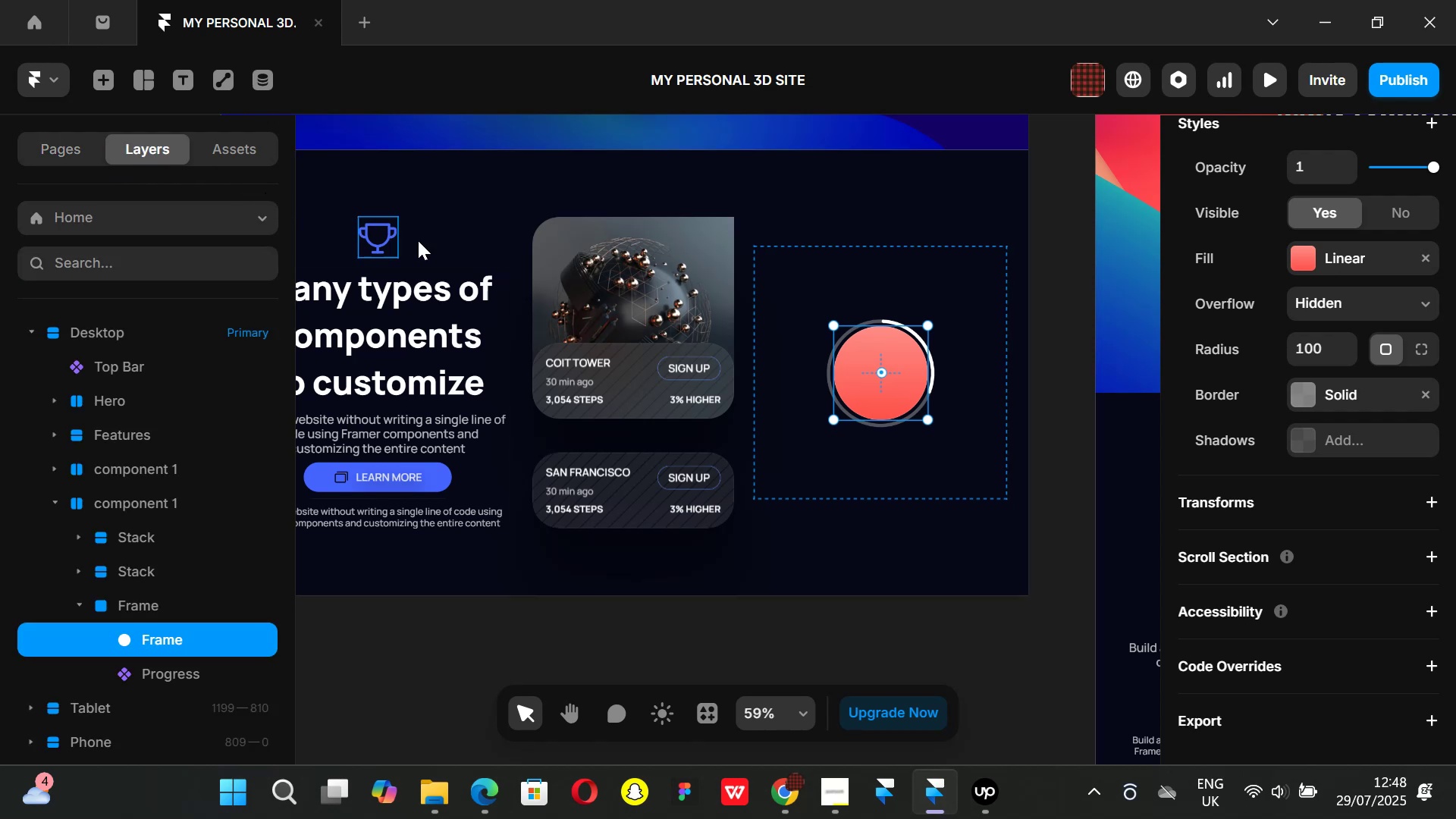 
key(Control+ControlLeft)
 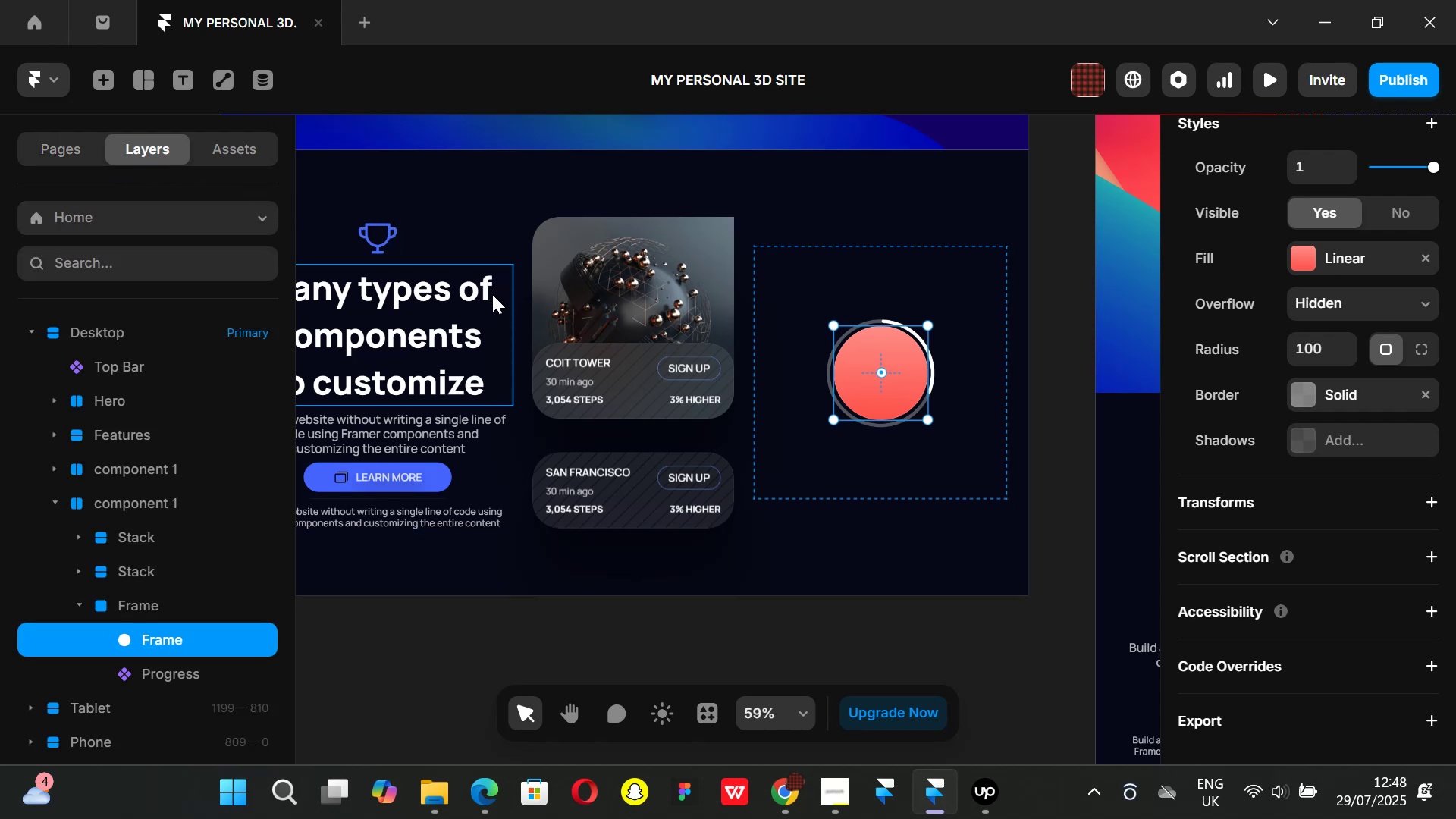 
key(Control+D)
 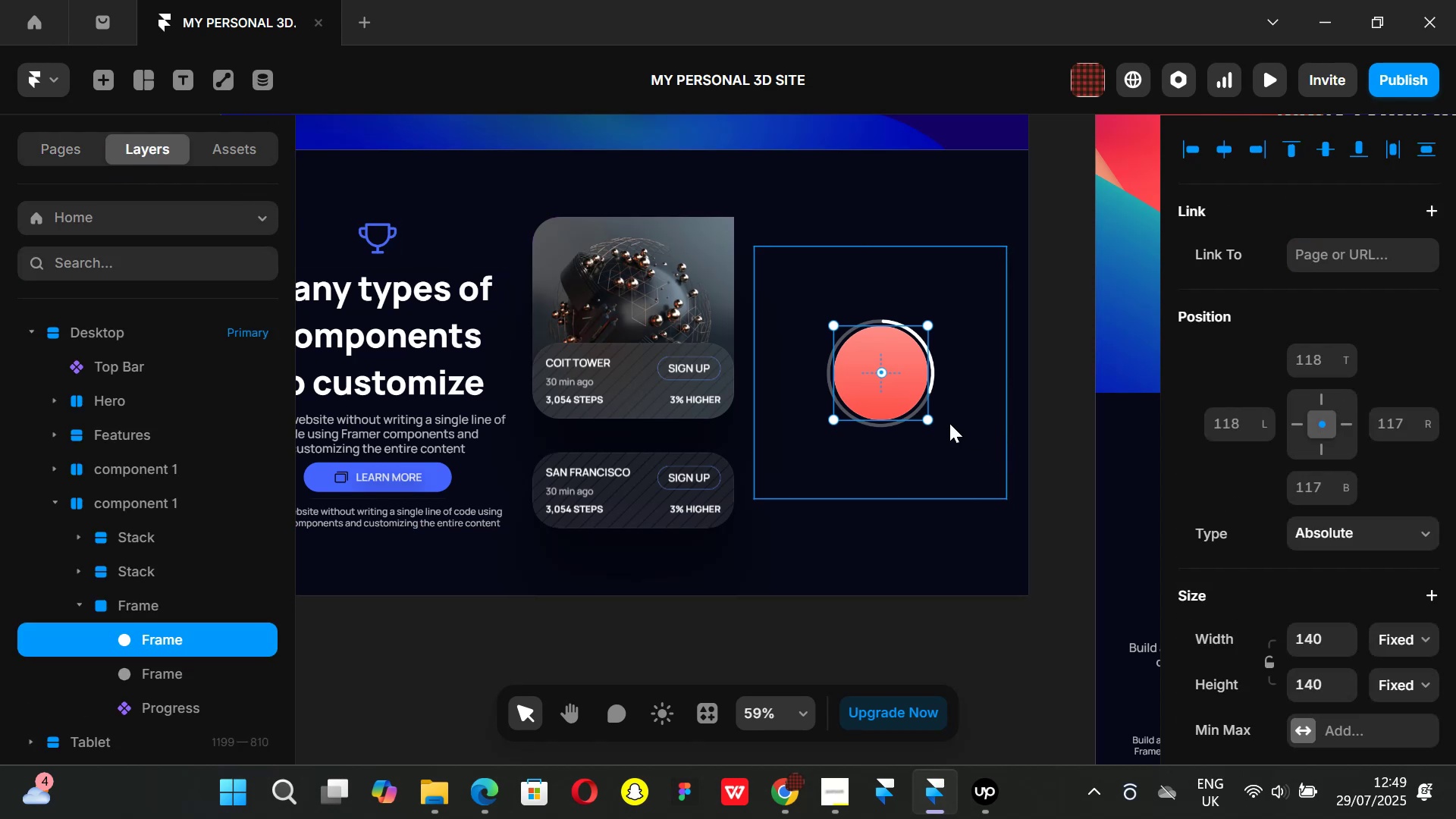 
hold_key(key=ShiftLeft, duration=1.51)
left_click_drag(start_coordinate=[930, 419], to_coordinate=[995, 450])
 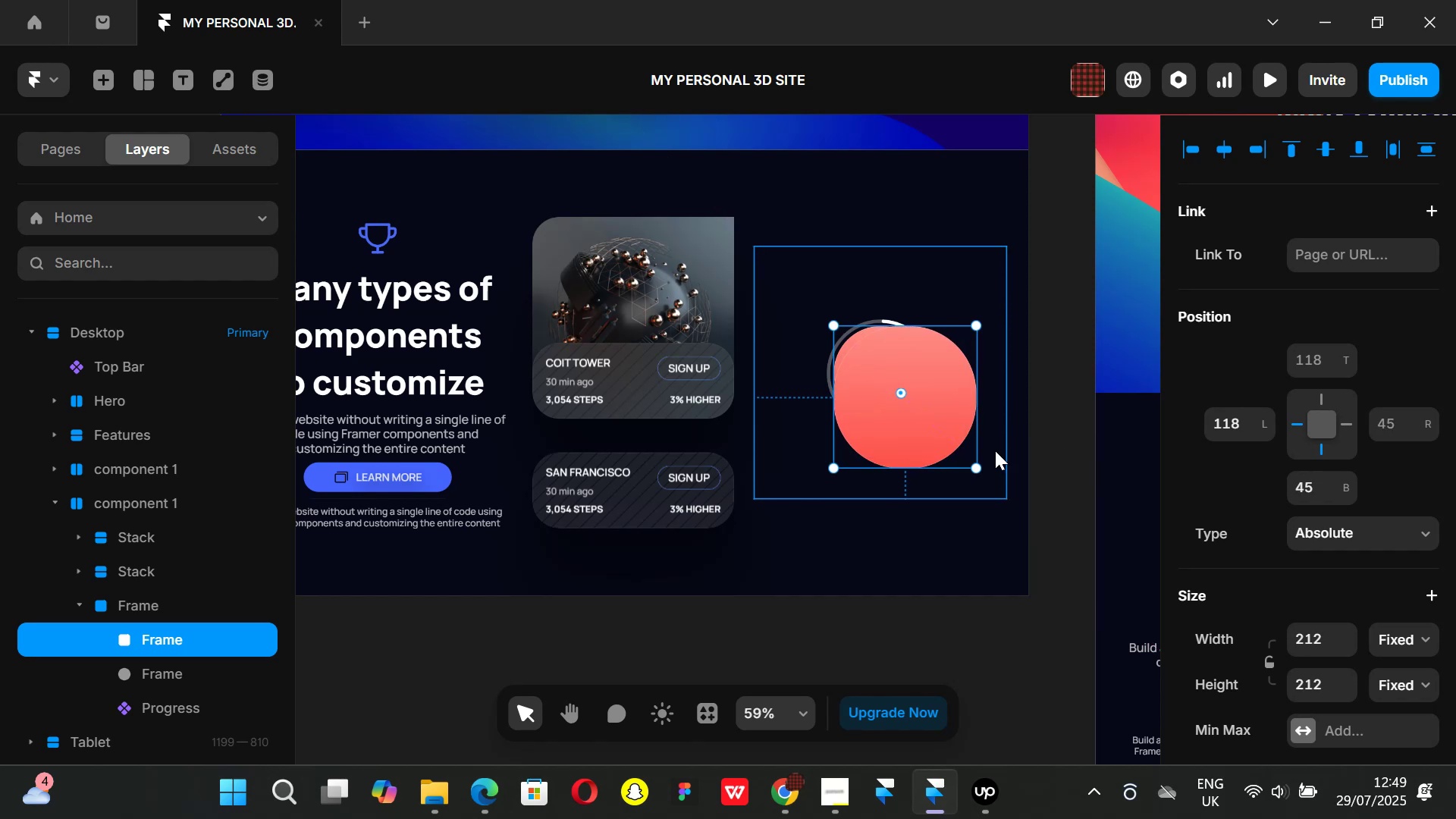 
hold_key(key=ShiftLeft, duration=1.51)
 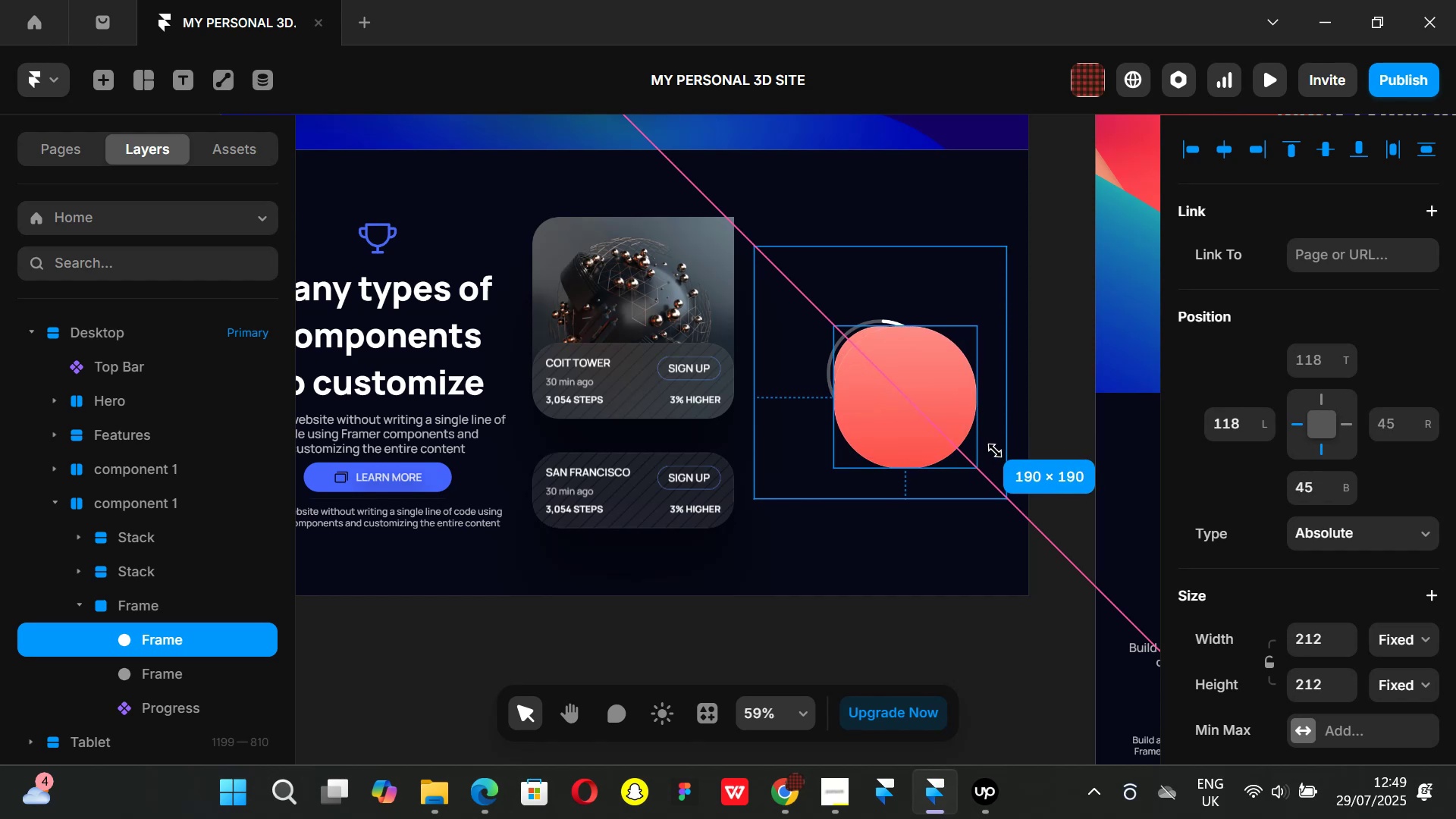 
hold_key(key=ShiftLeft, duration=1.07)
 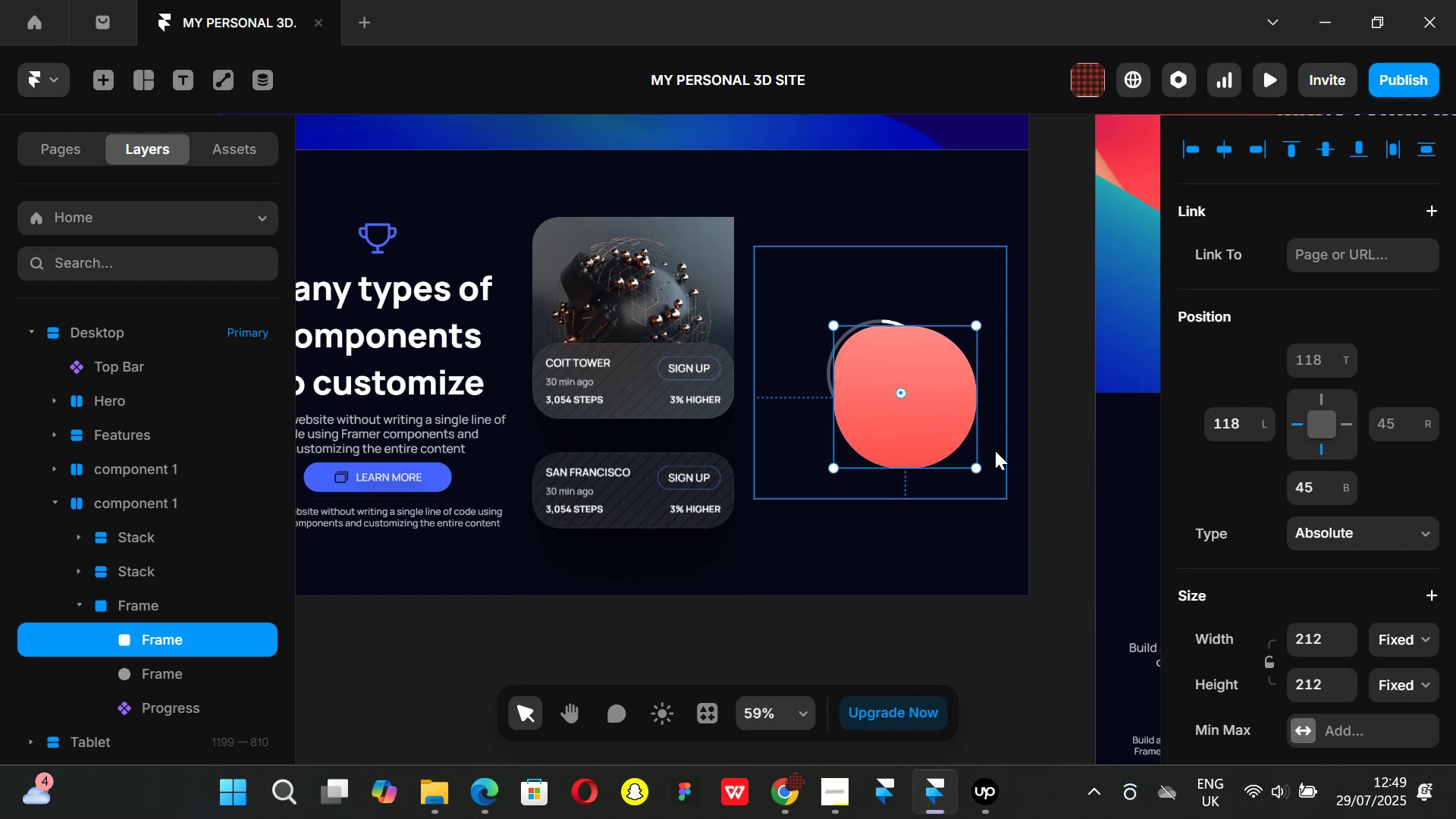 
key(Control+Z)
 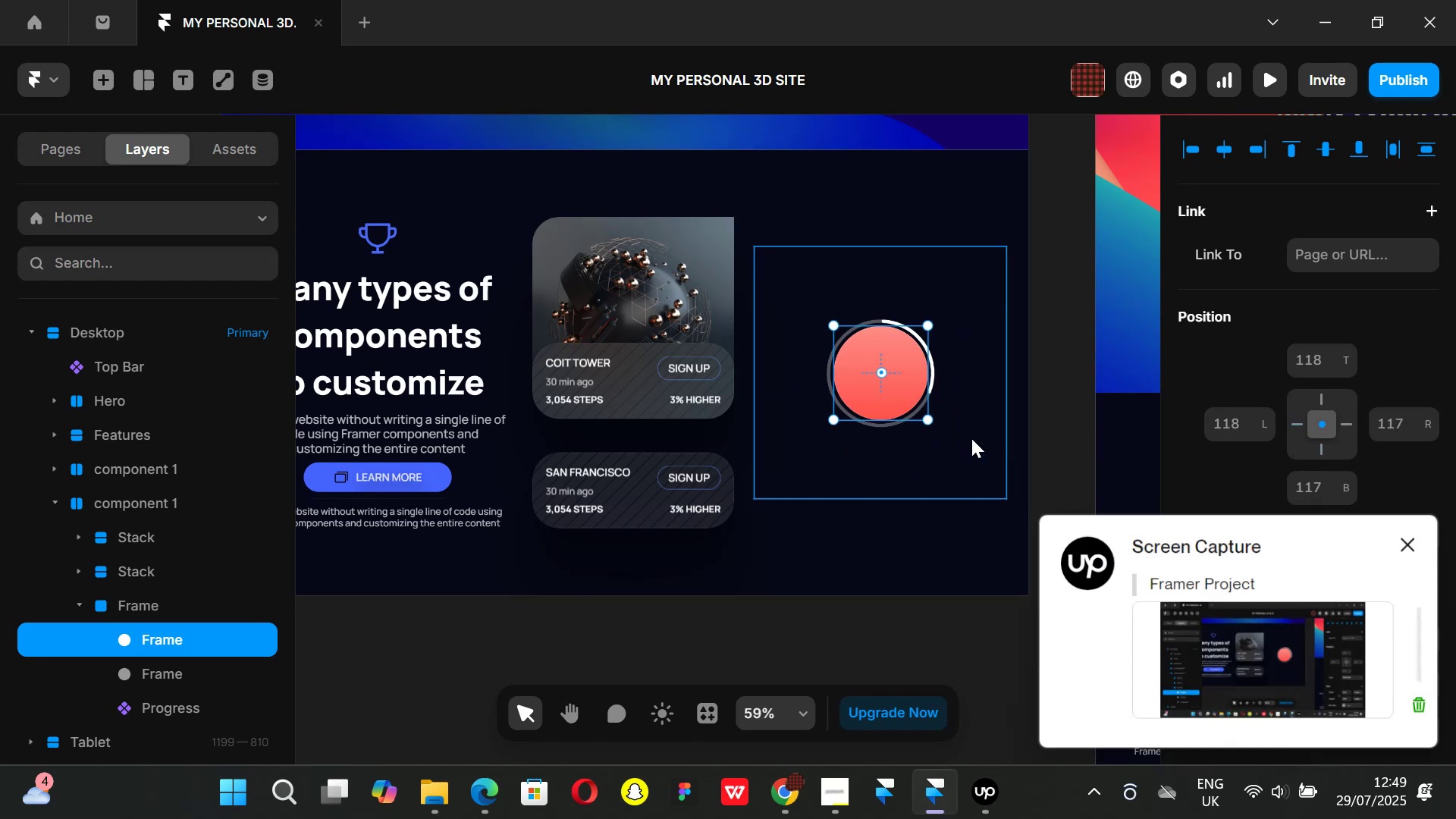 
mouse_move([1389, 539])
 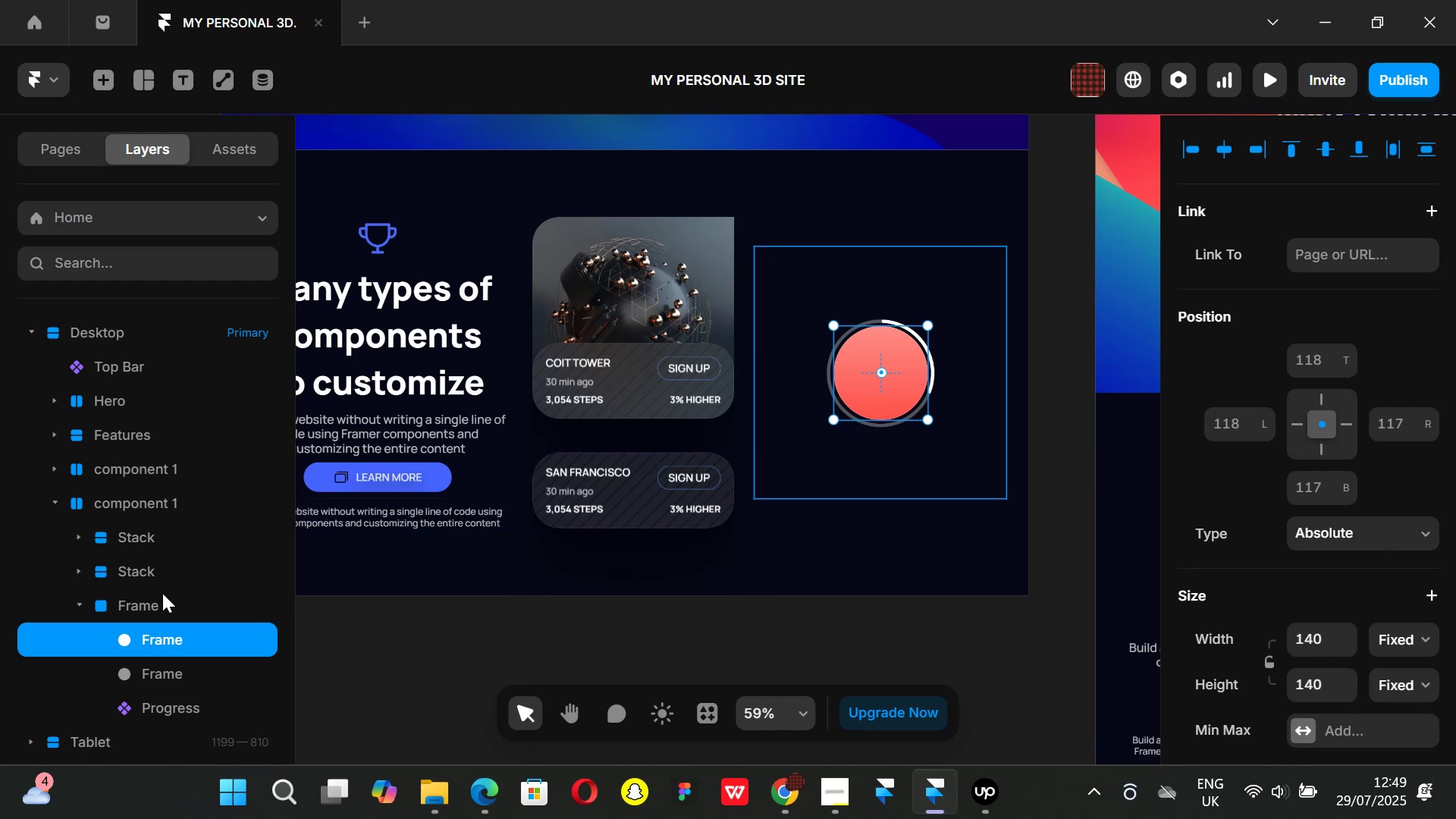 
left_click([152, 605])
 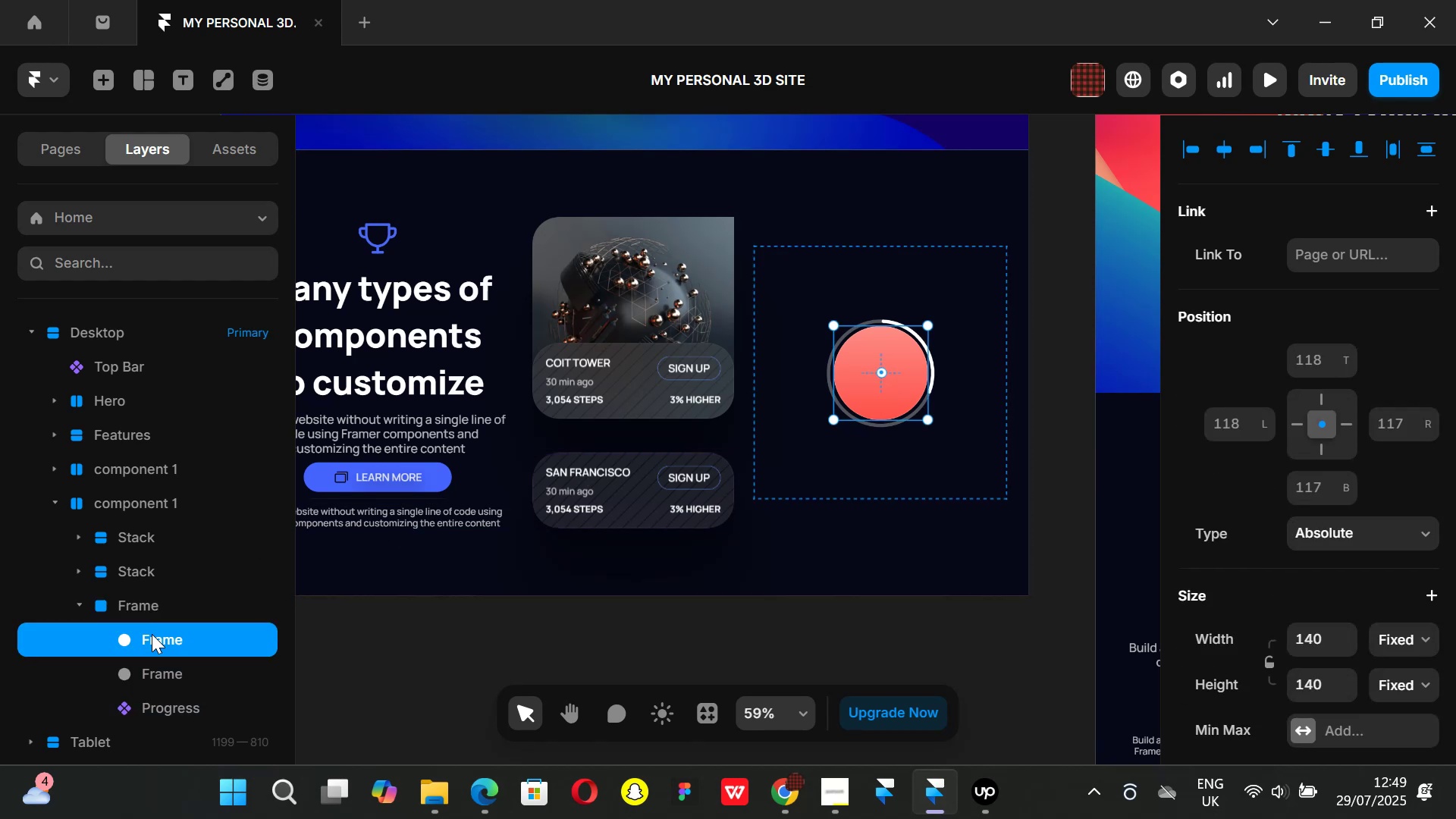 
hold_key(key=ShiftLeft, duration=1.51)
left_click([155, 670])
 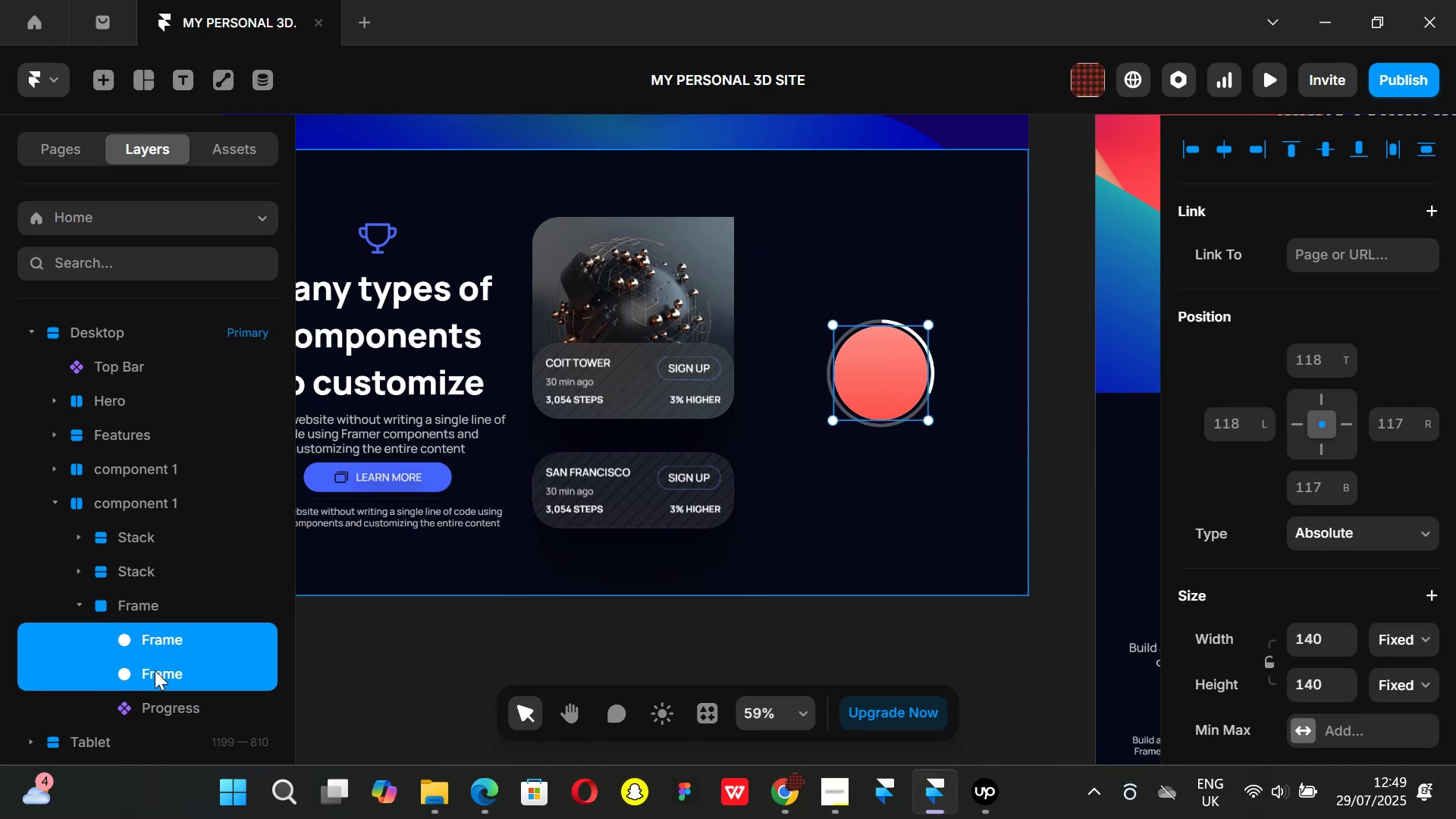 
hold_key(key=ShiftLeft, duration=0.53)
 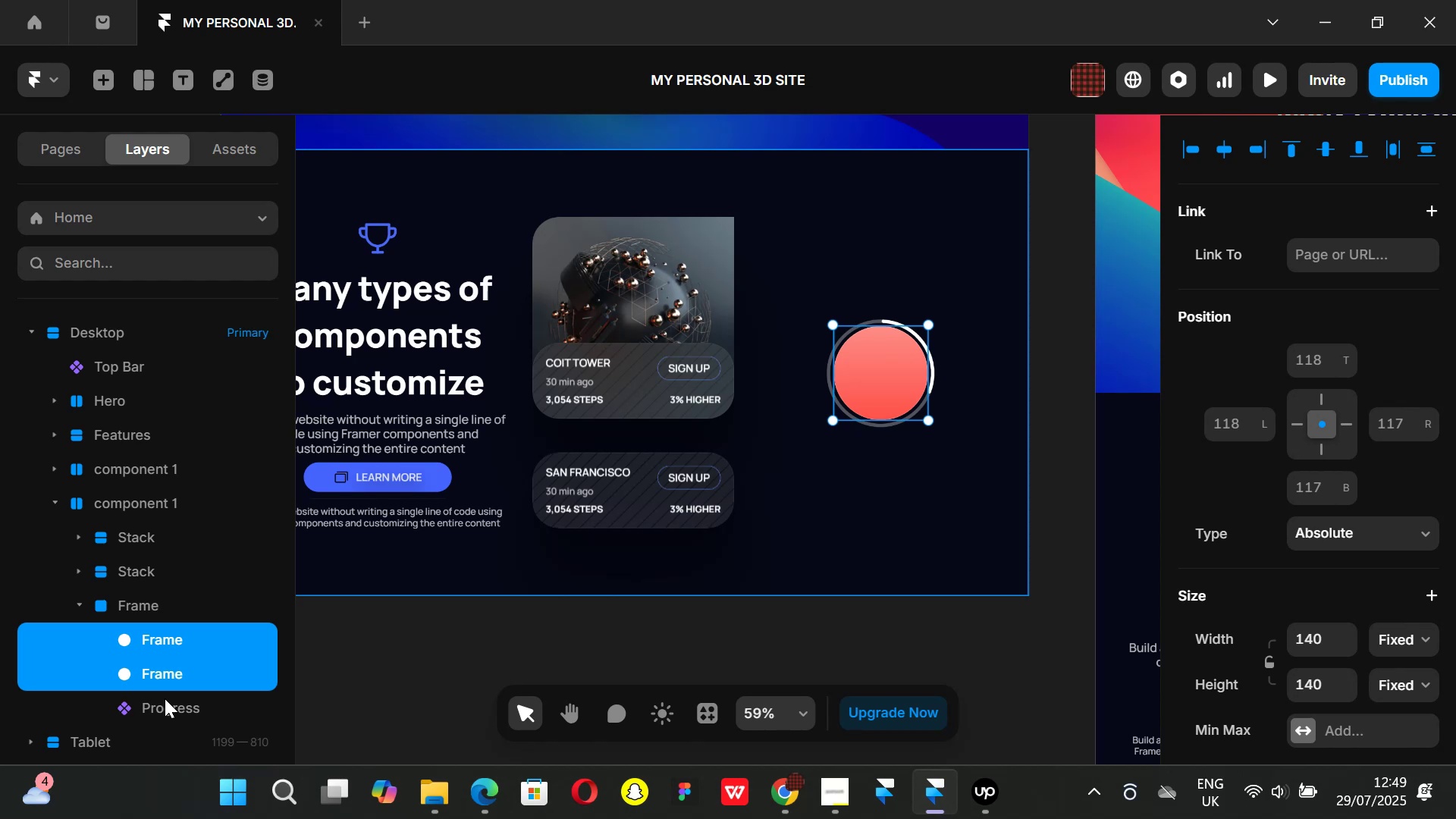 
wait(7.69)
 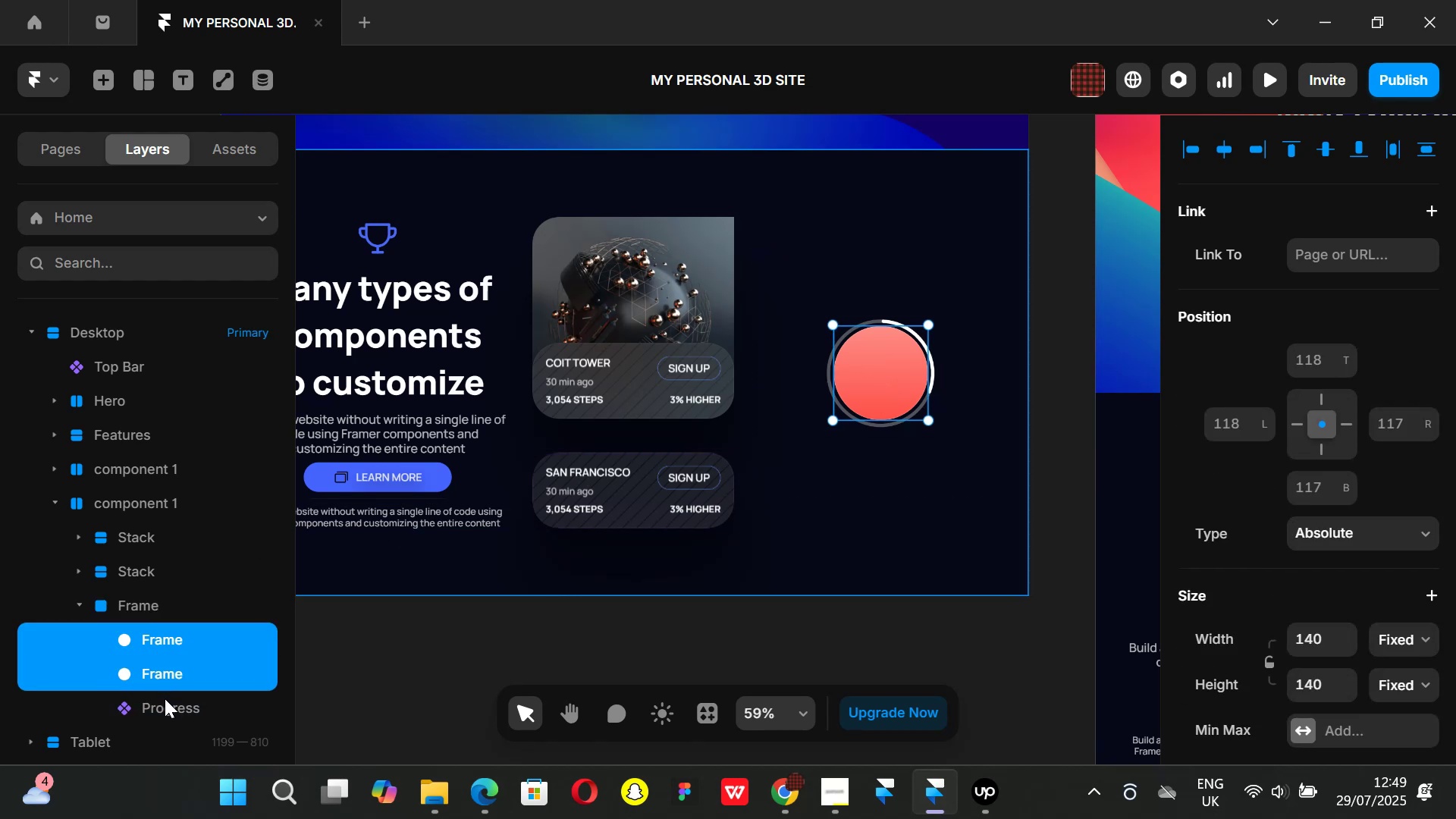 
left_click([152, 639])
 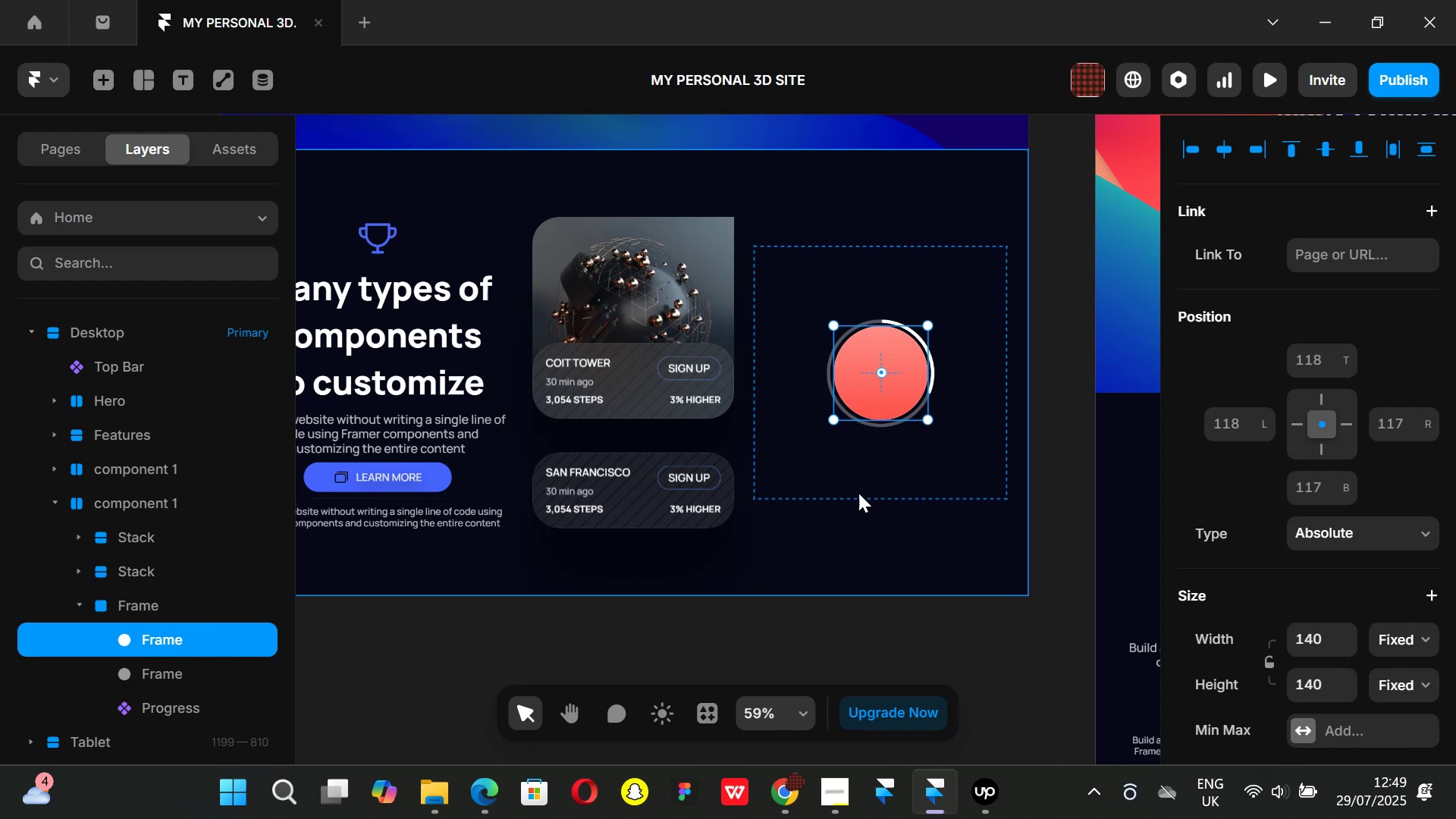 
wait(8.65)
 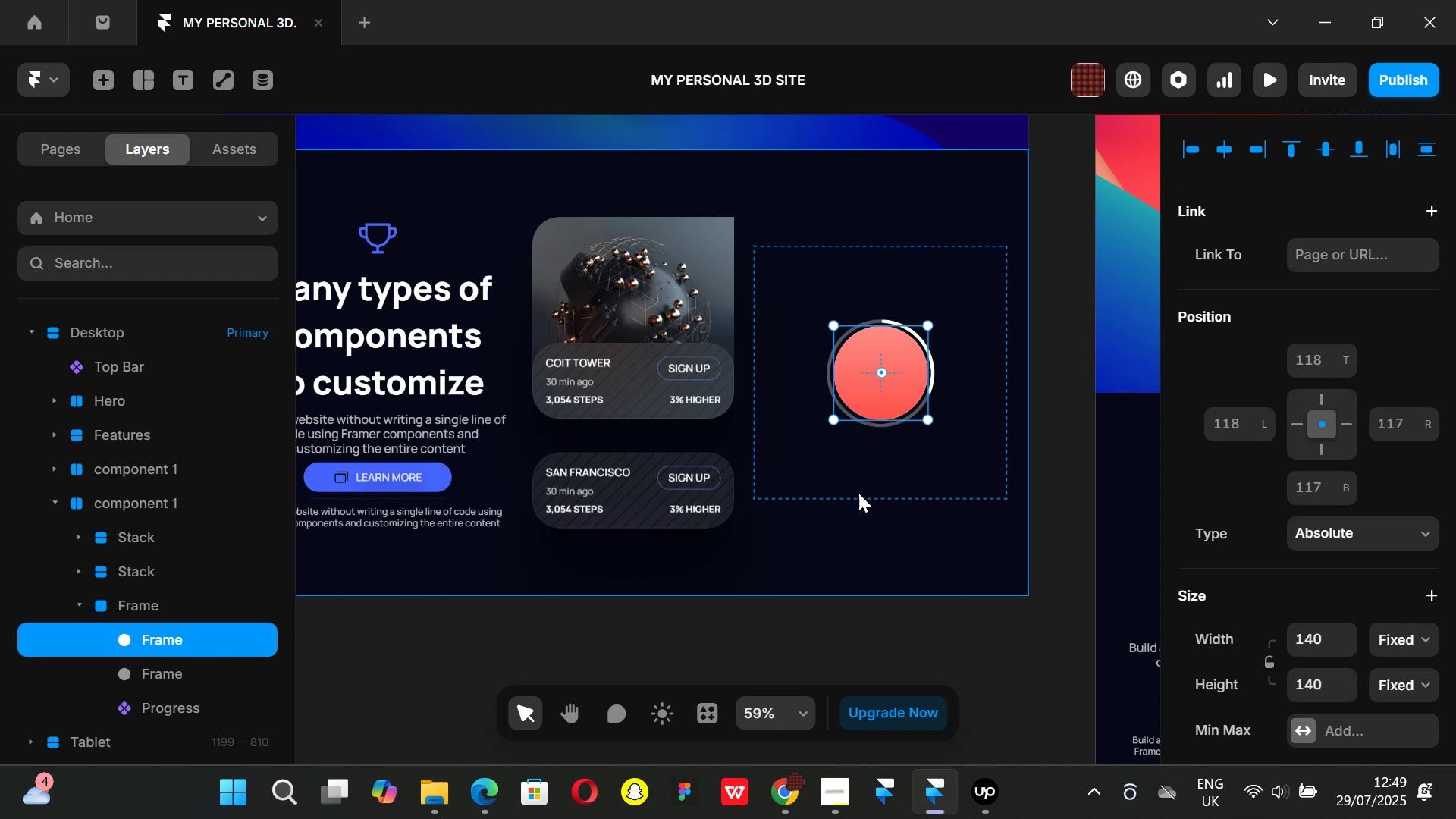 
hold_key(key=ShiftLeft, duration=3.12)
hold_key(key=ControlLeft, duration=1.51)
left_click_drag(start_coordinate=[927, 420], to_coordinate=[966, 448])
 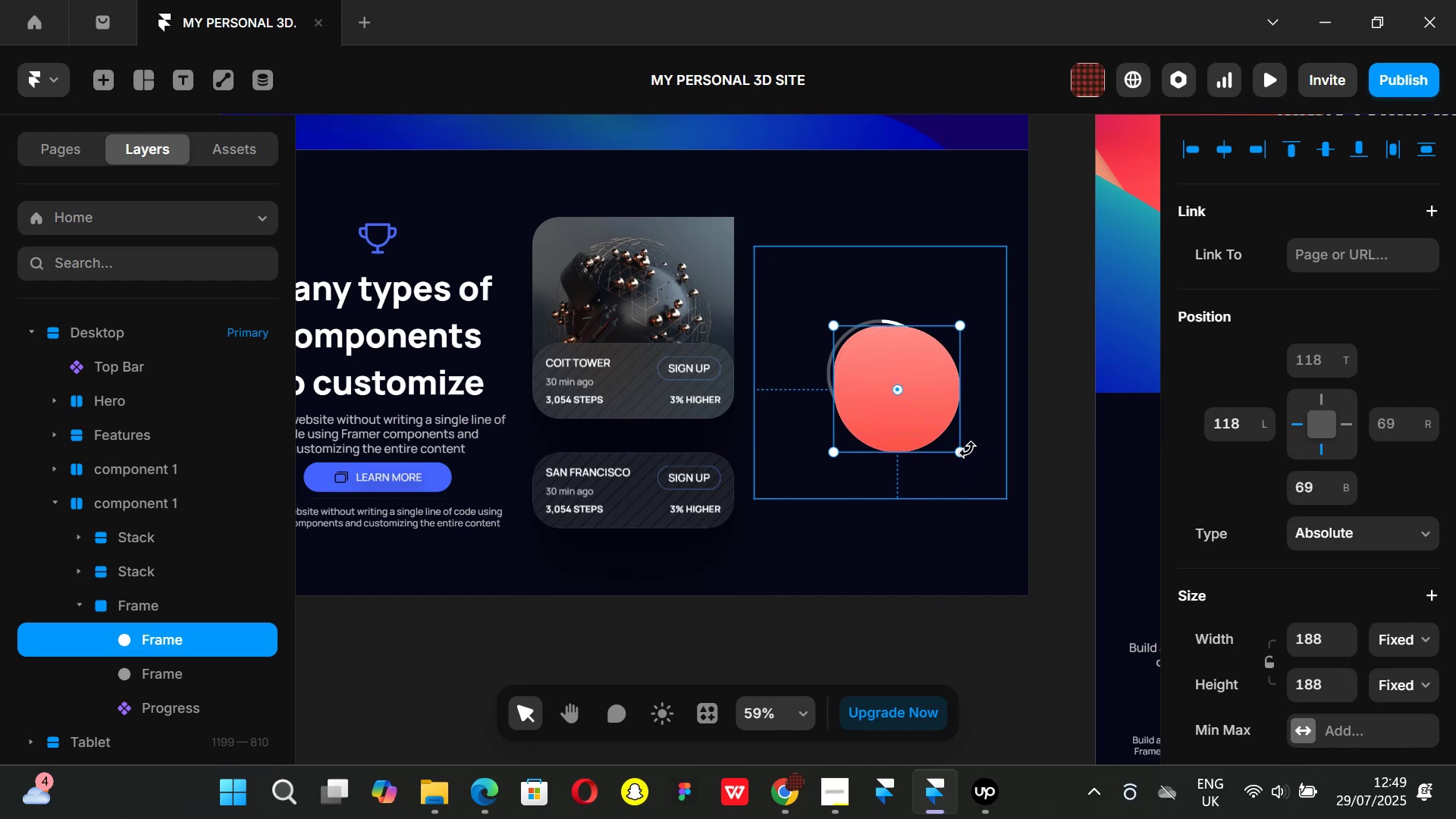 
hold_key(key=ControlLeft, duration=1.51)
 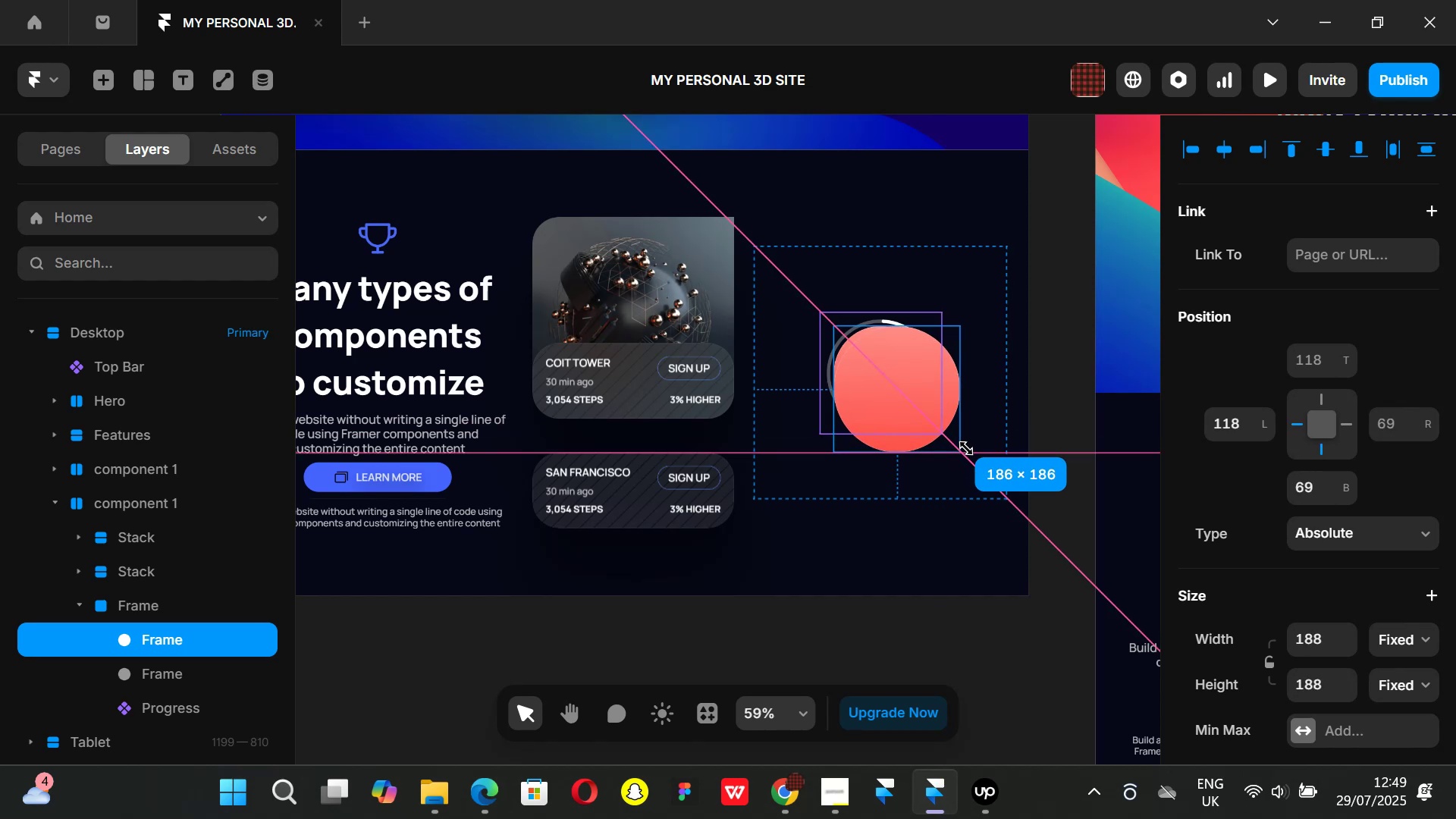 
key(Control+Shift+ControlLeft)
 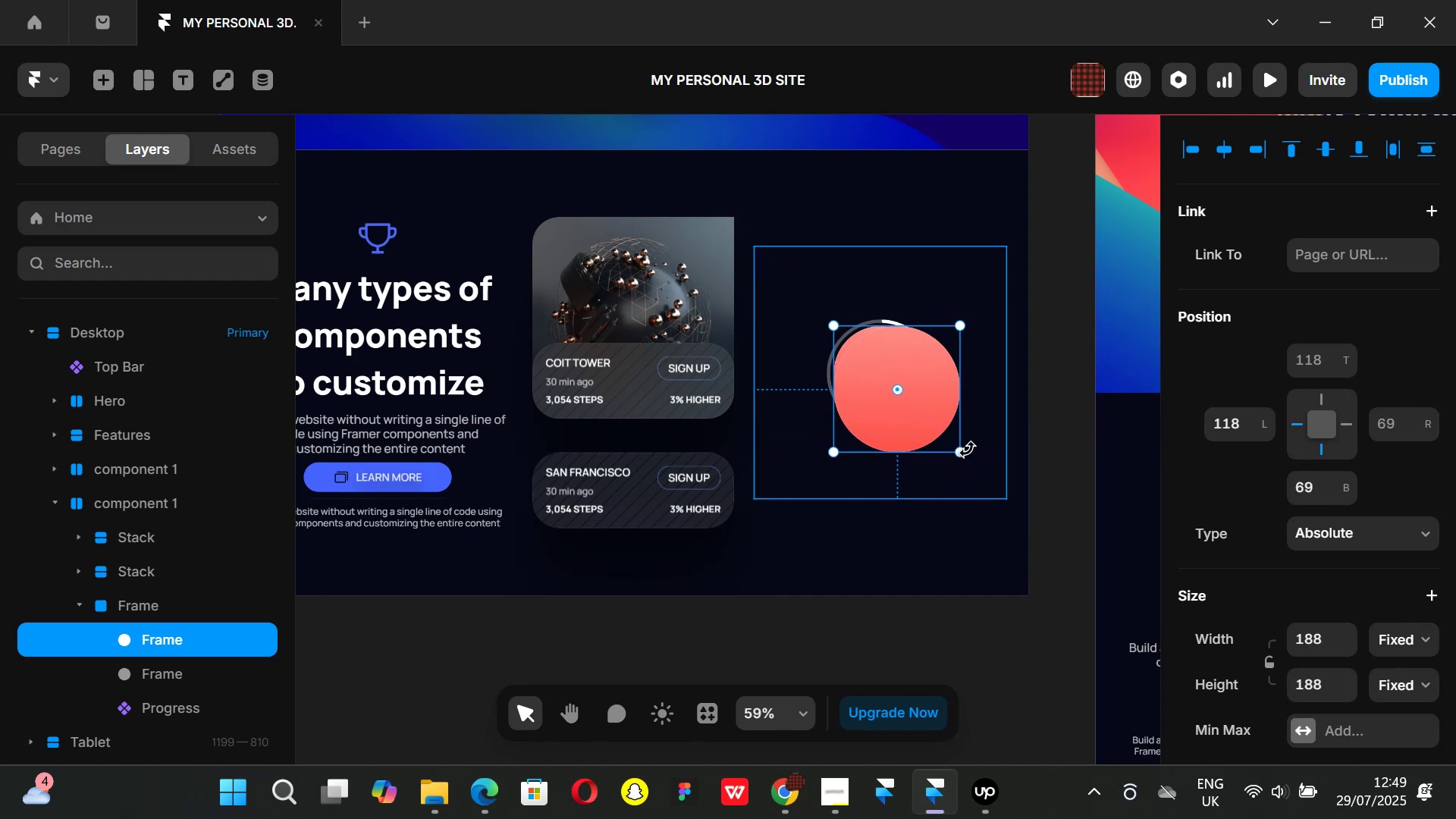 
key(Control+Z)
 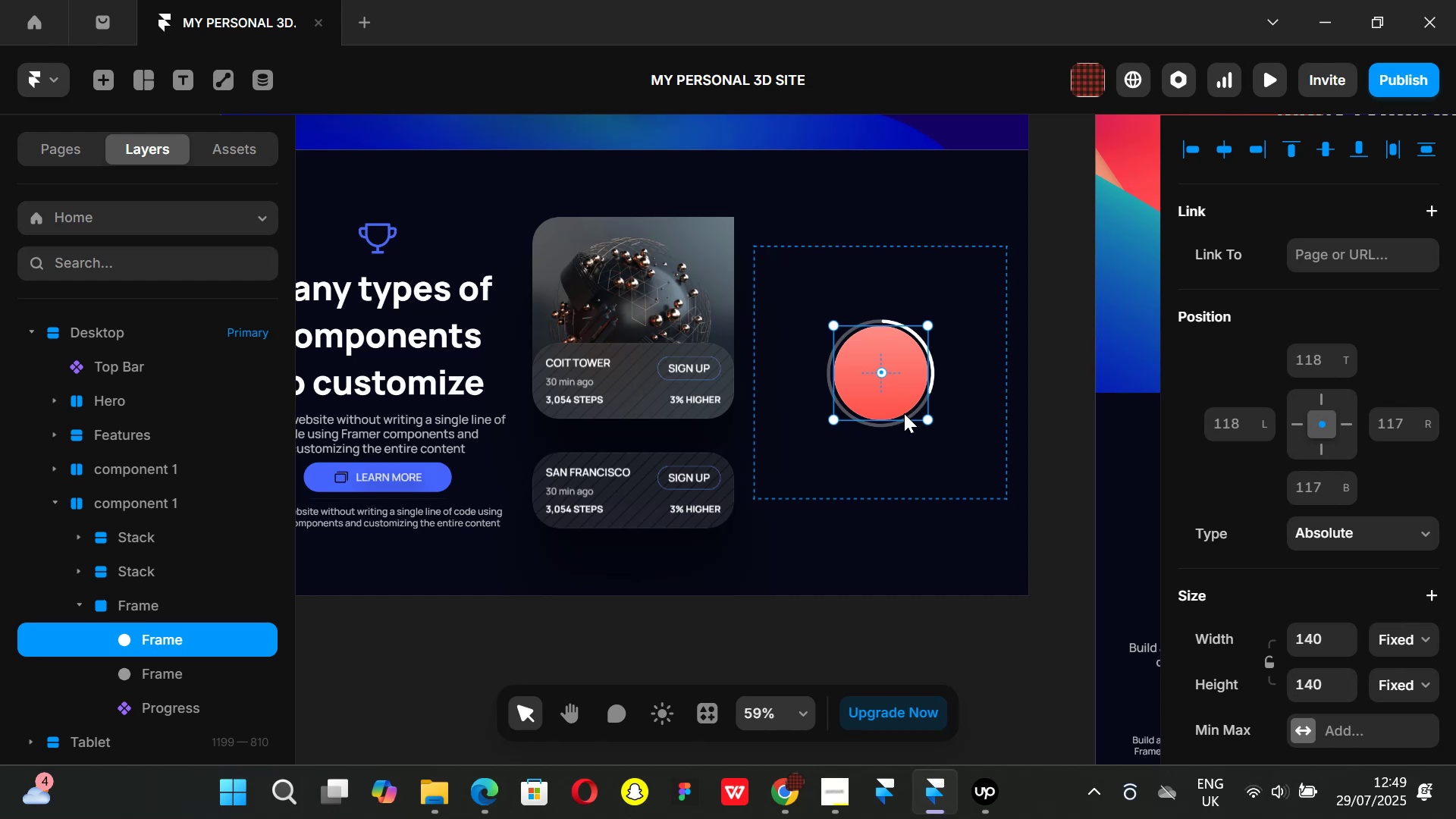 
wait(14.38)
 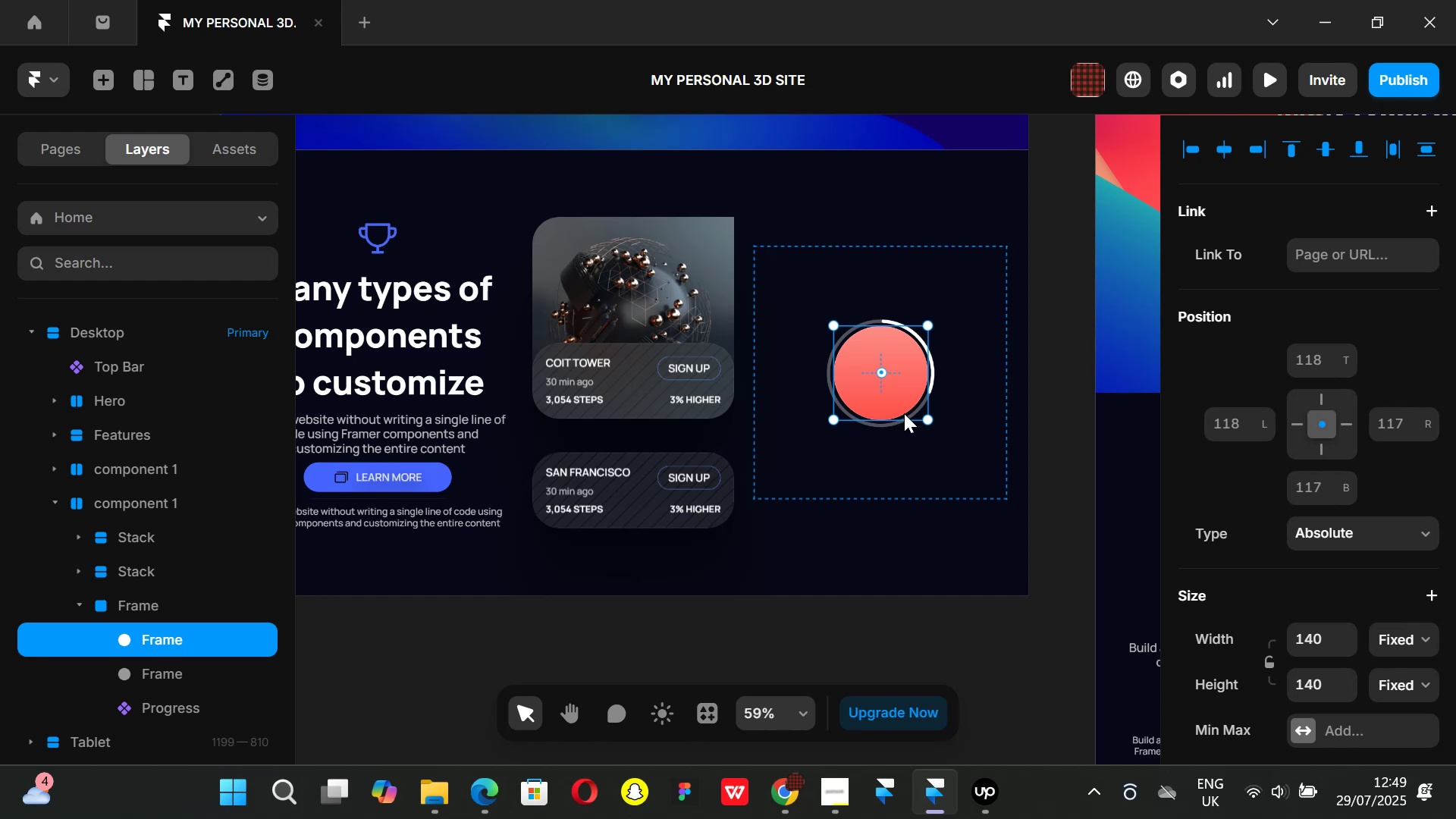 
hold_key(key=ShiftLeft, duration=1.51)
left_click_drag(start_coordinate=[928, 417], to_coordinate=[982, 454])
 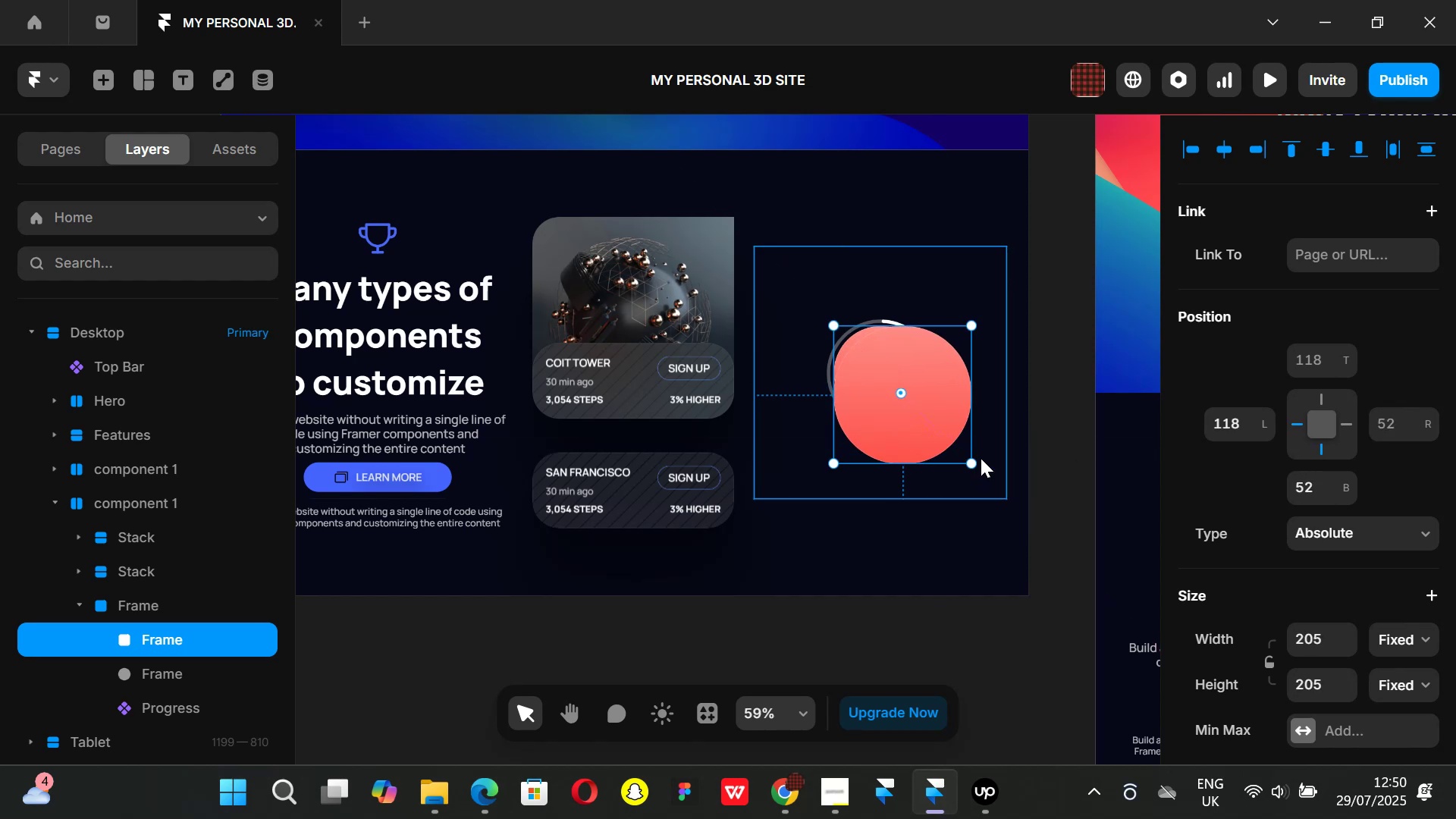 
hold_key(key=ShiftLeft, duration=1.51)
 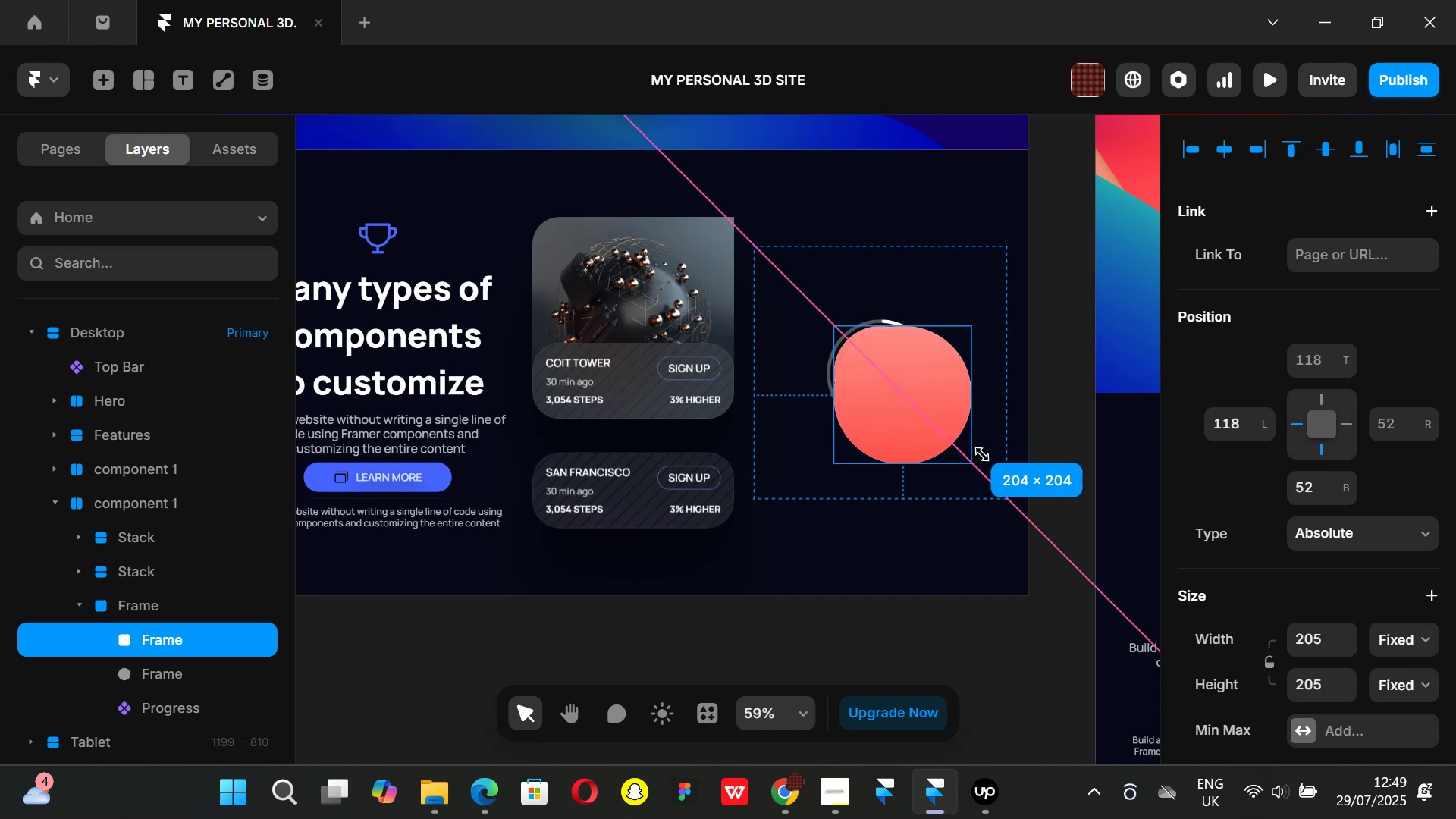 
hold_key(key=ShiftLeft, duration=1.51)
 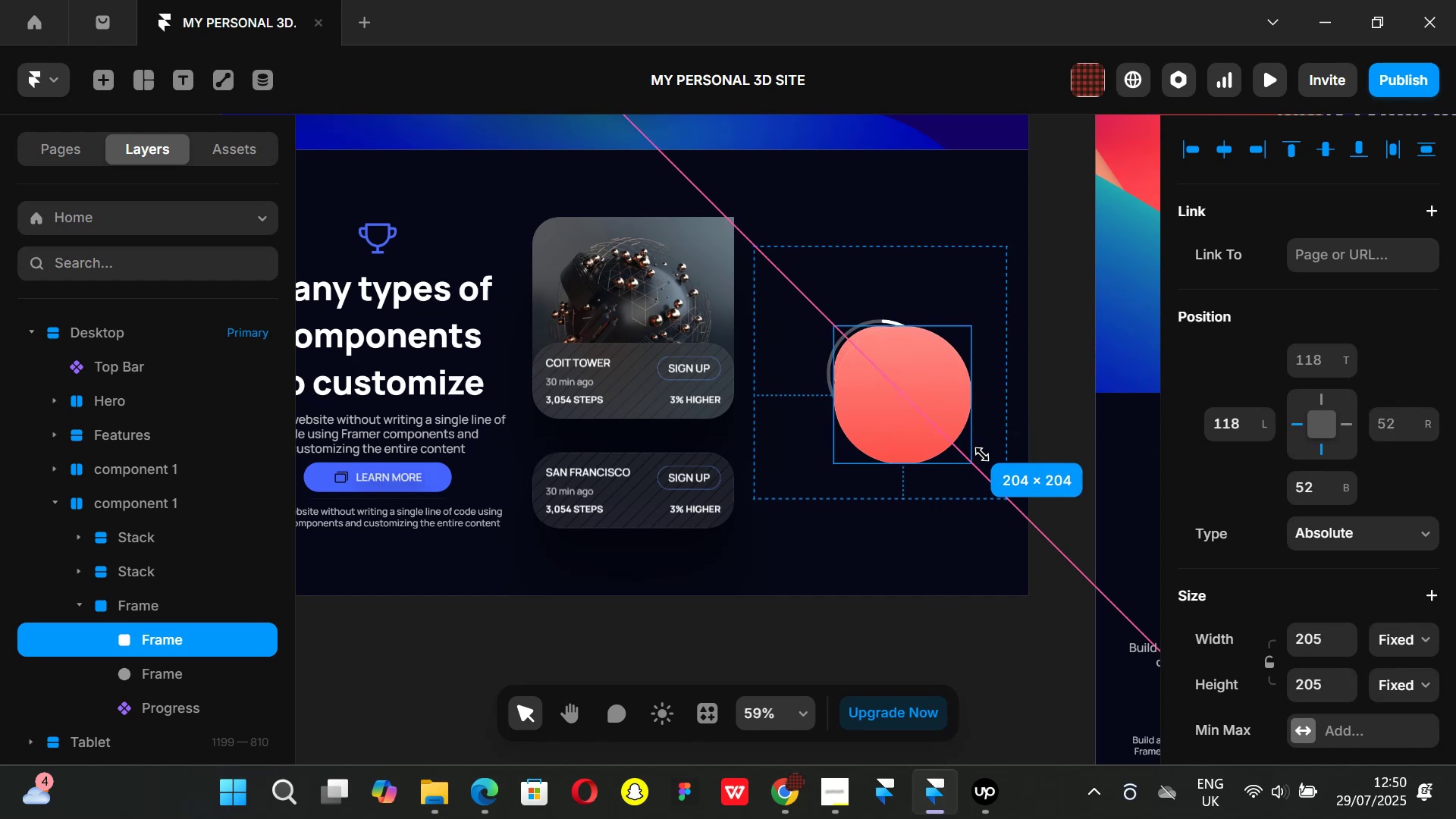 
hold_key(key=ShiftLeft, duration=0.72)
 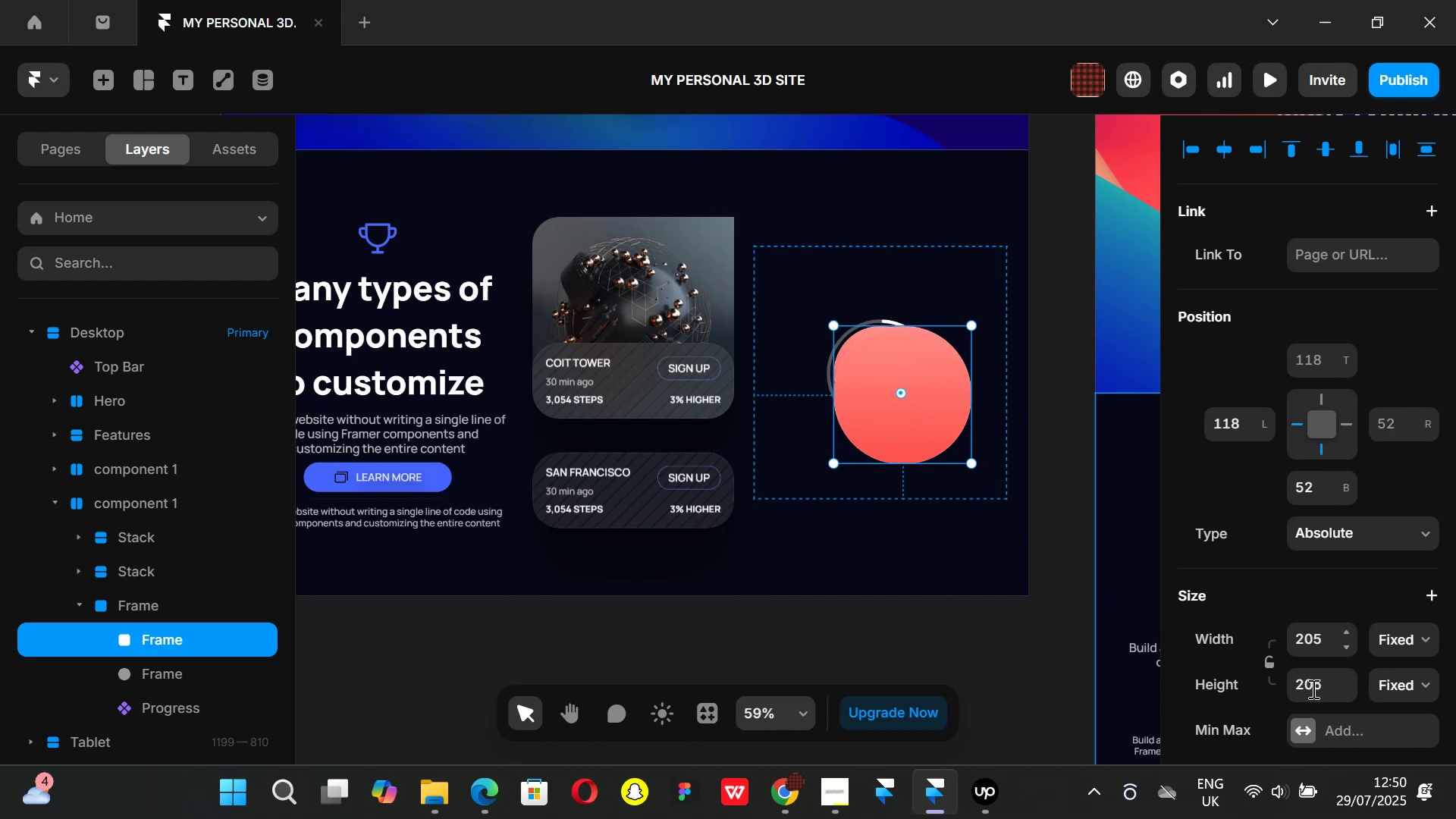 
left_click([1328, 643])
 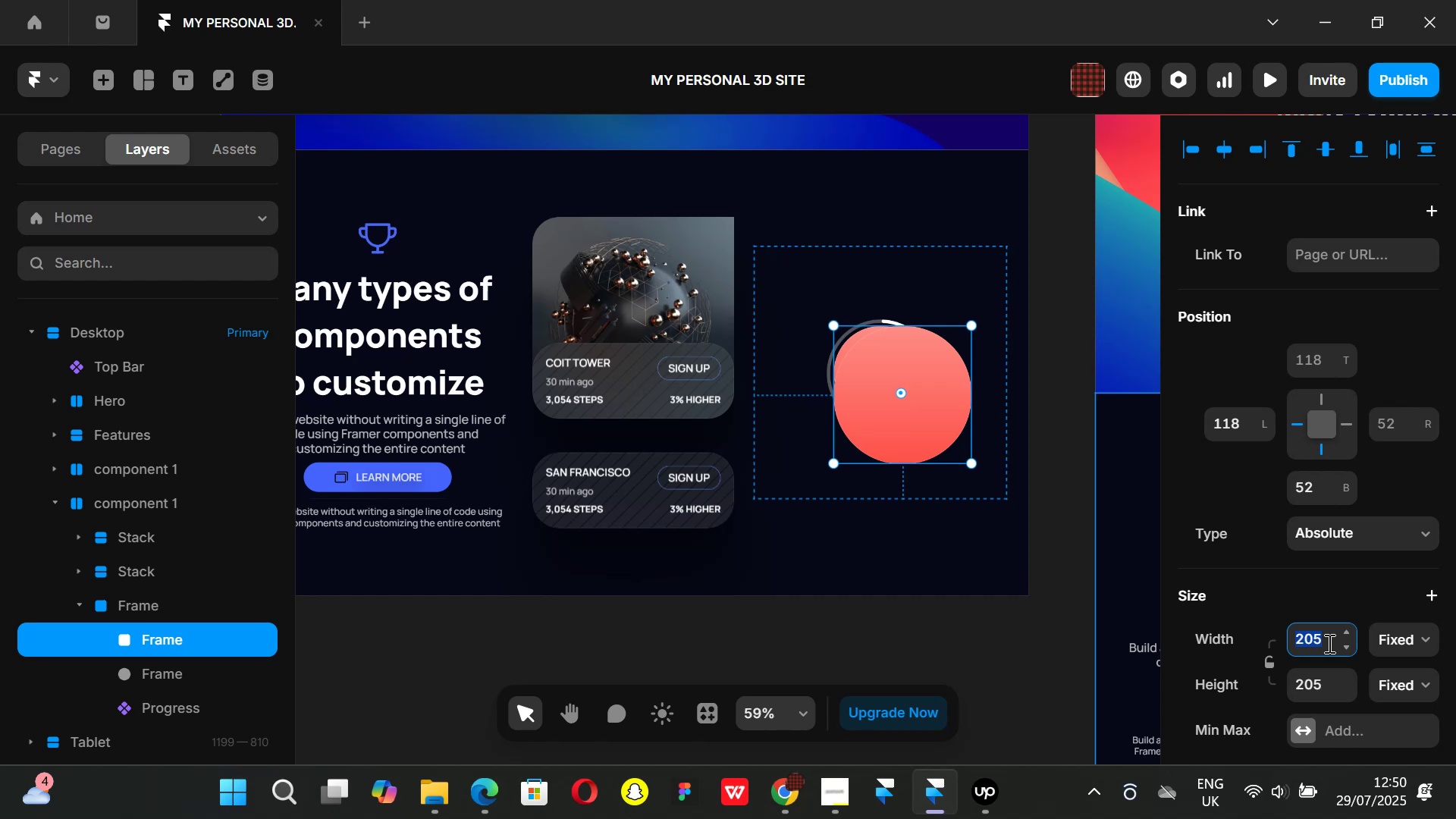 
type(220)
 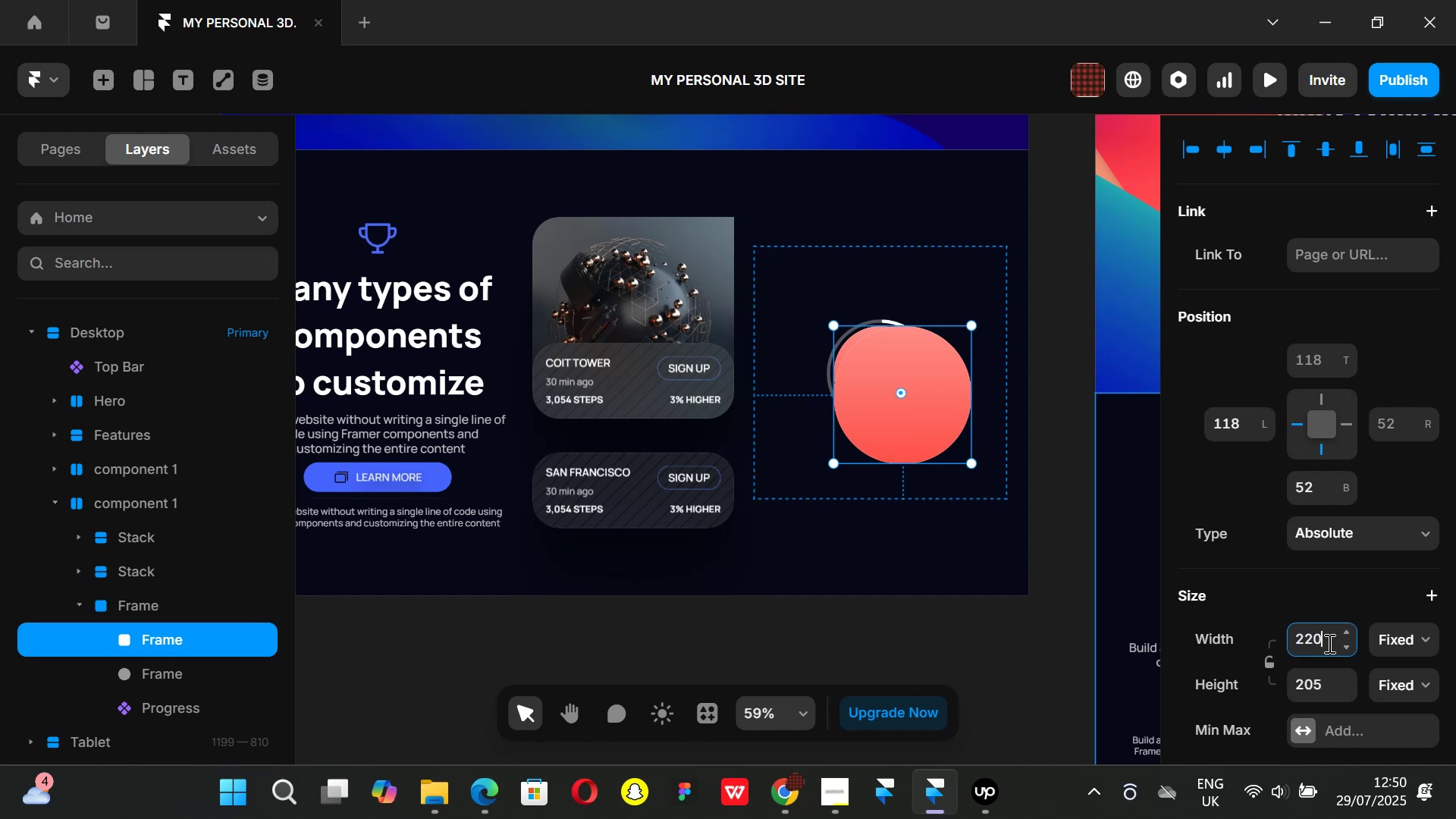 
key(Enter)
 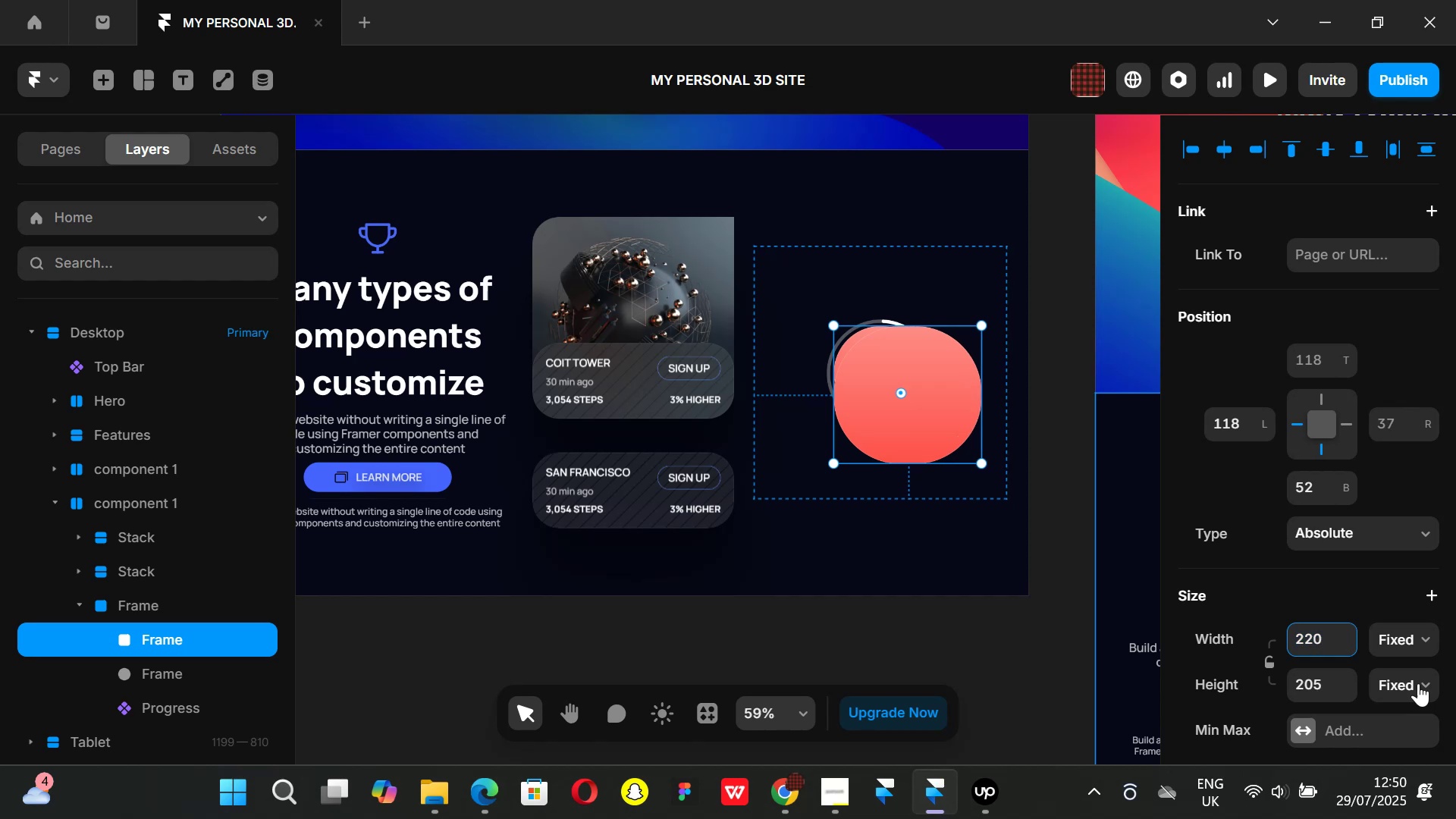 
left_click([1316, 686])
 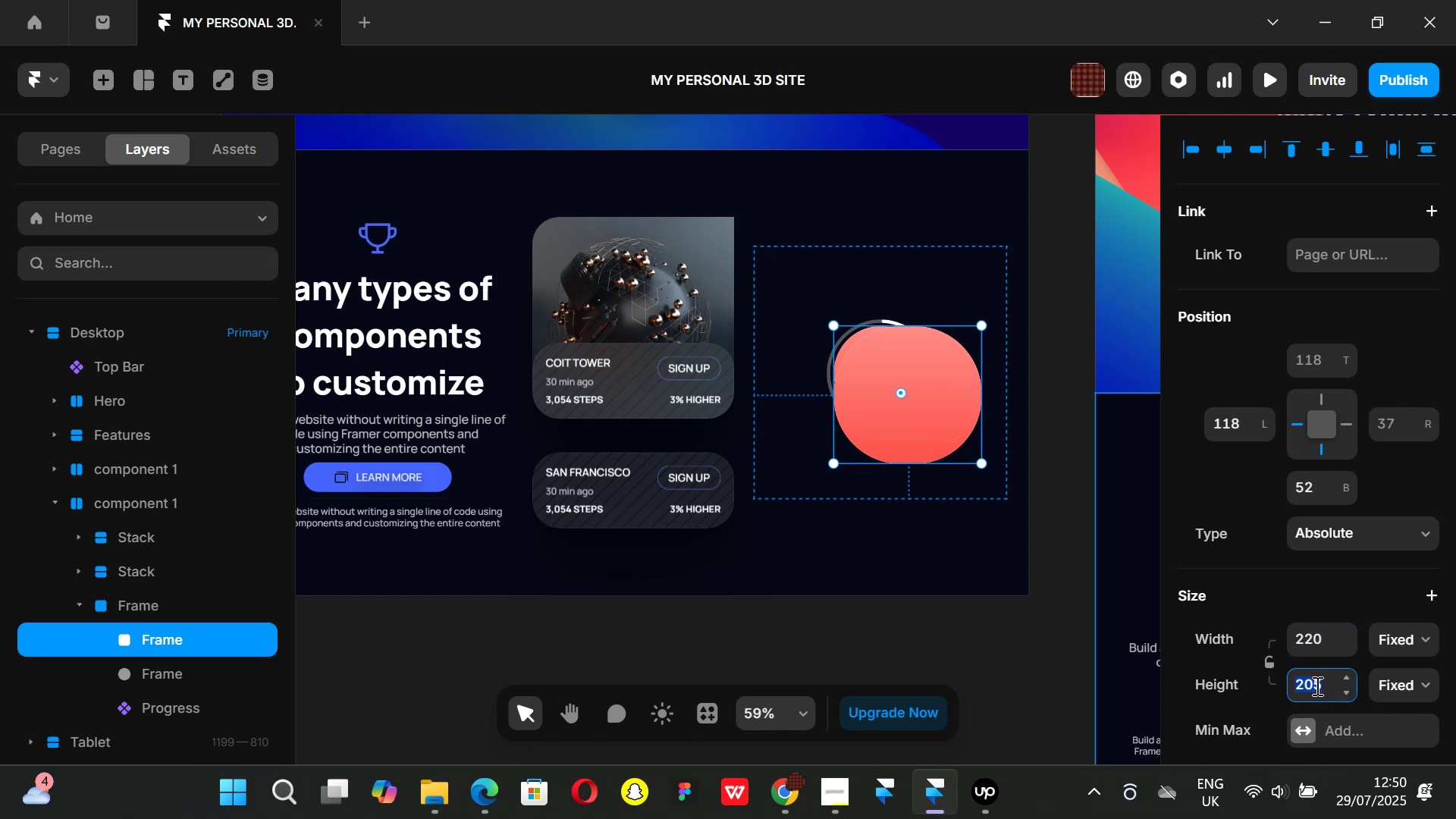 
type(220)
 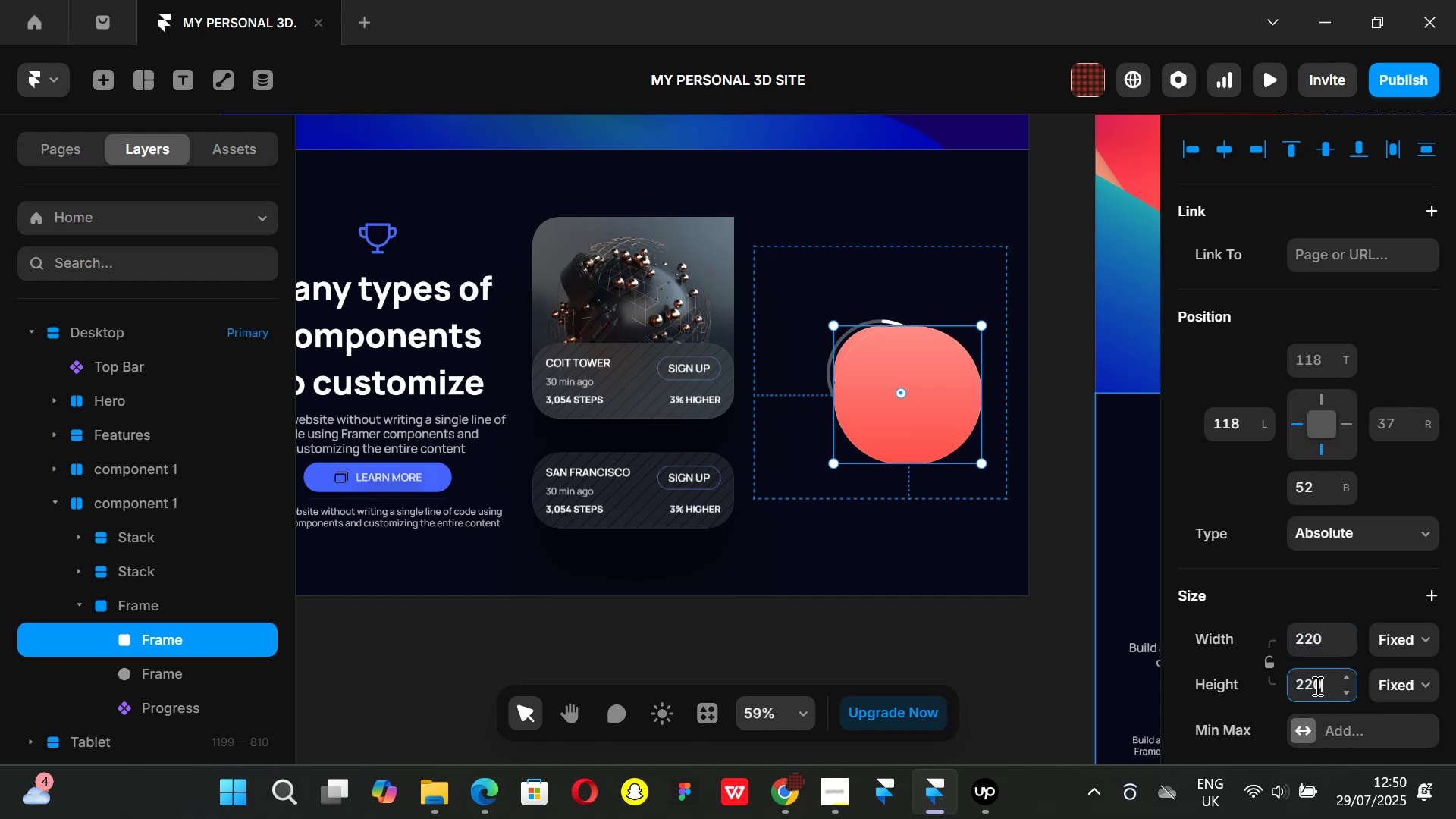 
key(Enter)
 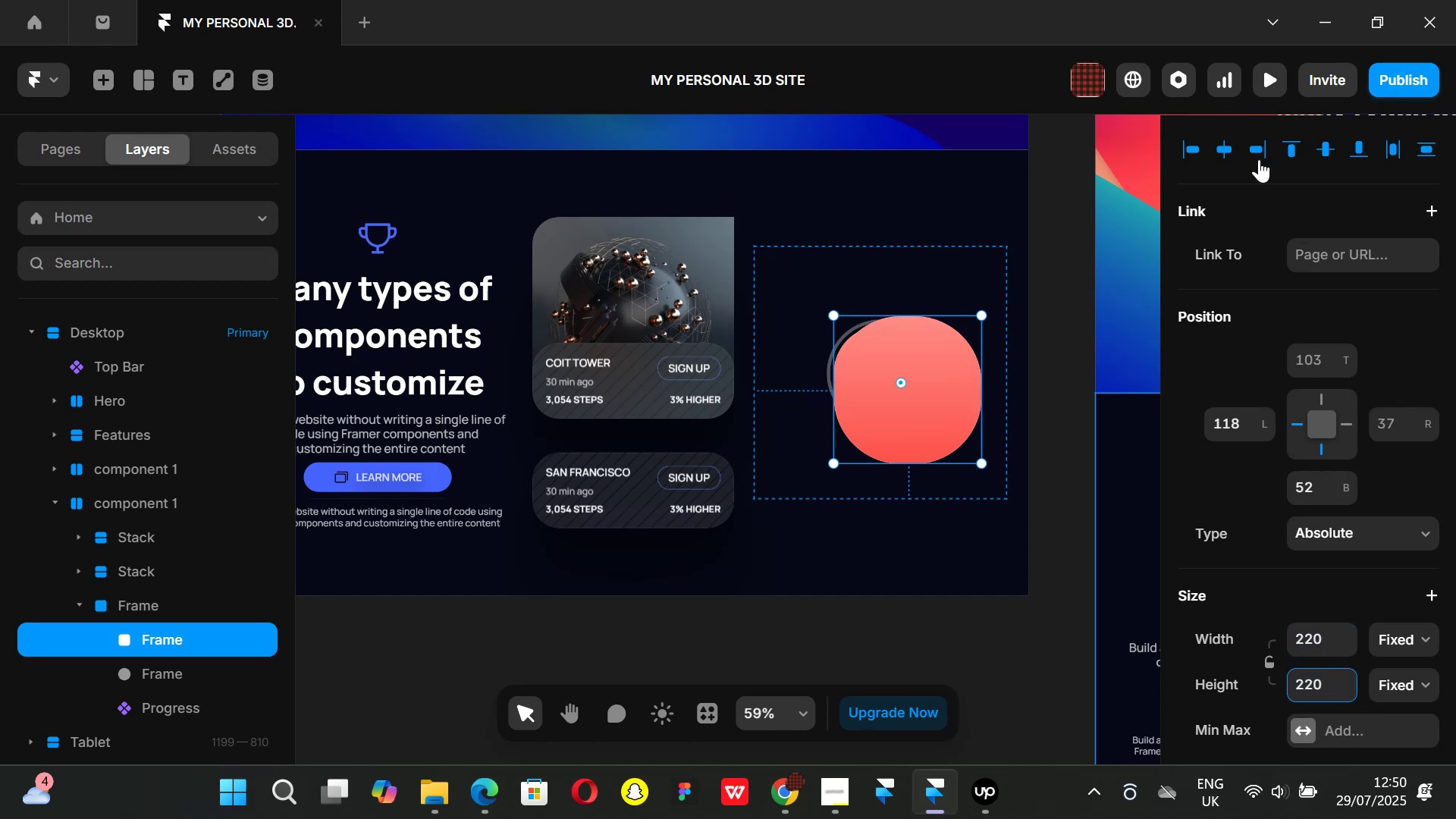 
left_click([1225, 140])
 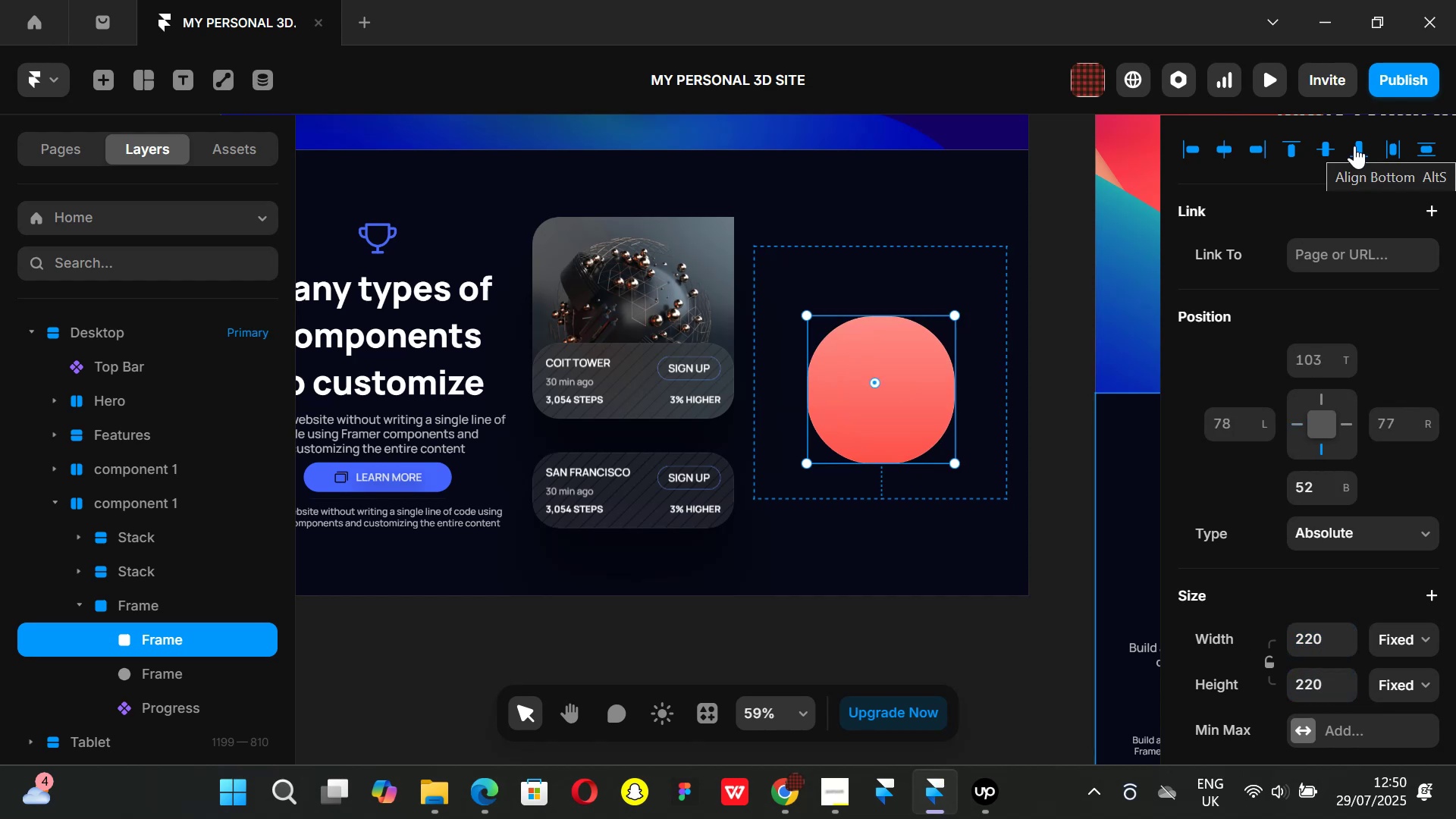 
left_click([1357, 148])
 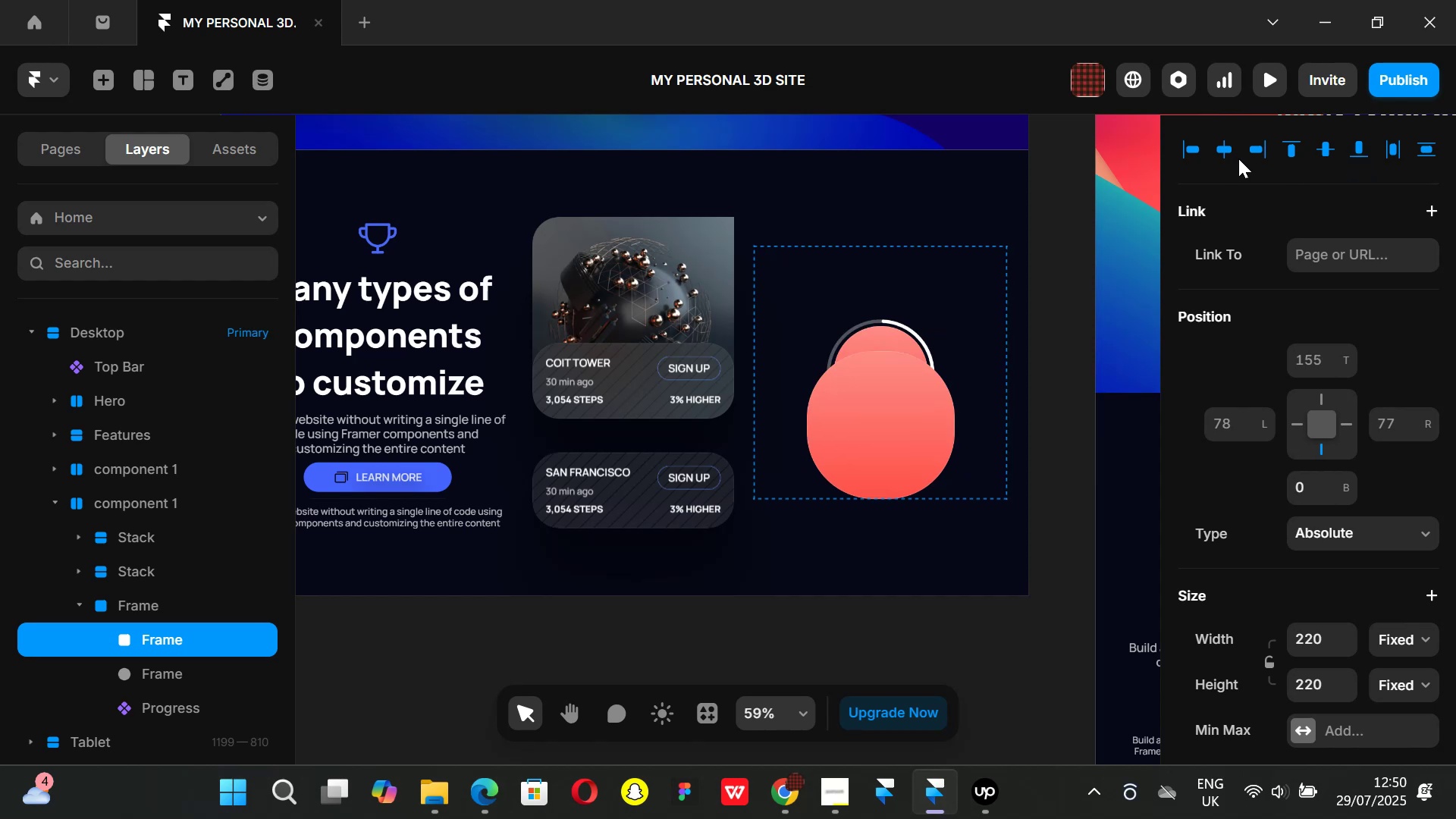 
left_click([1228, 152])
 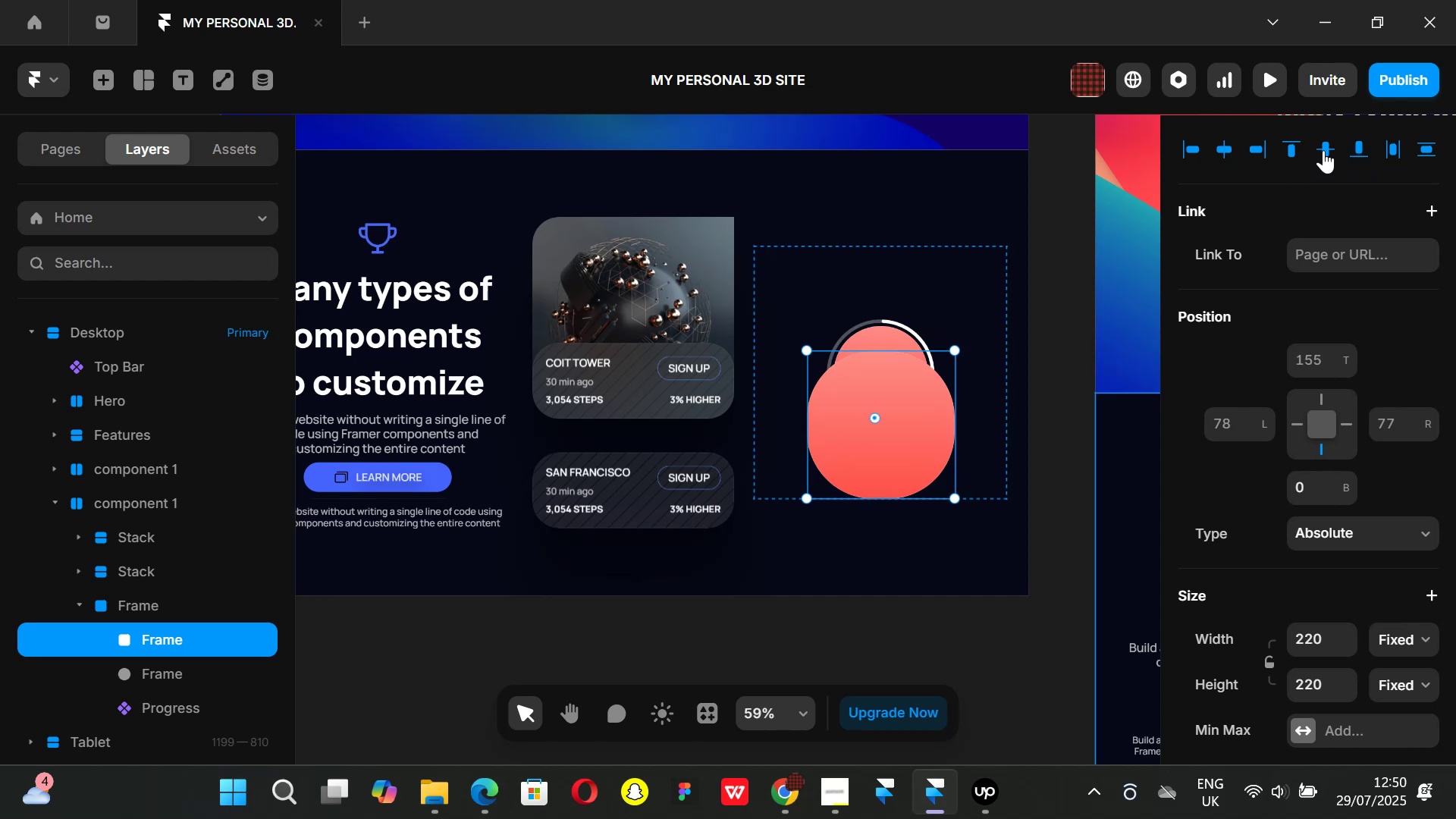 
left_click([1325, 149])
 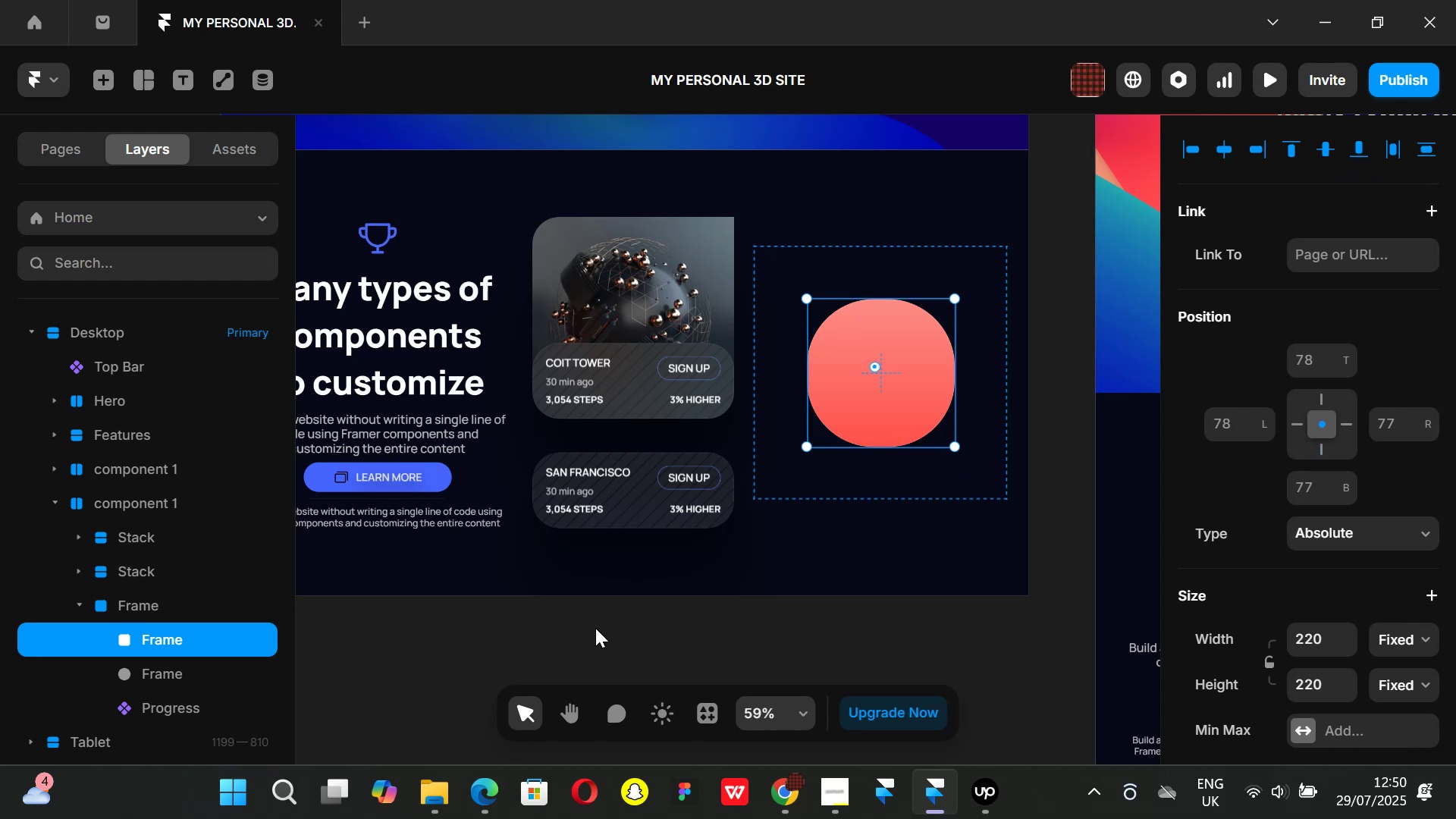 
scroll: coordinate [1354, 524], scroll_direction: down, amount: 4.0
 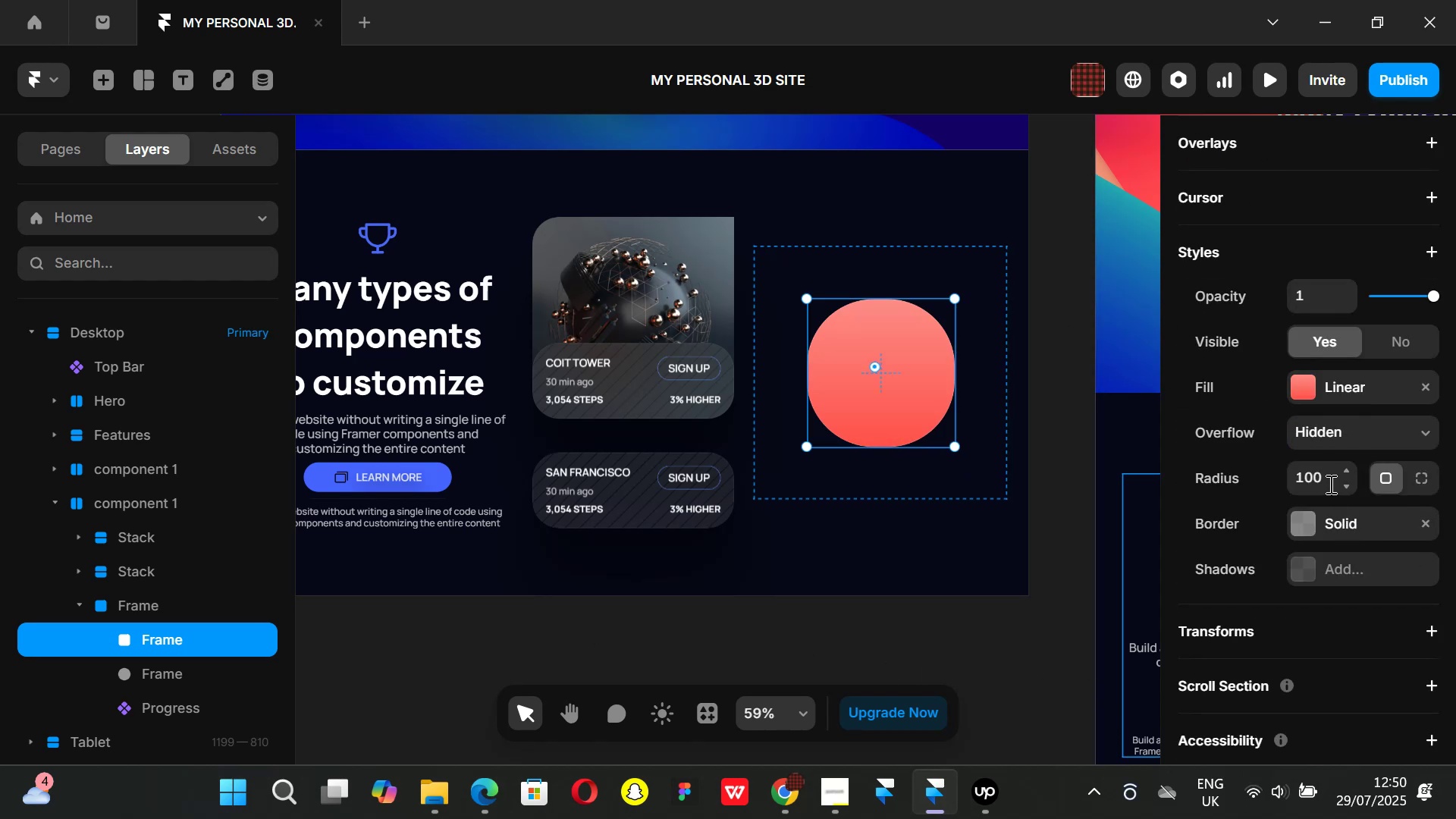 
left_click([1329, 483])
 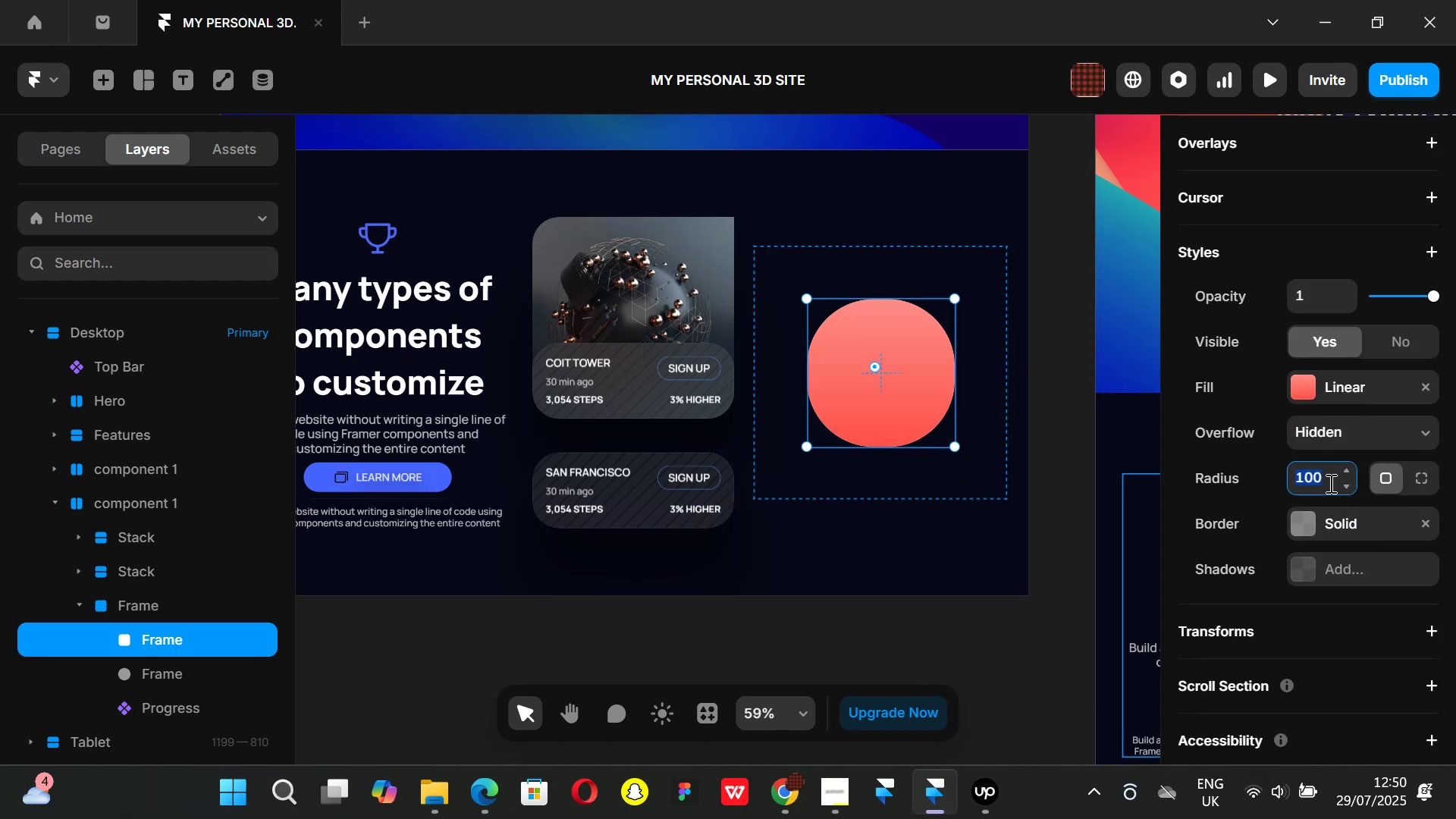 
type(500)
 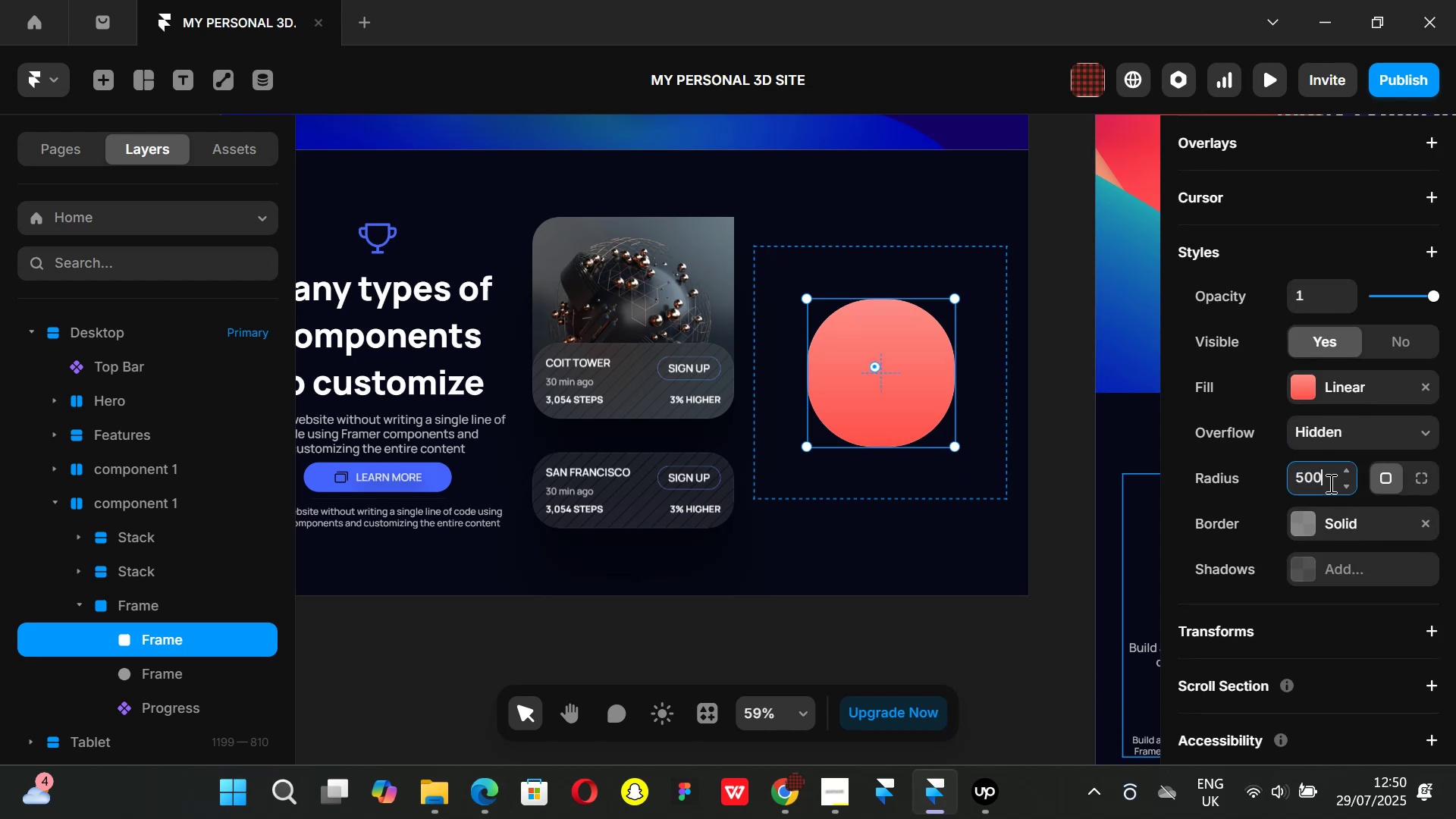 
key(Enter)
 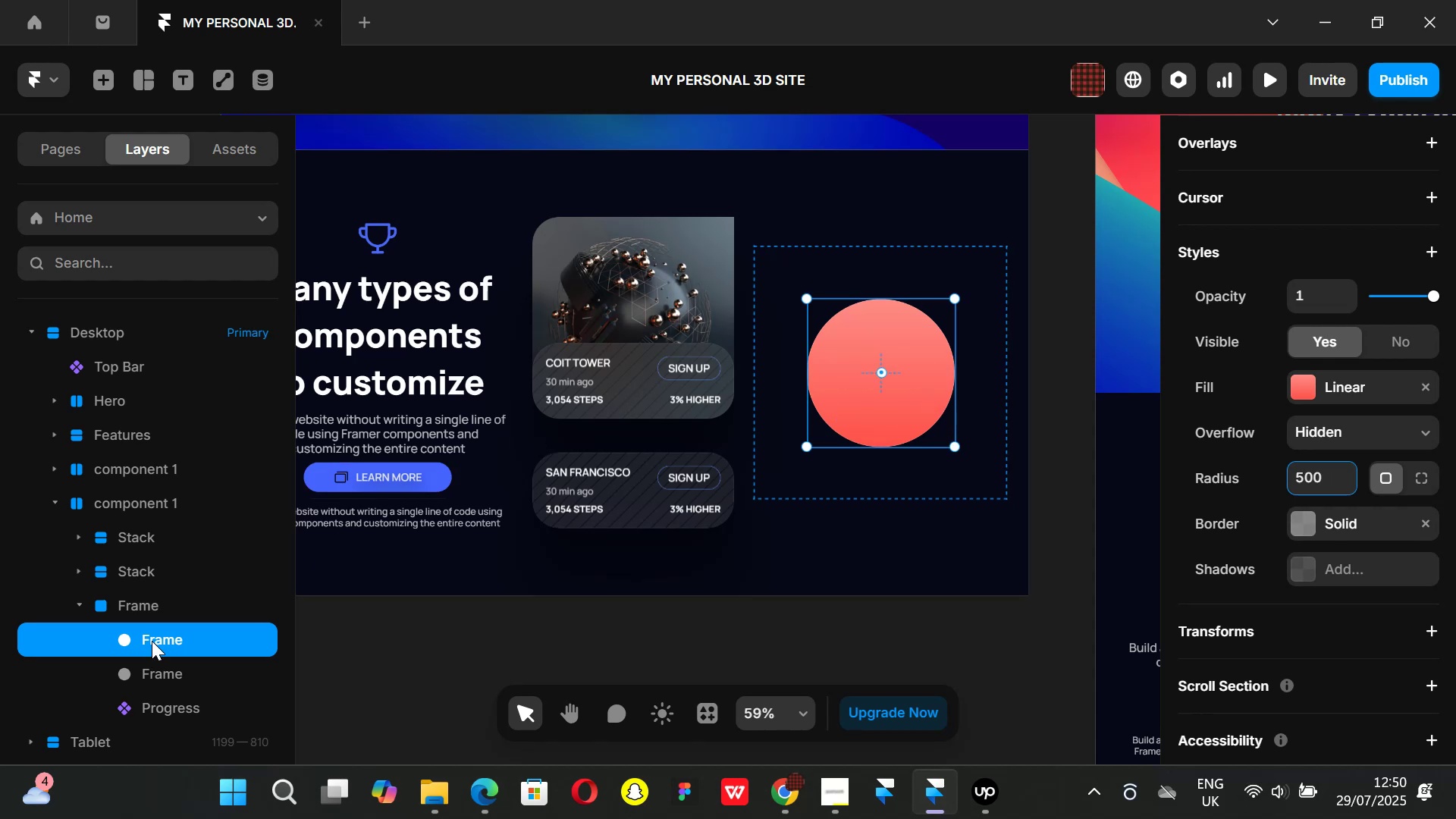 
wait(13.88)
 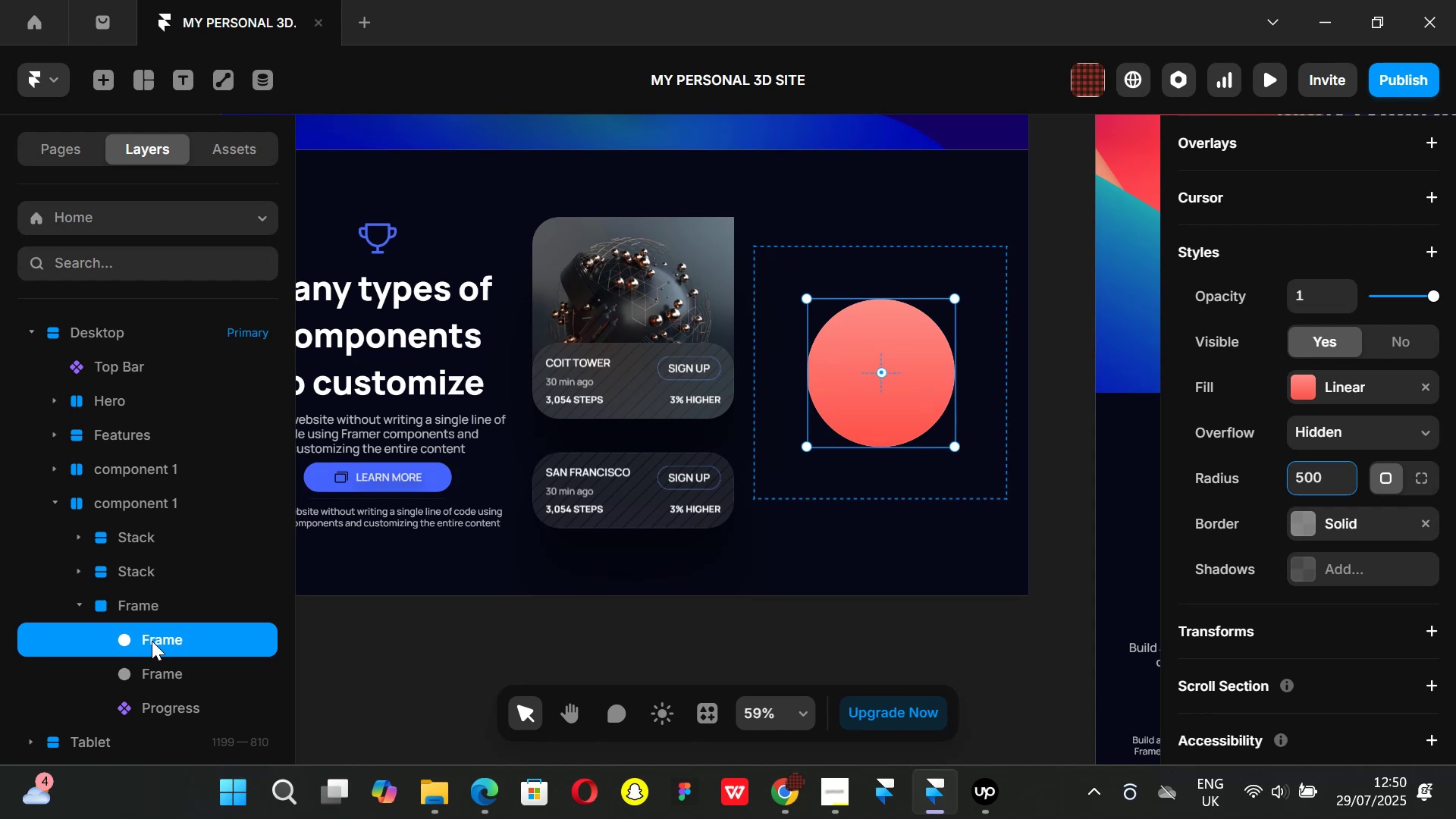 
left_click_drag(start_coordinate=[152, 640], to_coordinate=[158, 681])
 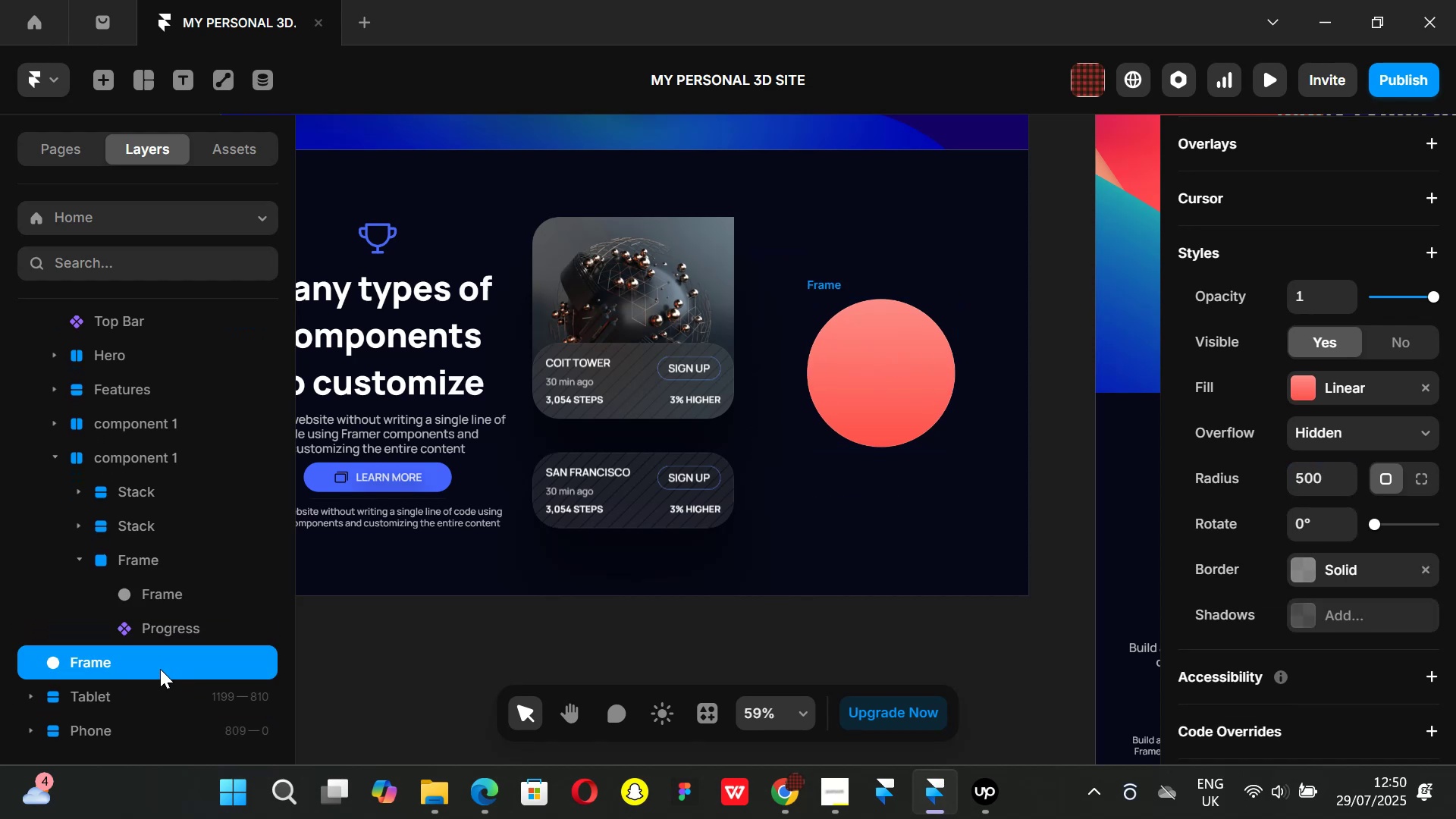 
left_click_drag(start_coordinate=[152, 661], to_coordinate=[175, 634])
 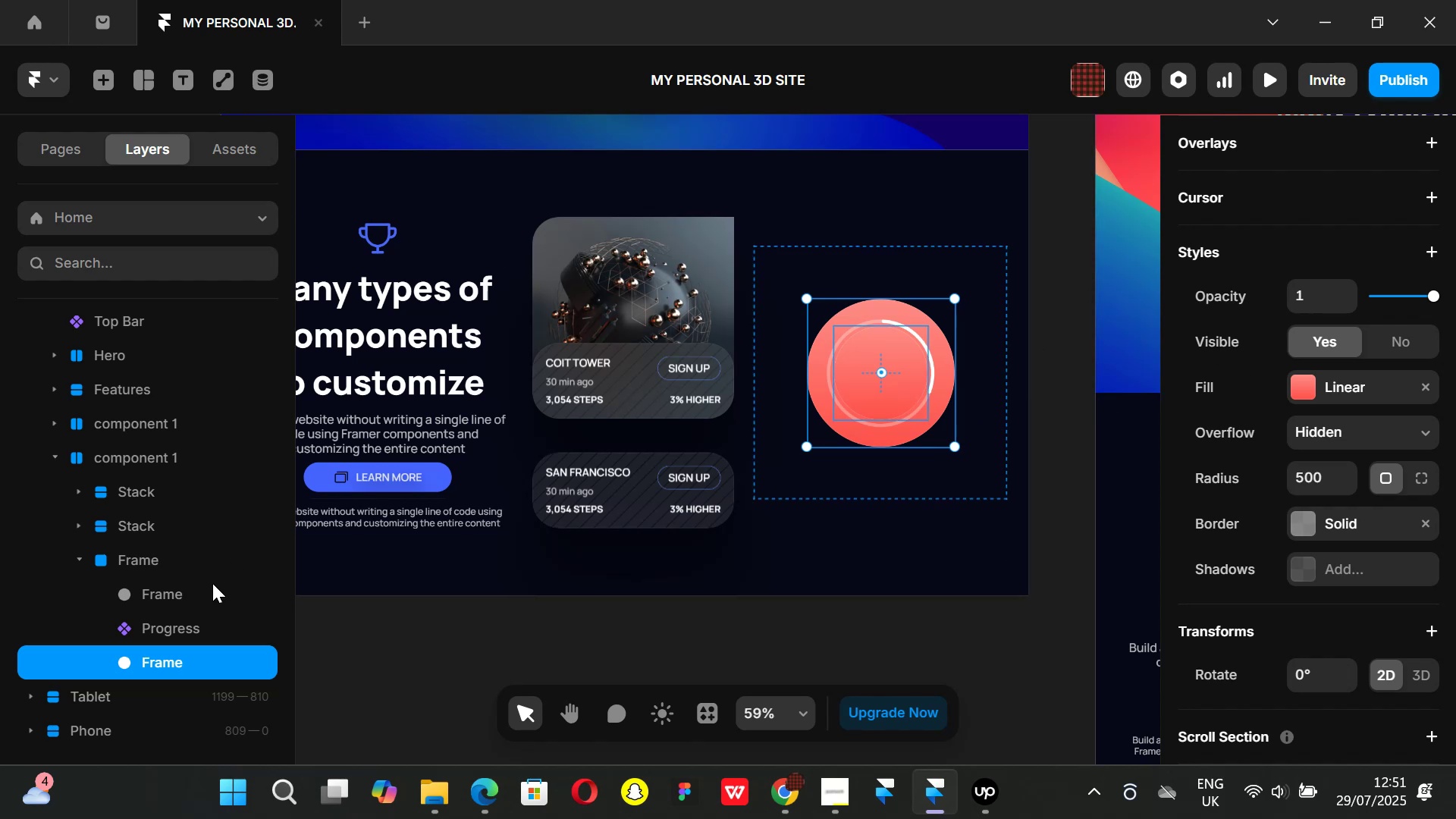 
wait(22.77)
 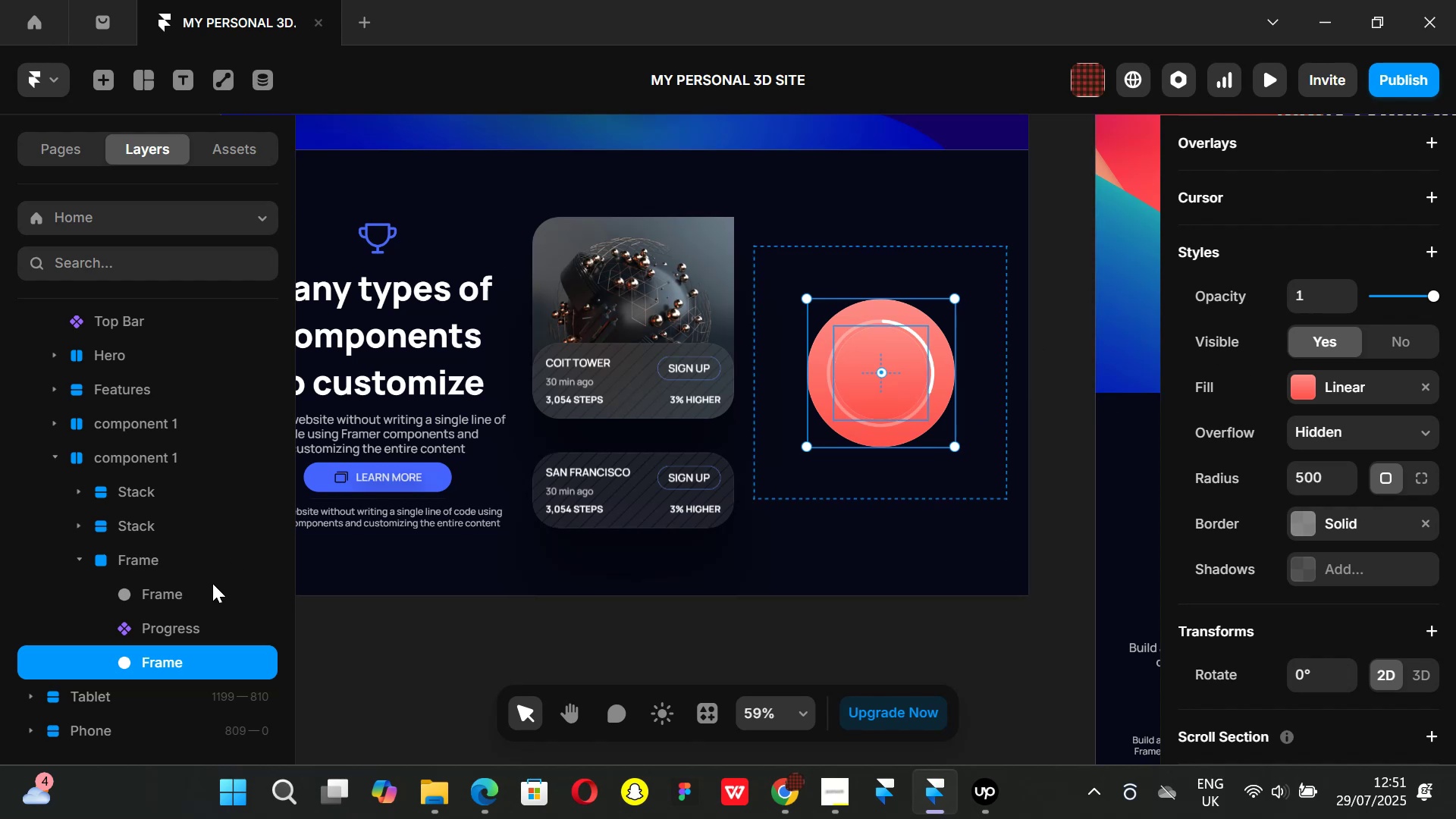 
left_click([1312, 382])
 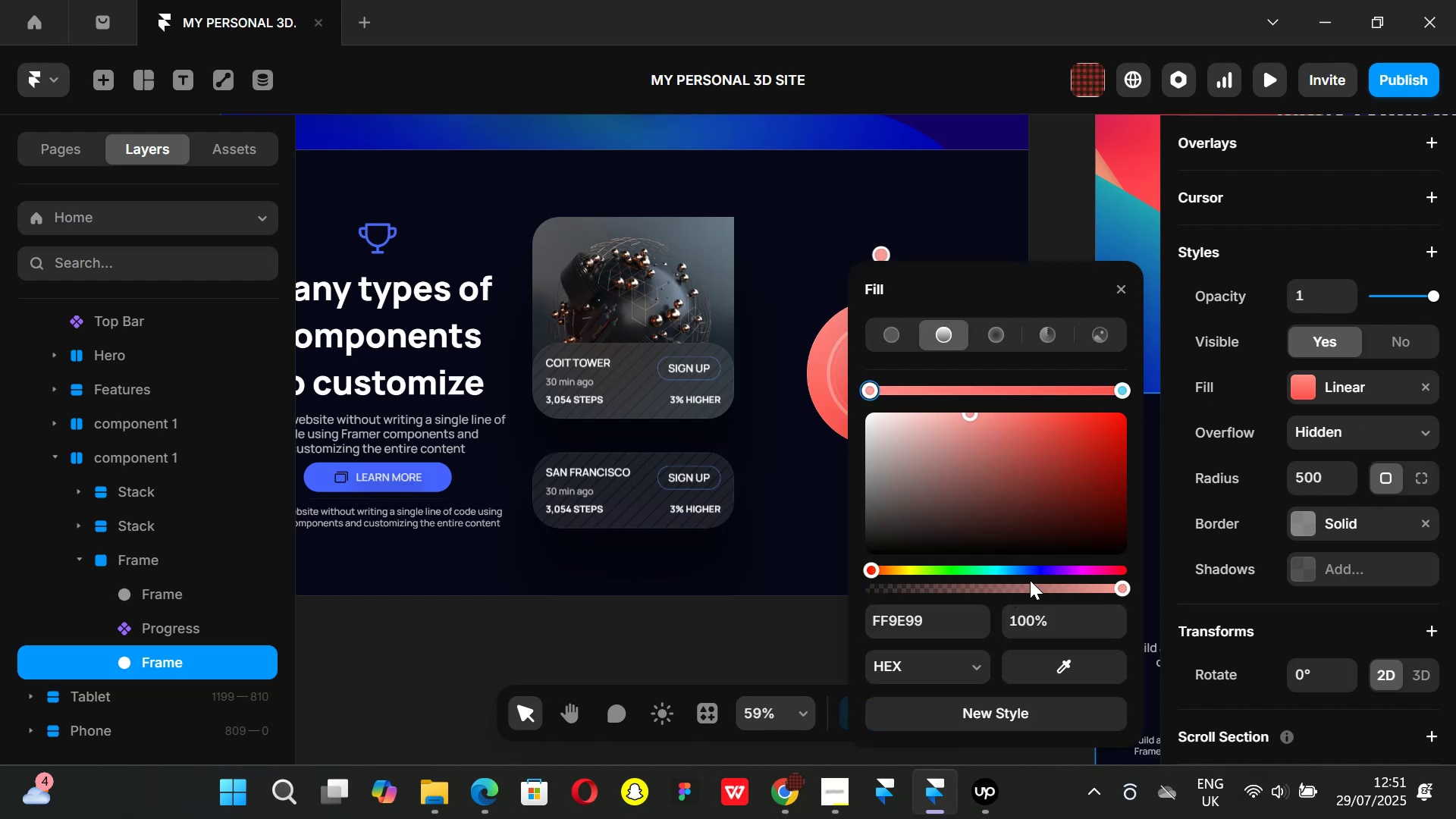 
left_click_drag(start_coordinate=[1035, 569], to_coordinate=[1048, 566])
 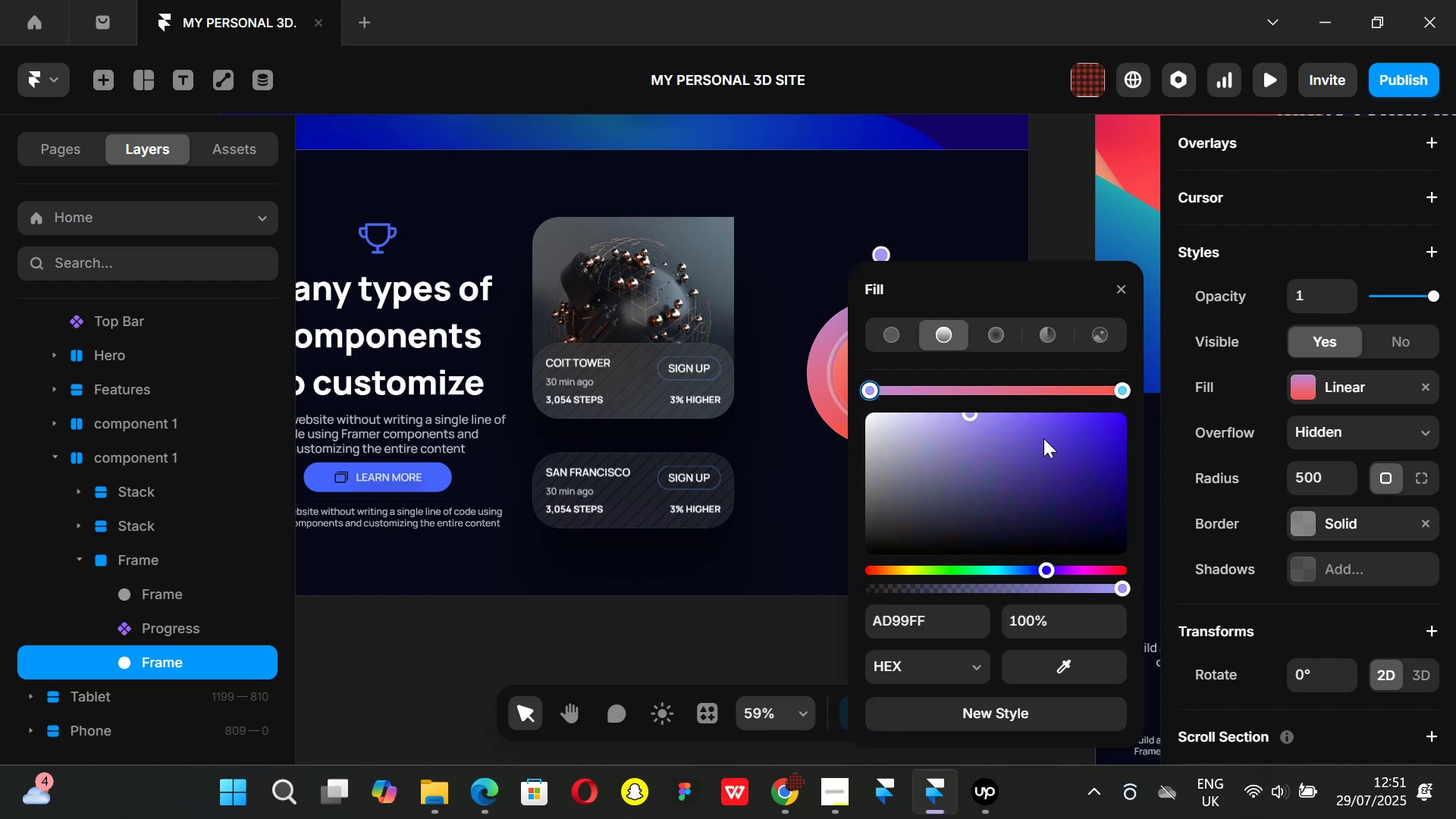 
left_click_drag(start_coordinate=[1043, 425], to_coordinate=[1092, 405])
 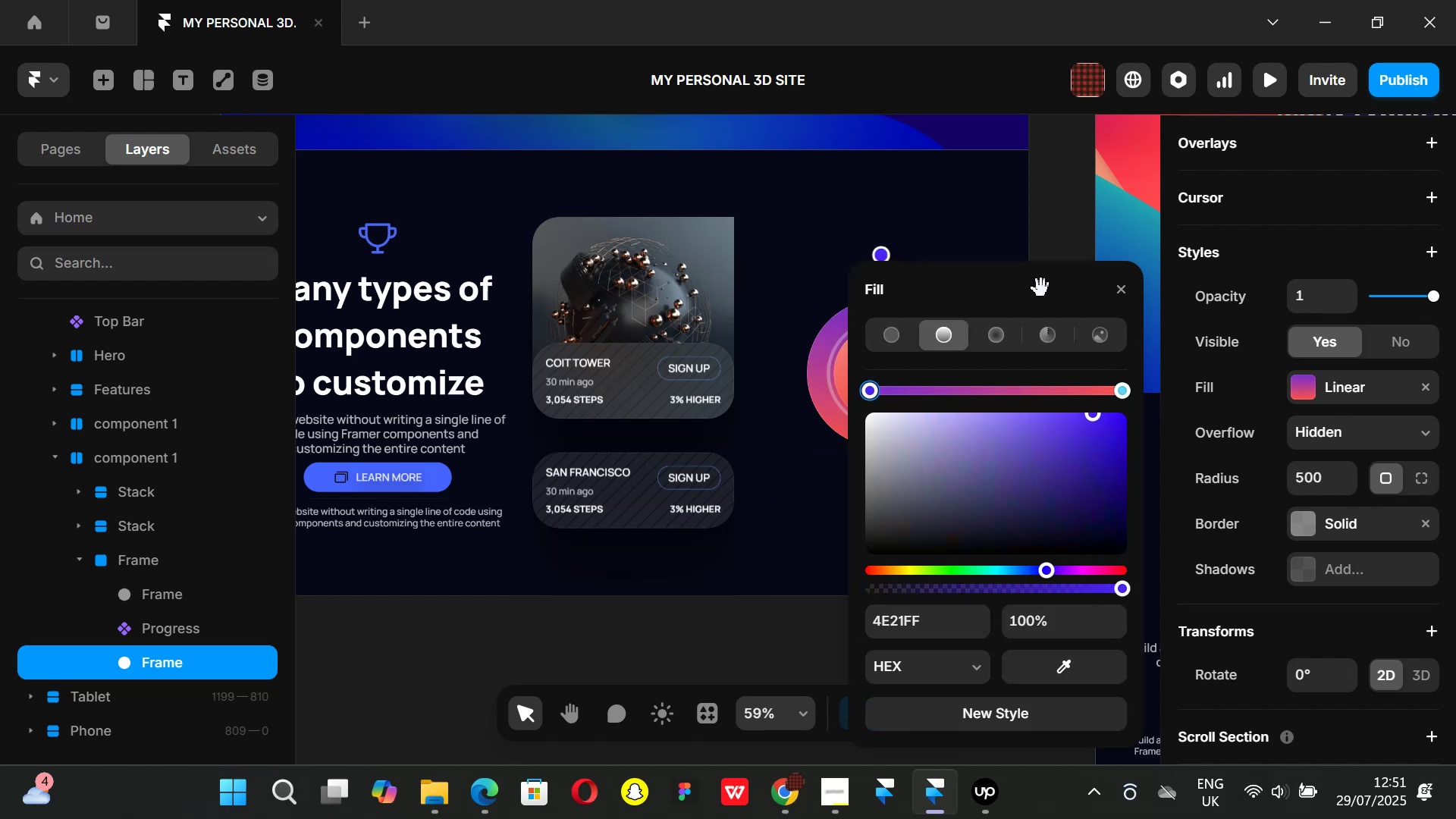 
left_click_drag(start_coordinate=[1046, 288], to_coordinate=[601, 313])
 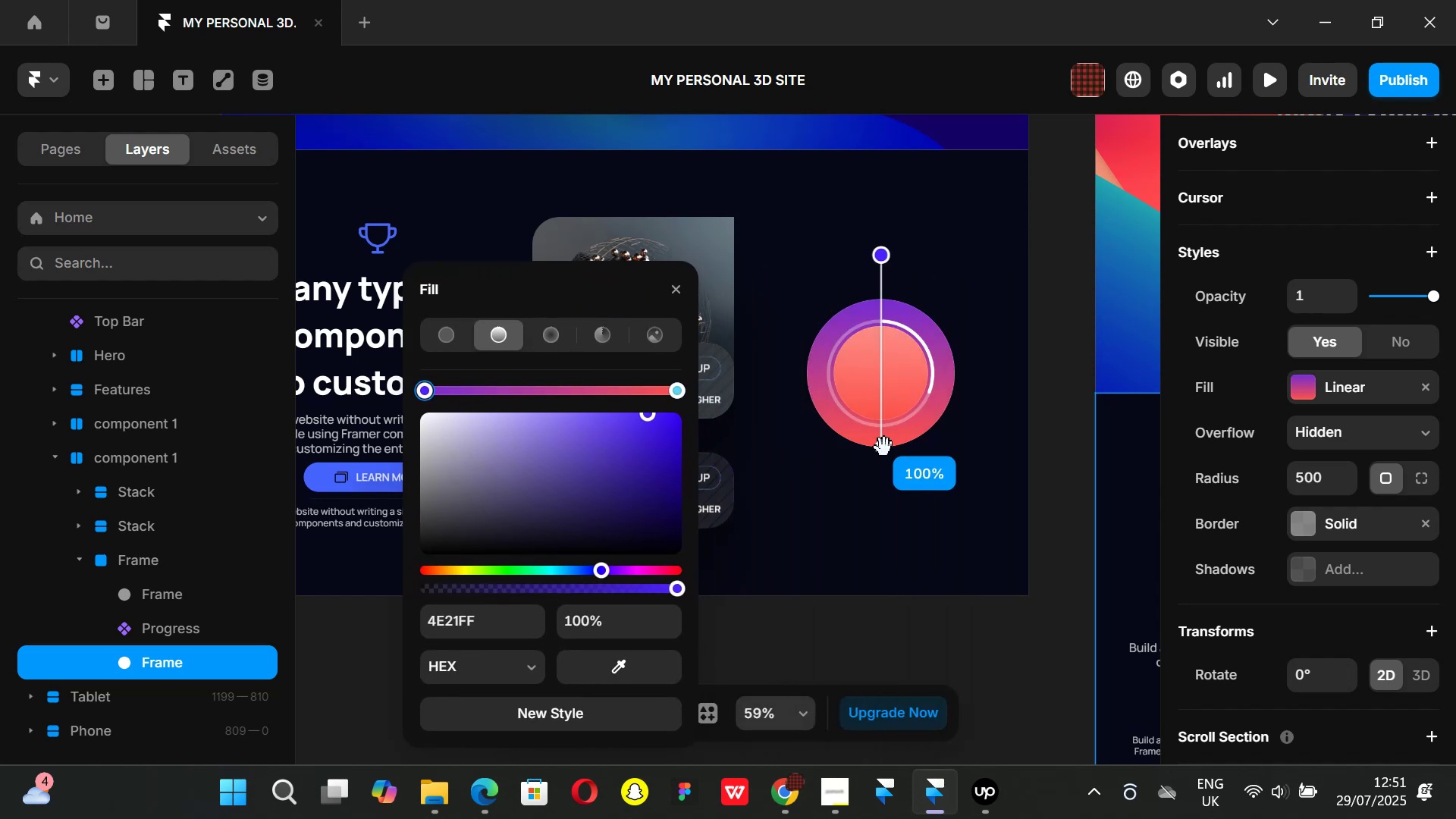 
left_click([884, 447])
 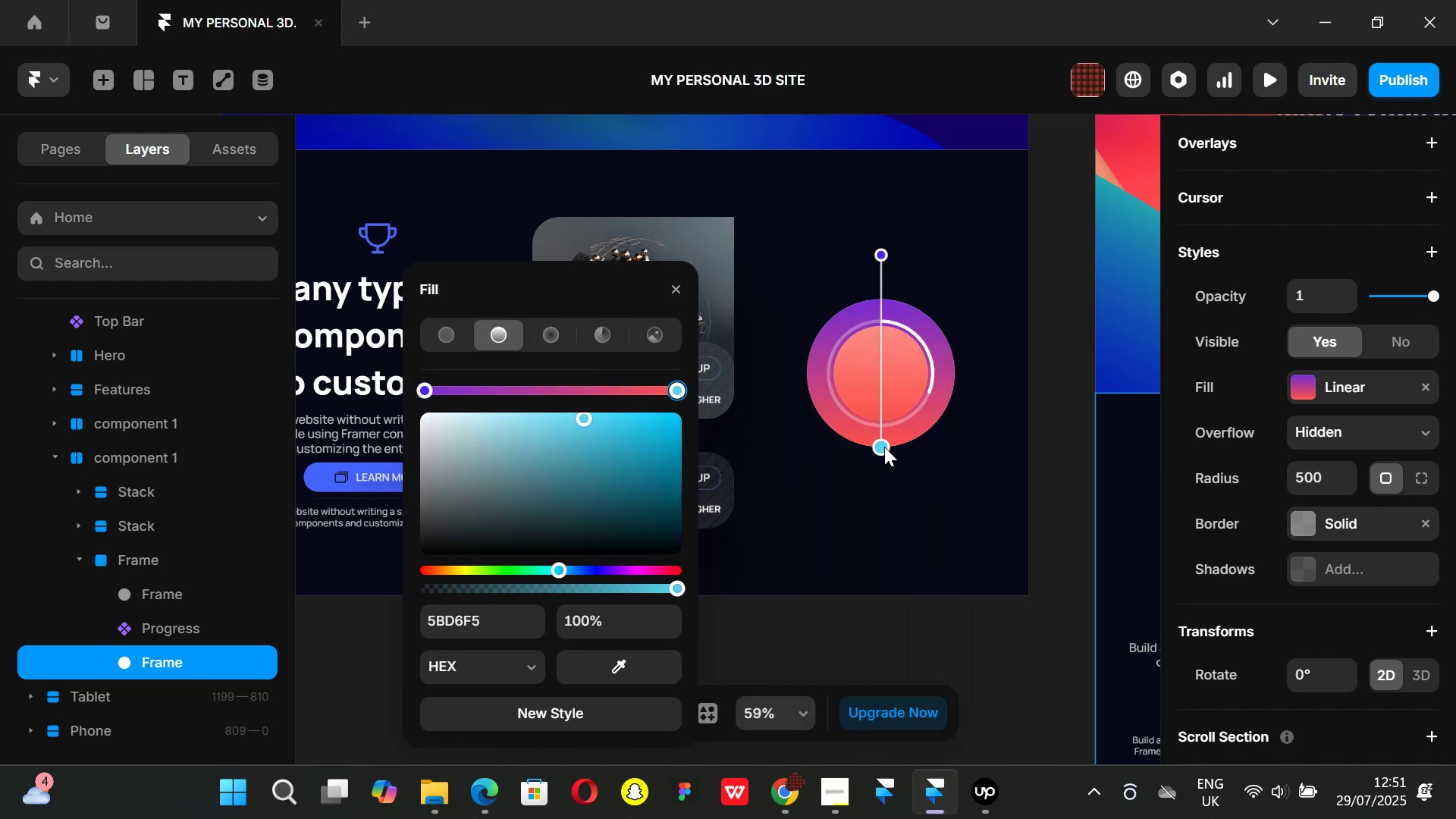 
double_click([884, 447])
 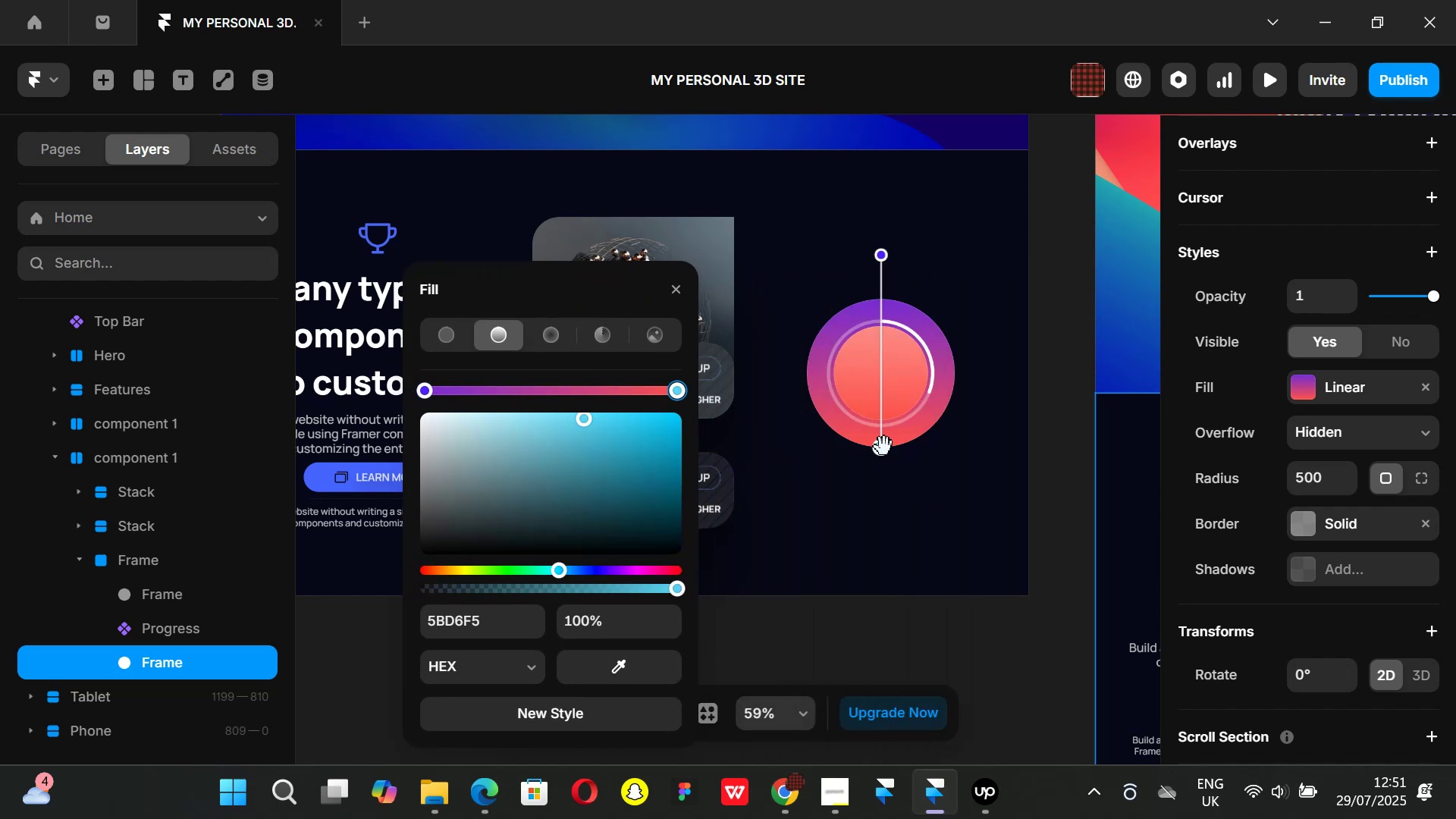 
left_click([884, 447])
 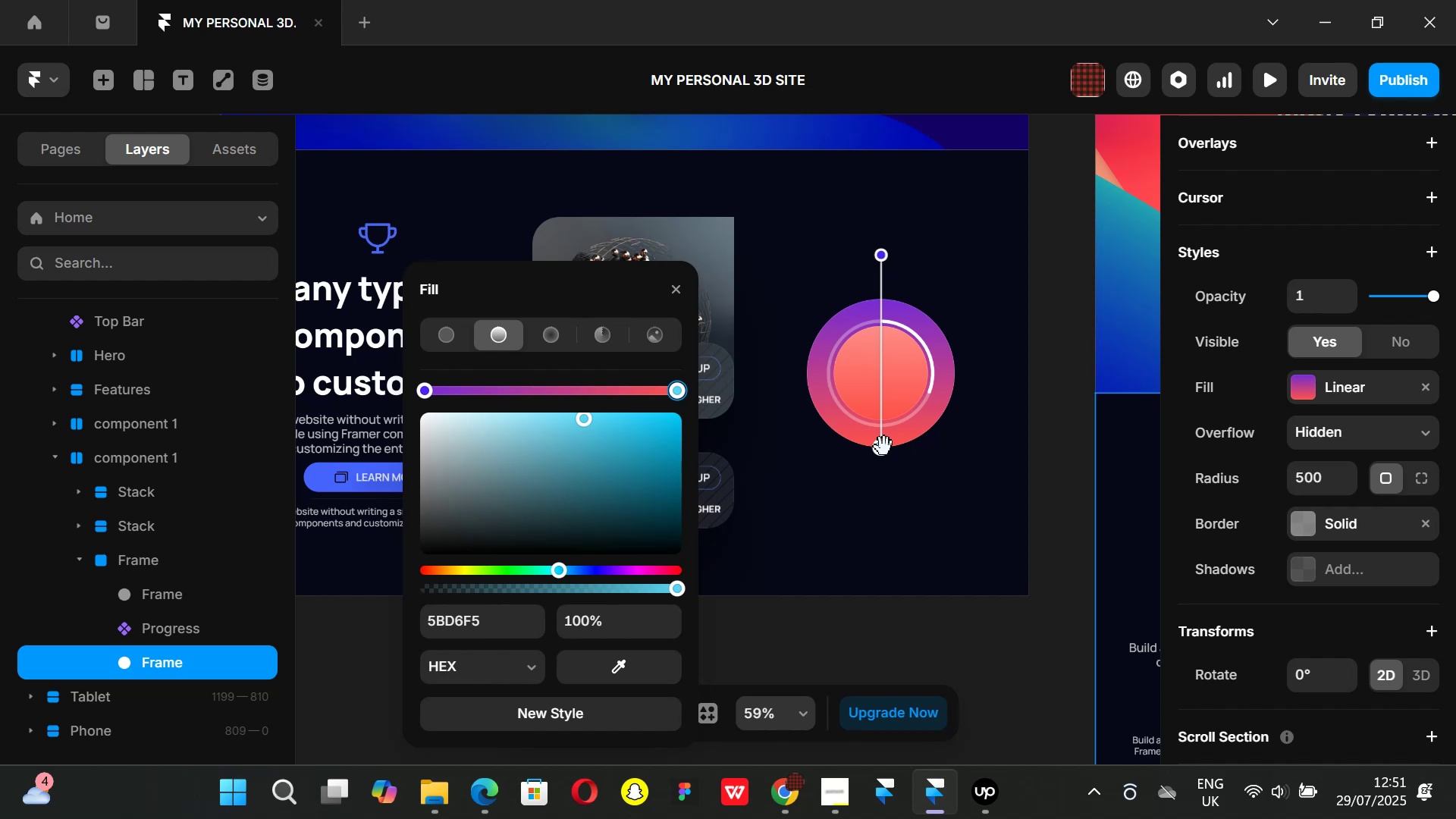 
wait(28.59)
 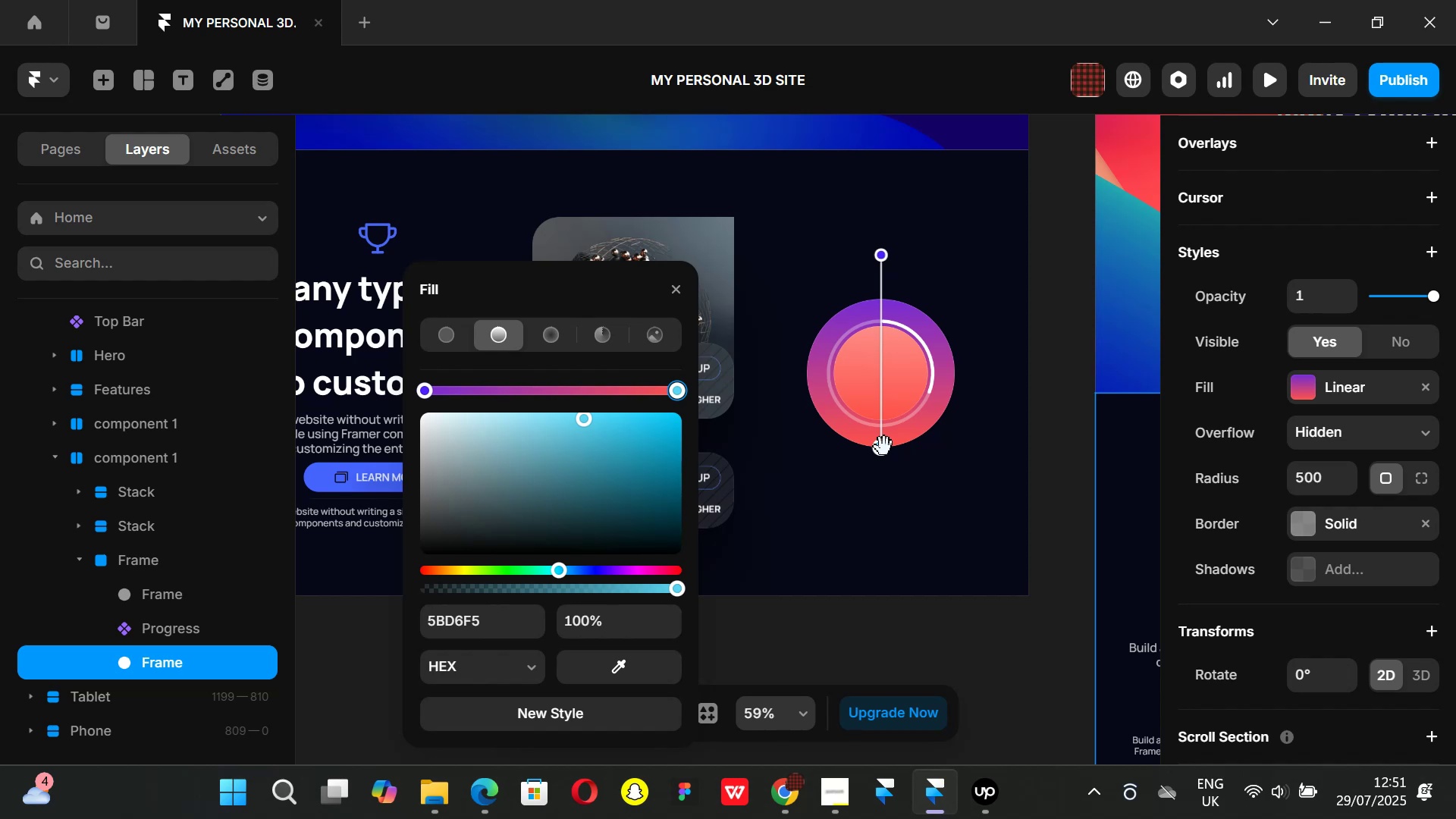 
left_click_drag(start_coordinate=[880, 448], to_coordinate=[861, 504])
 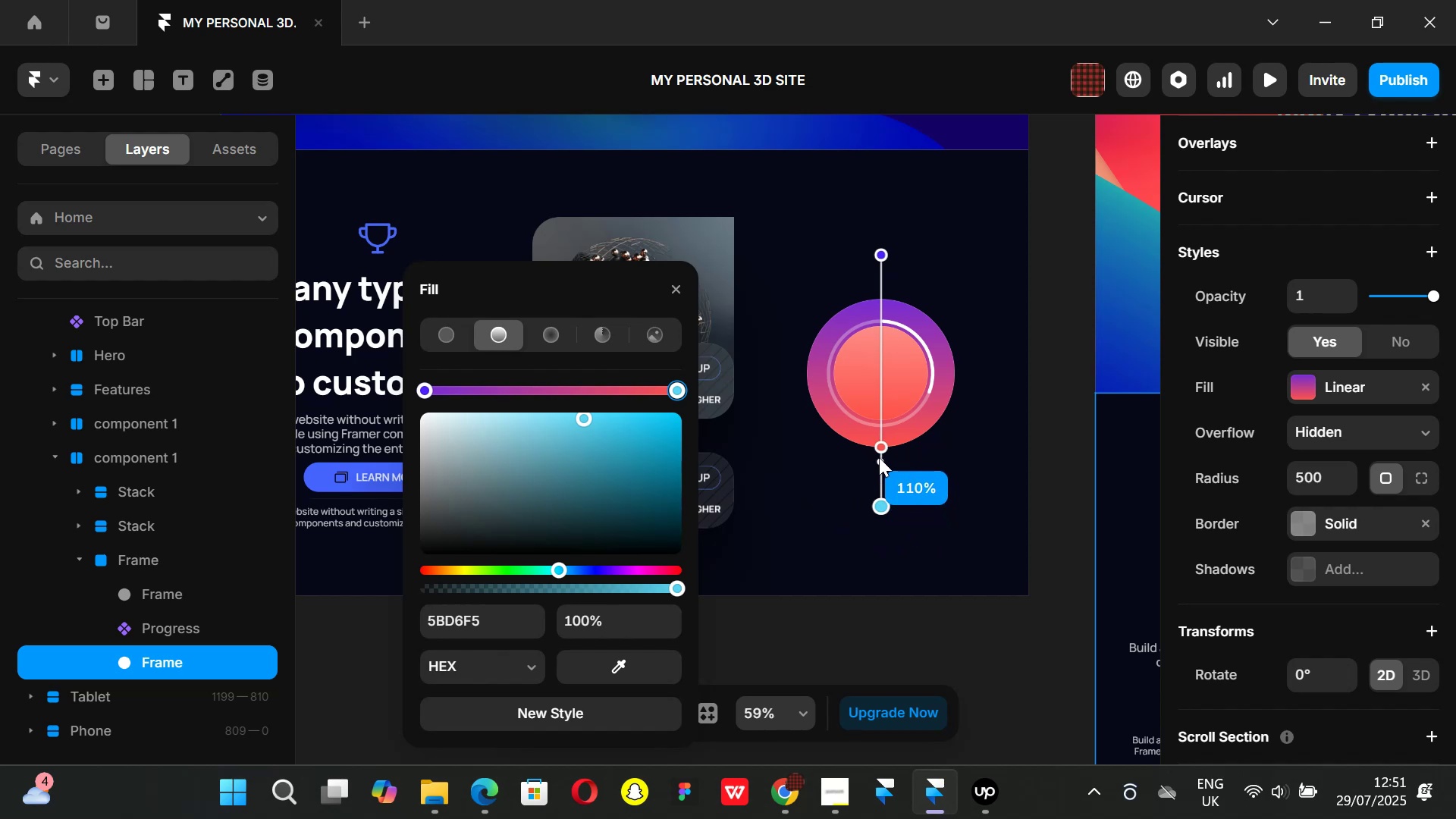 
hold_key(key=ShiftLeft, duration=1.38)
 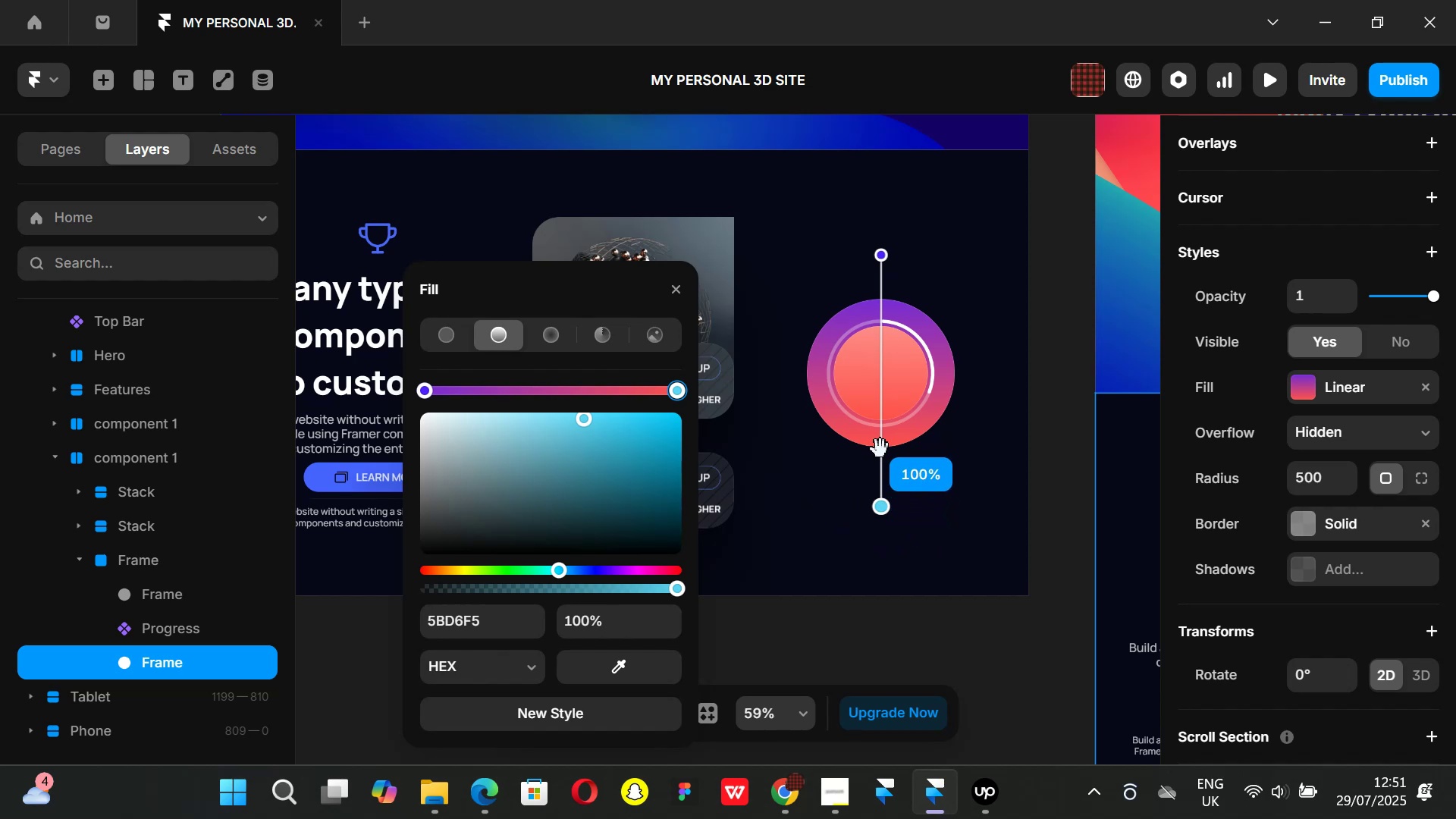 
left_click_drag(start_coordinate=[880, 448], to_coordinate=[875, 511])
 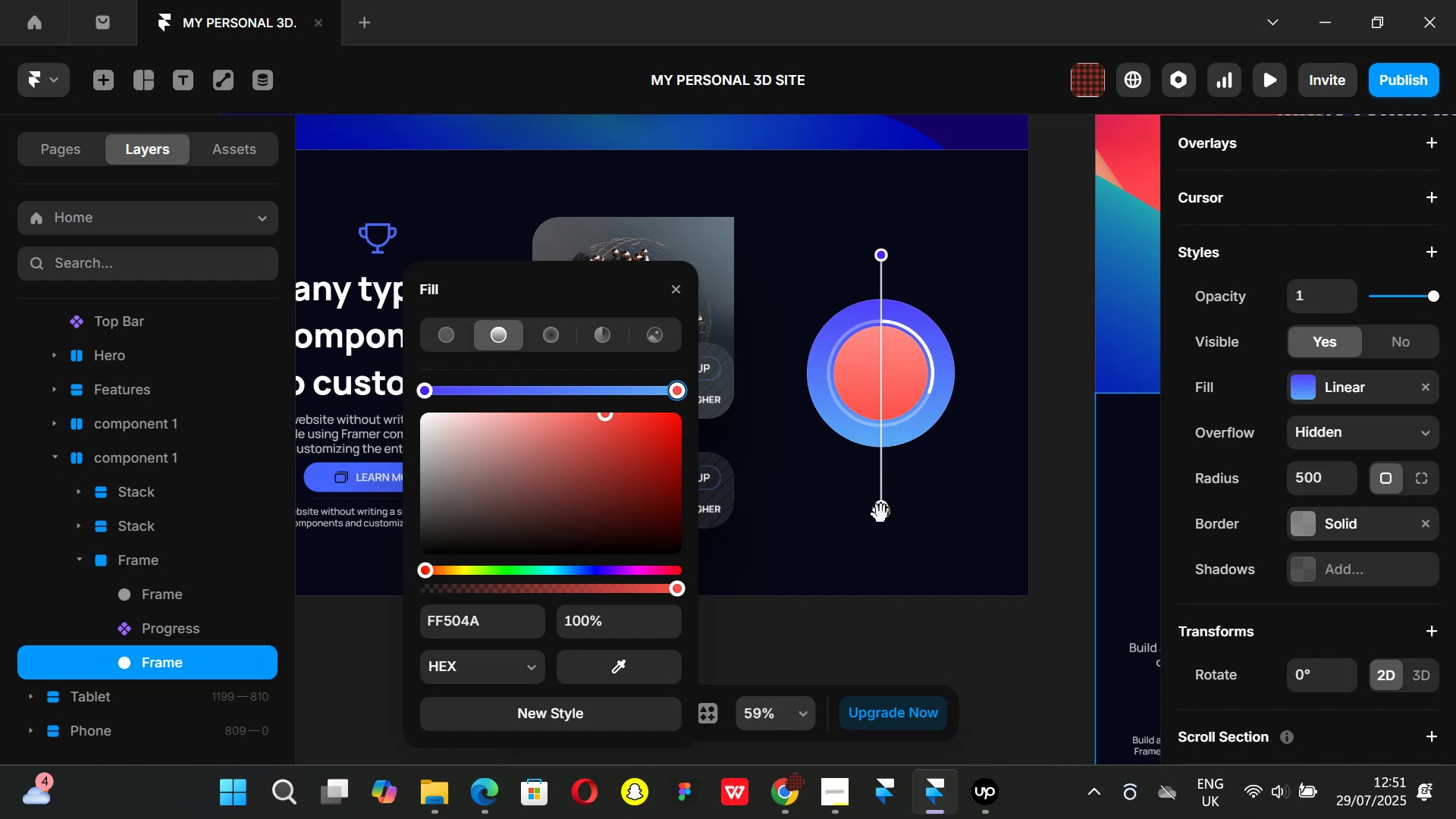 
hold_key(key=ShiftLeft, duration=1.51)
left_click_drag(start_coordinate=[882, 514], to_coordinate=[901, 514])
 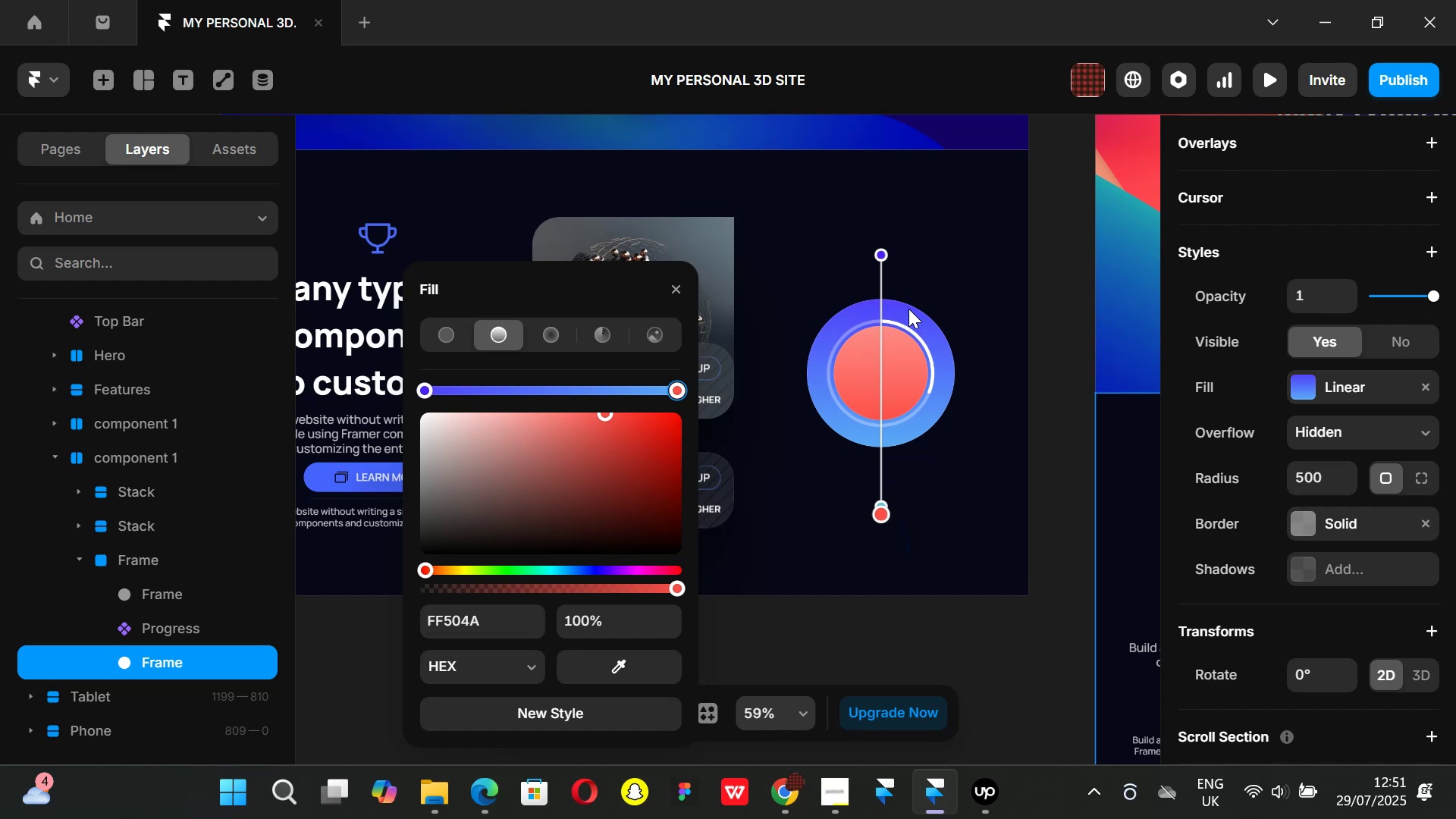 
key(Shift+ShiftLeft)
 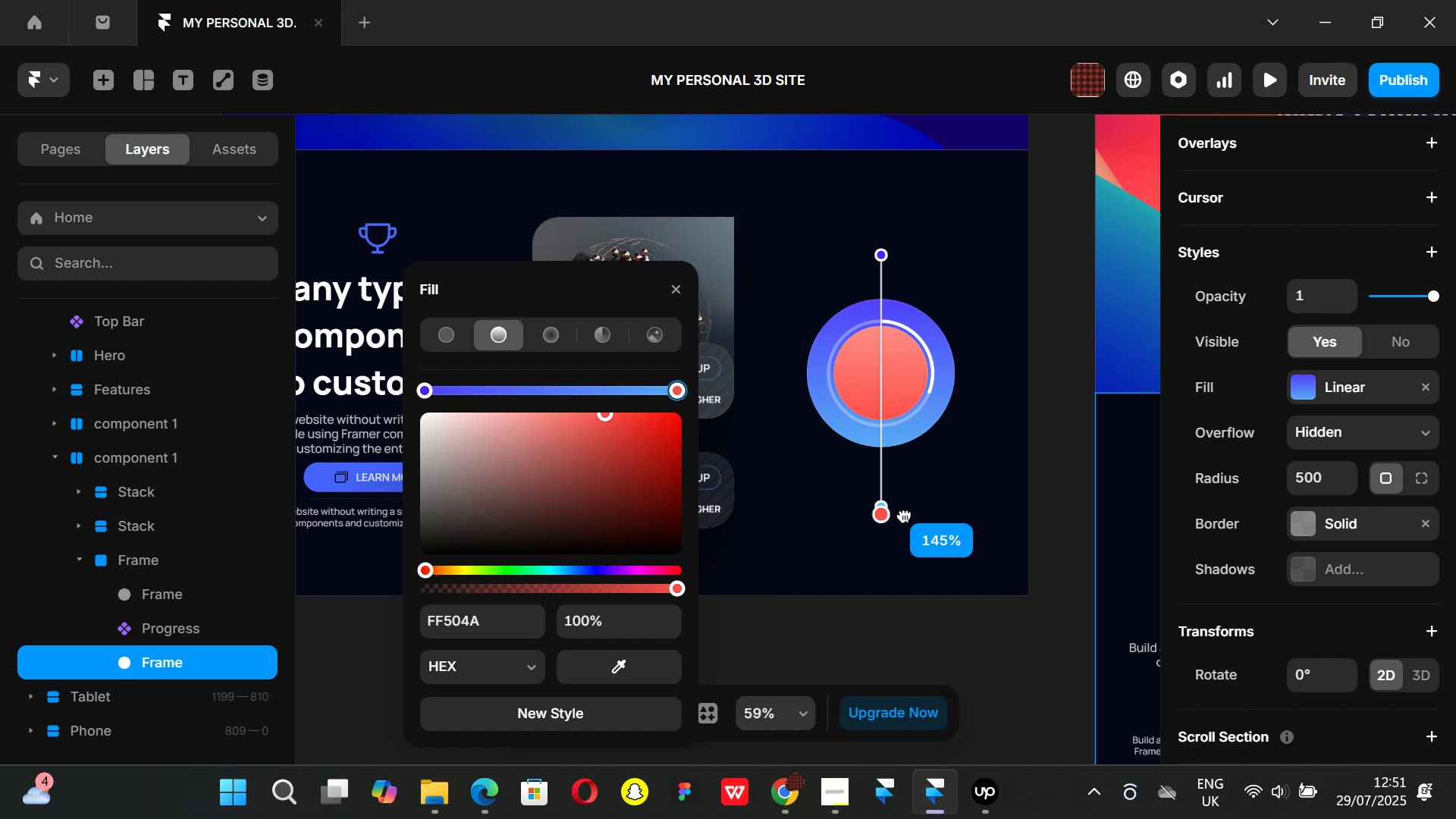 
key(Shift+ShiftLeft)
 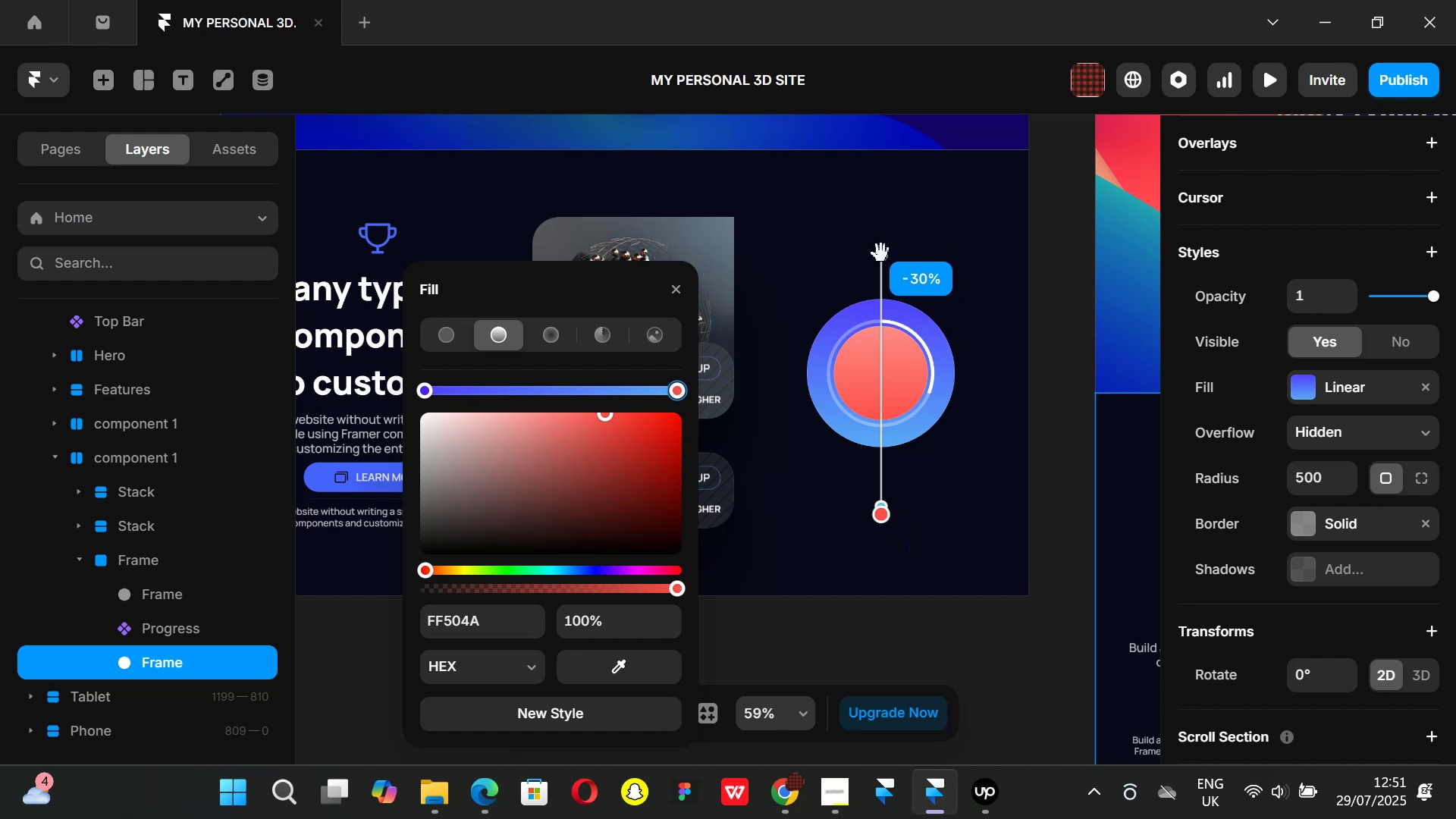 
left_click_drag(start_coordinate=[882, 253], to_coordinate=[852, 247])
 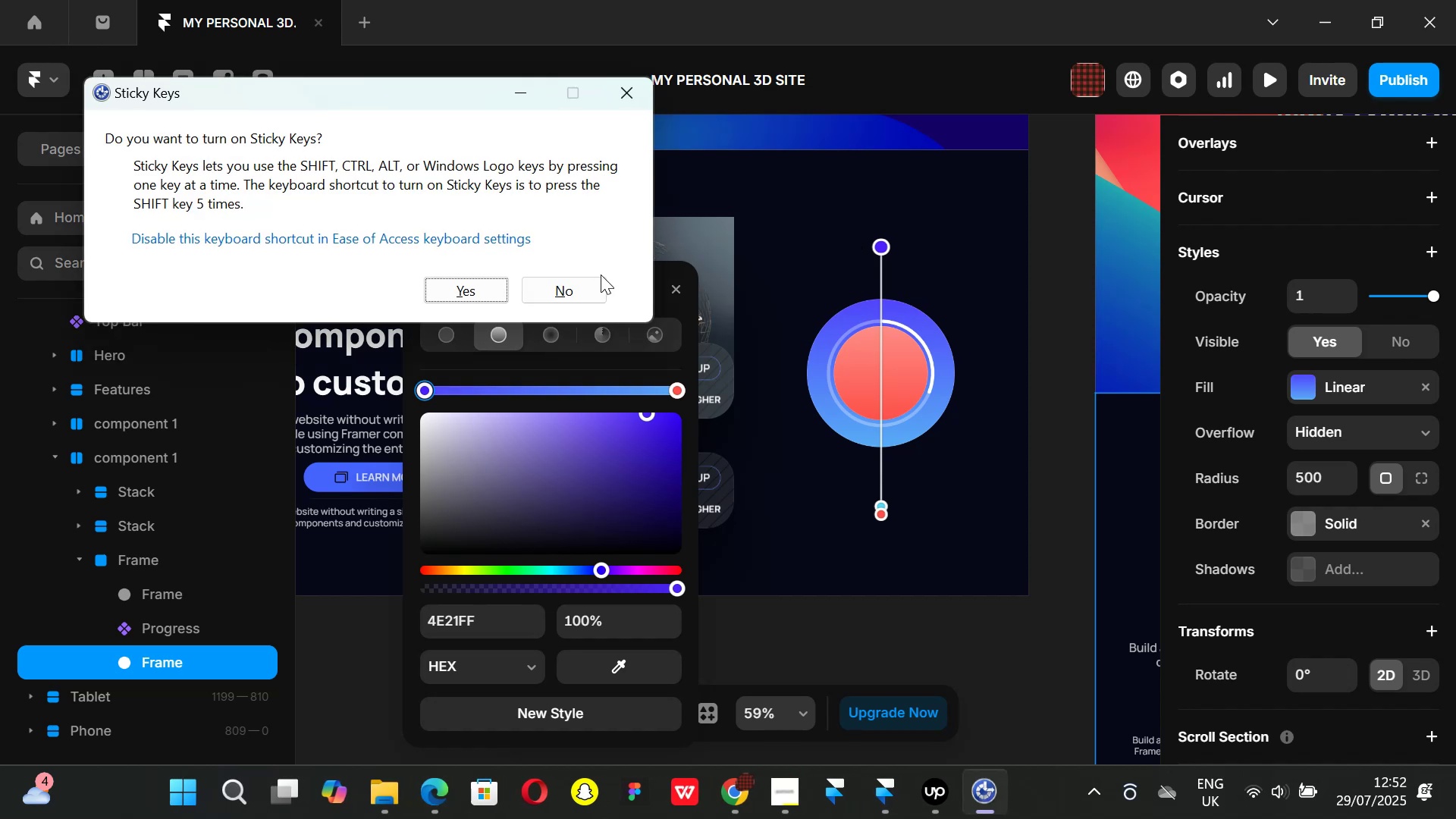 
hold_key(key=ShiftLeft, duration=0.9)
 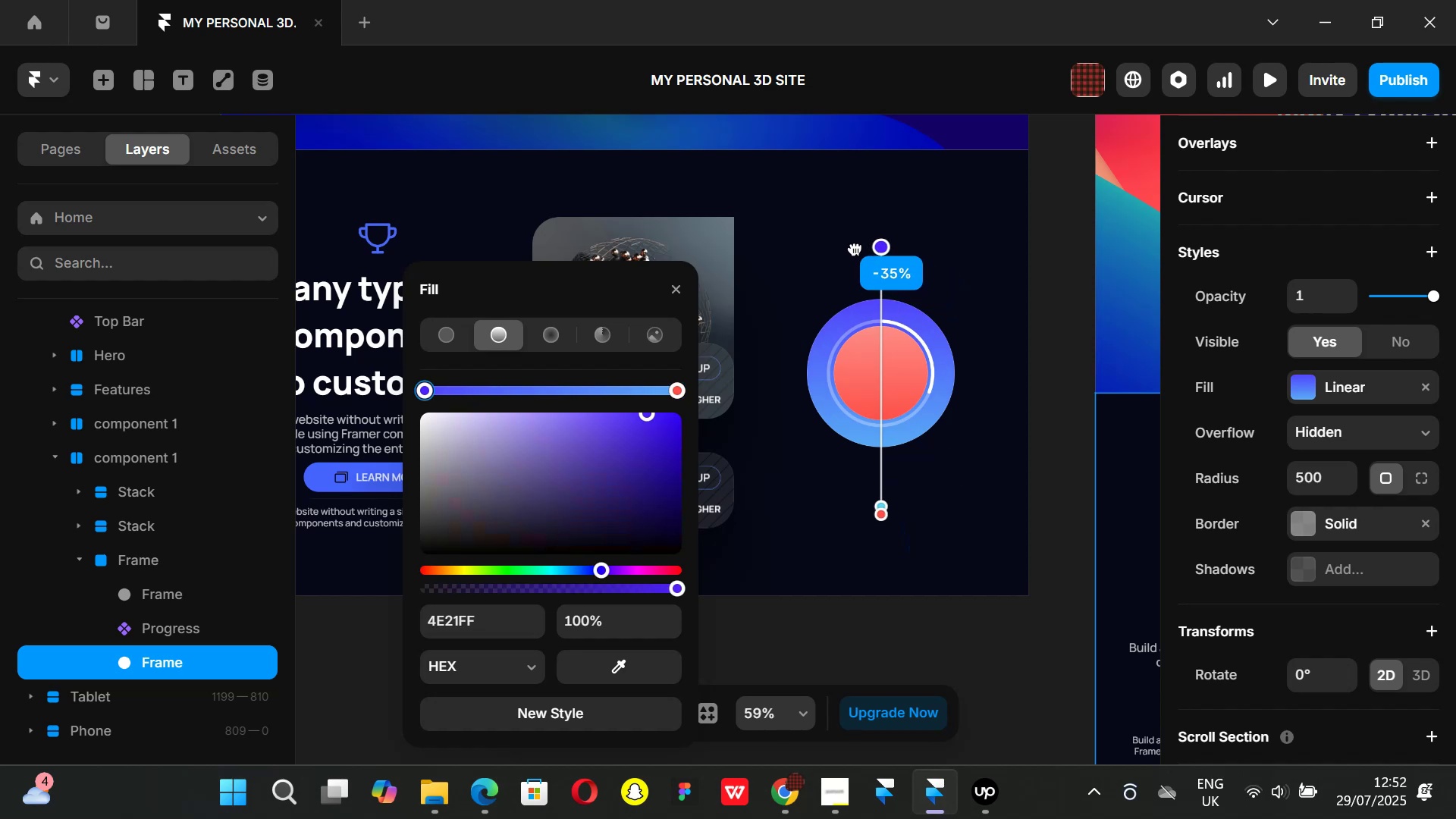 
key(Shift+ShiftLeft)
 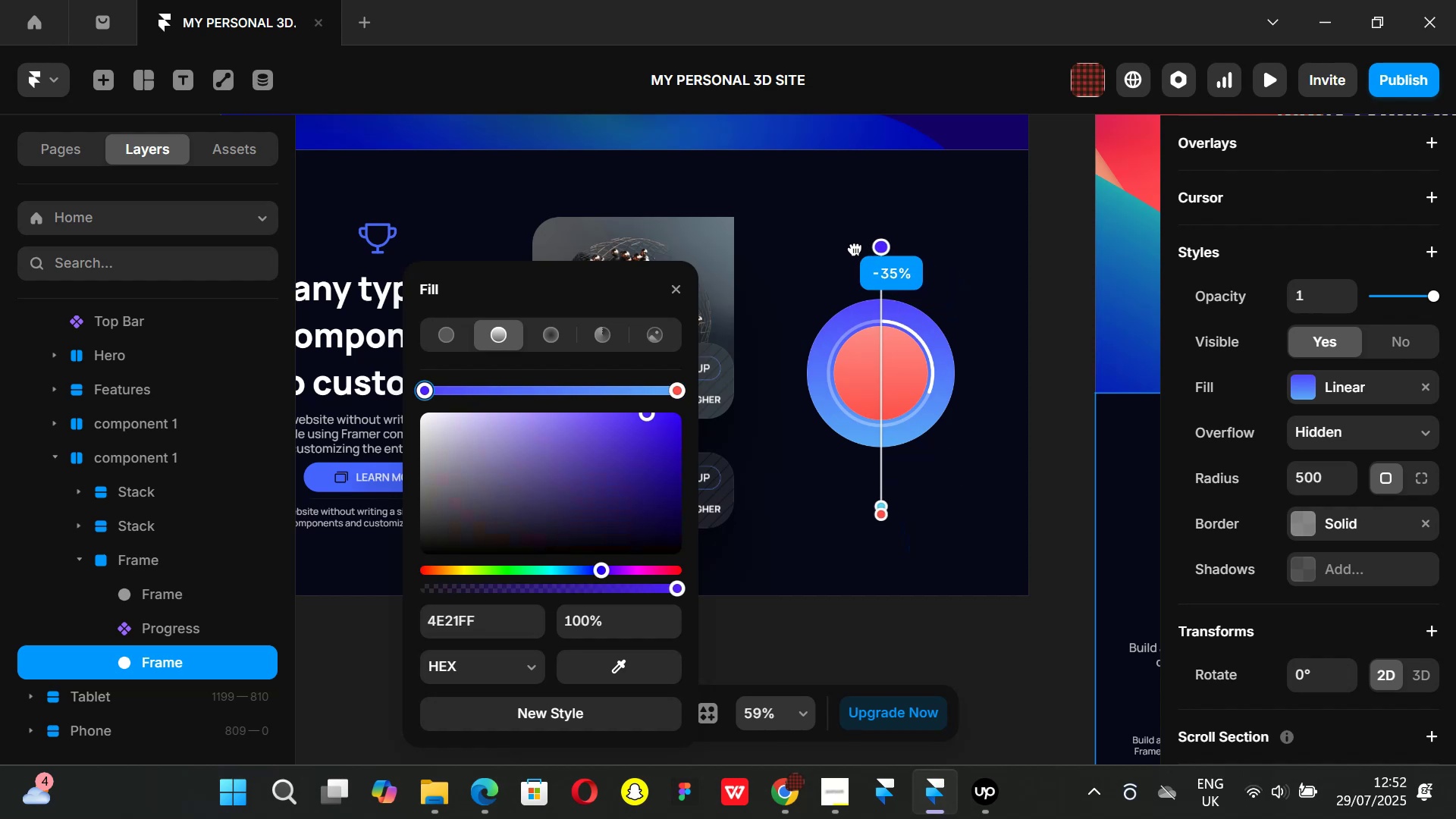 
key(Shift+ShiftLeft)
 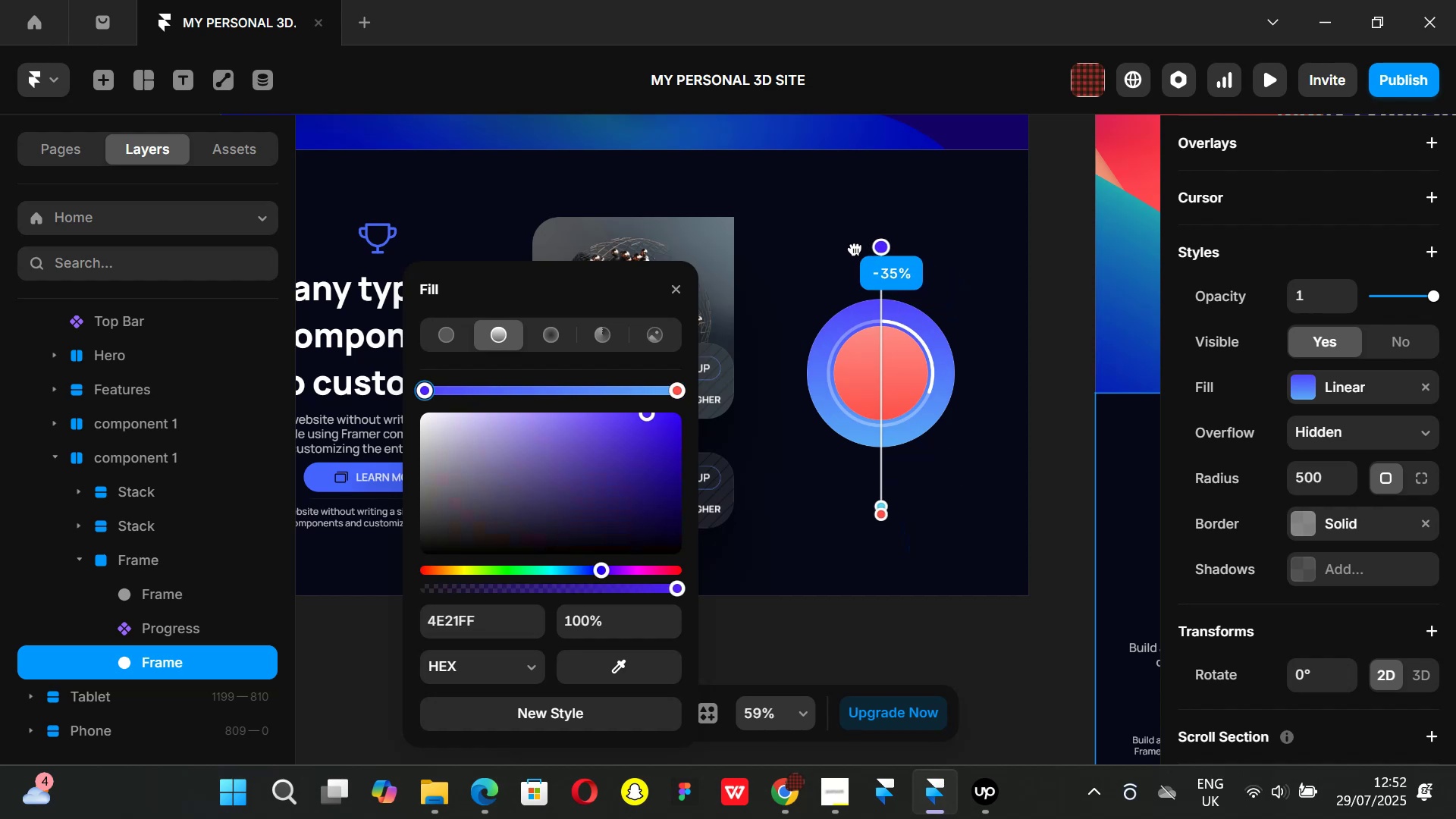 
key(Shift+ShiftLeft)
 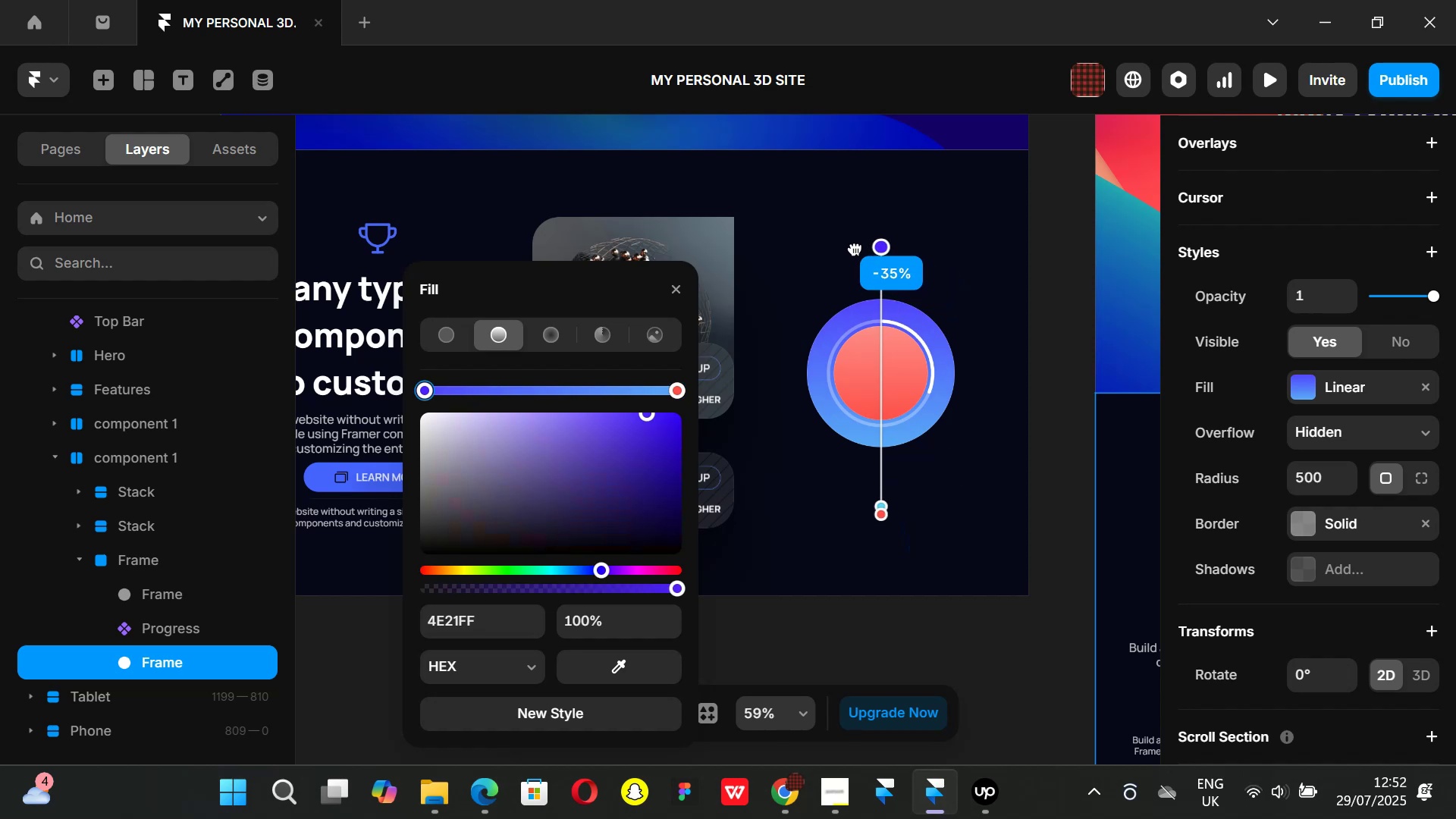 
key(Shift+ShiftLeft)
 